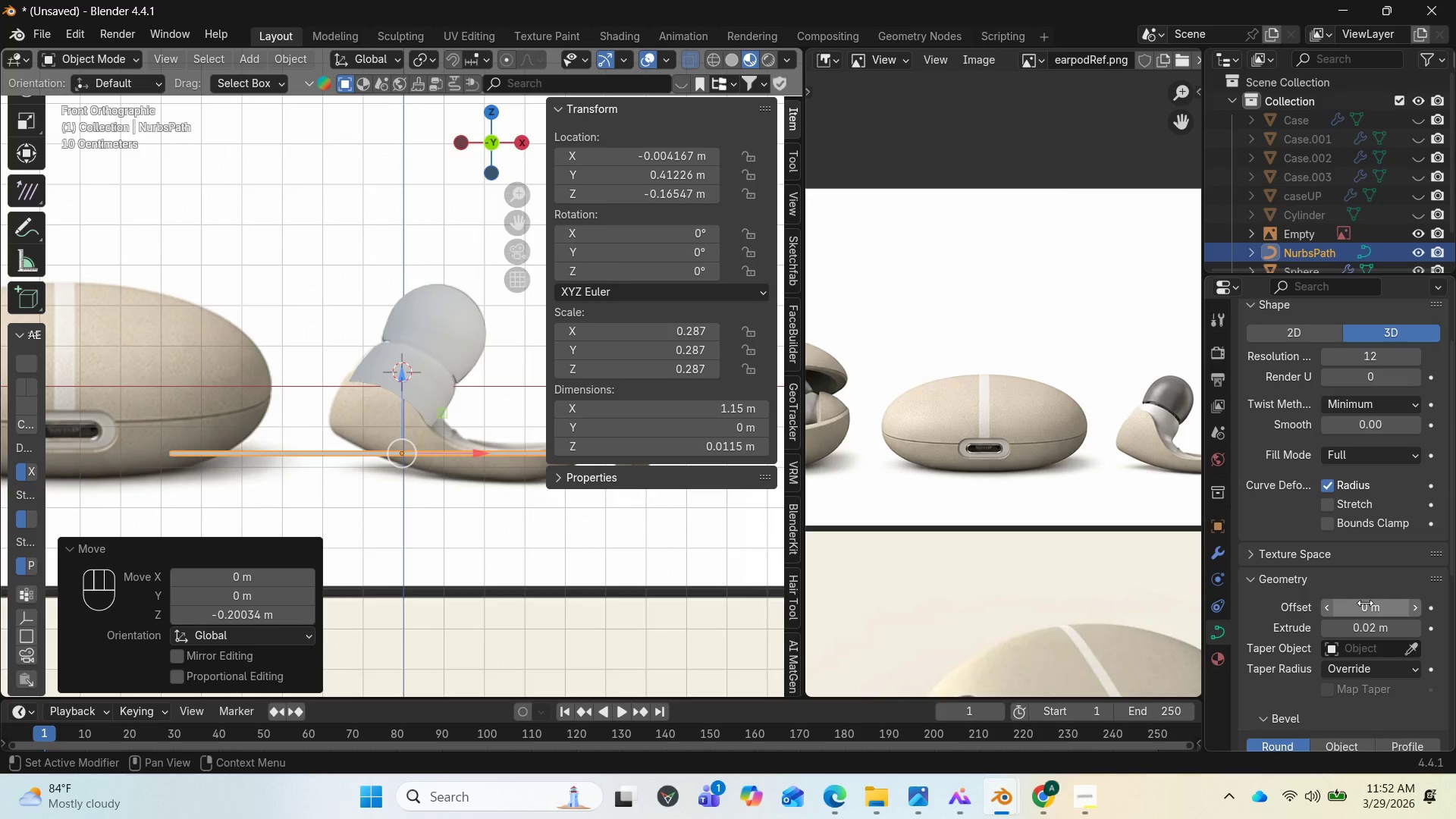 
key(S)
 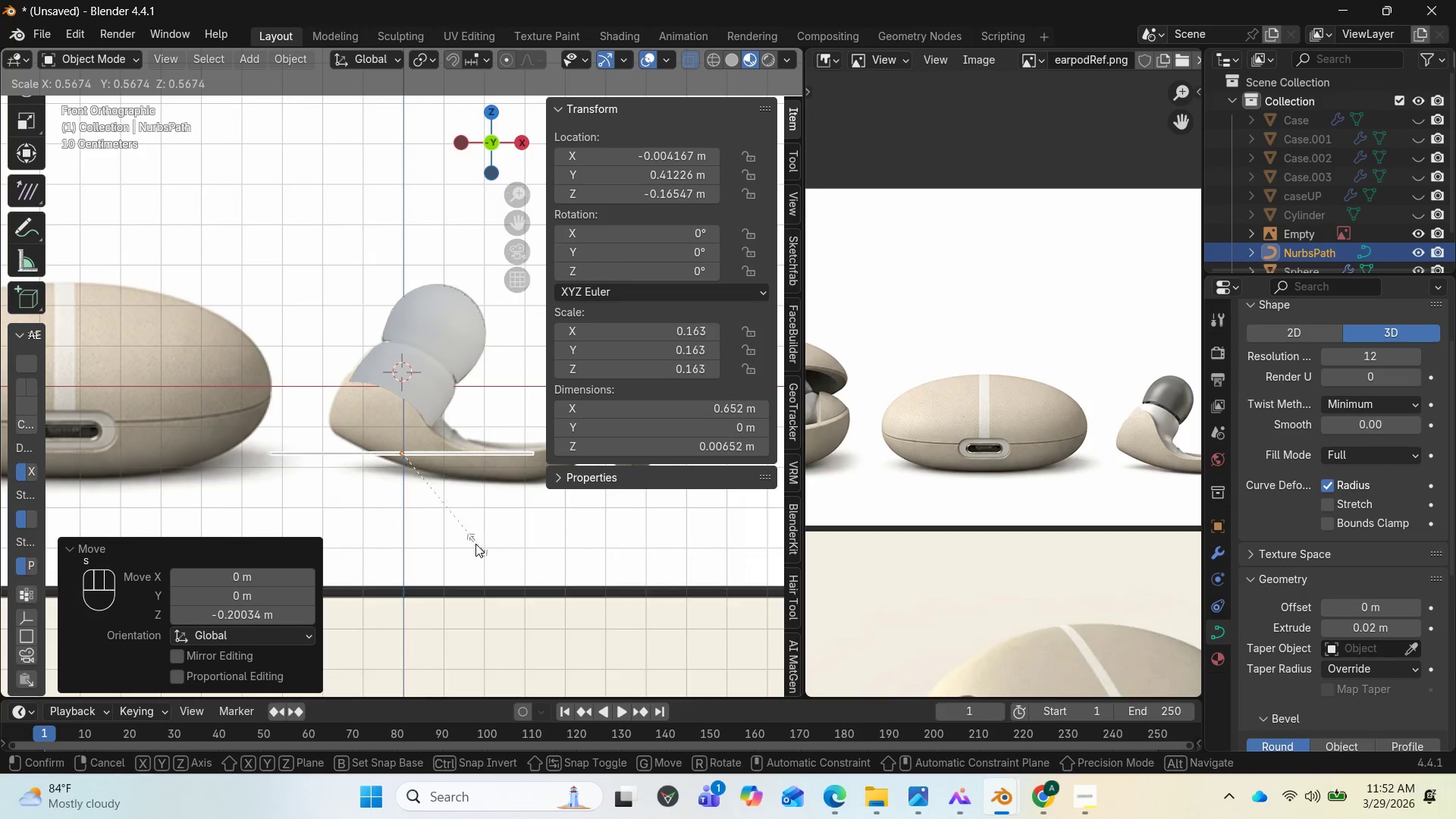 
left_click([472, 544])
 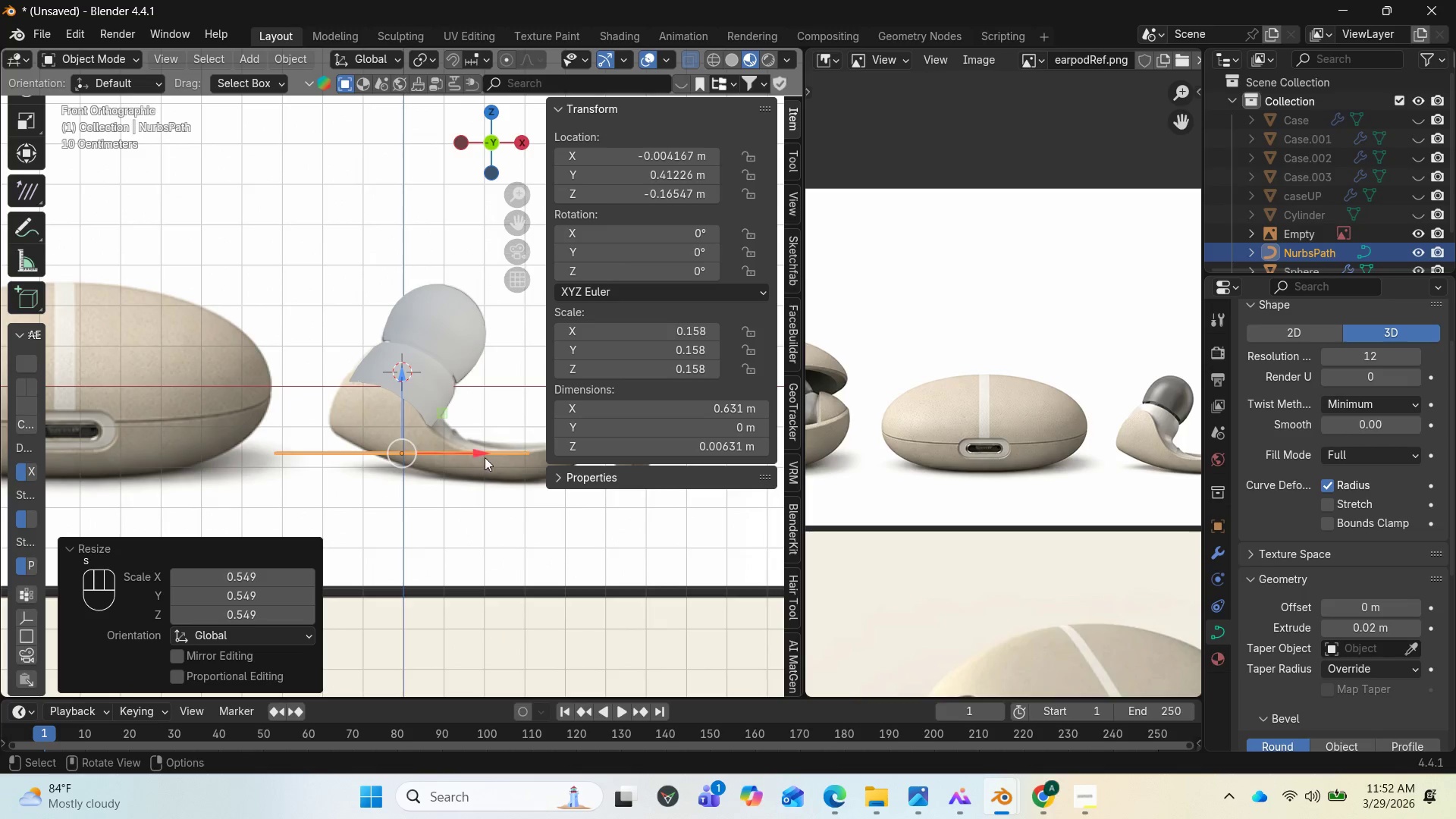 
left_click_drag(start_coordinate=[477, 450], to_coordinate=[512, 459])
 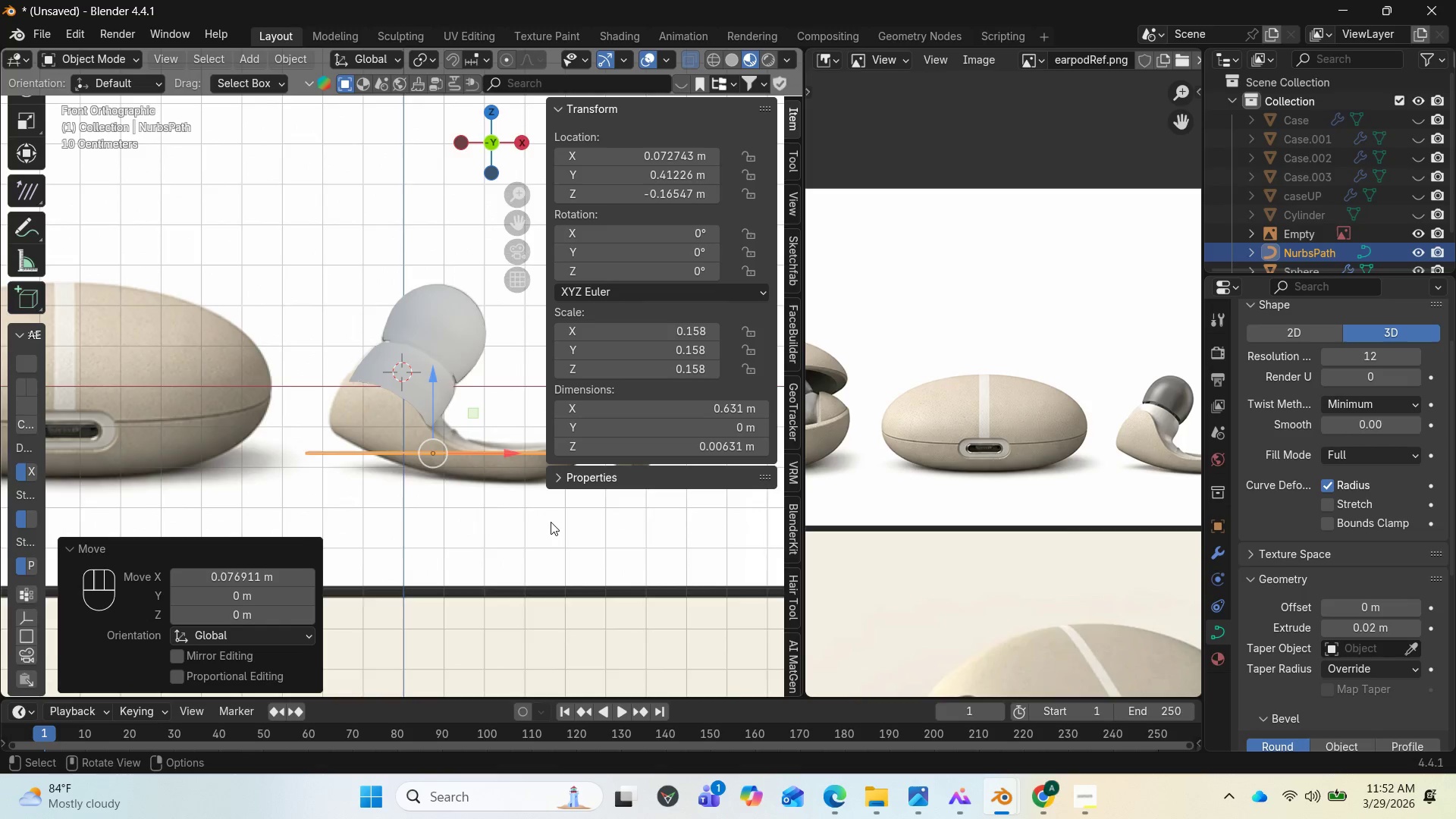 
scroll: coordinate [551, 522], scroll_direction: down, amount: 1.0
 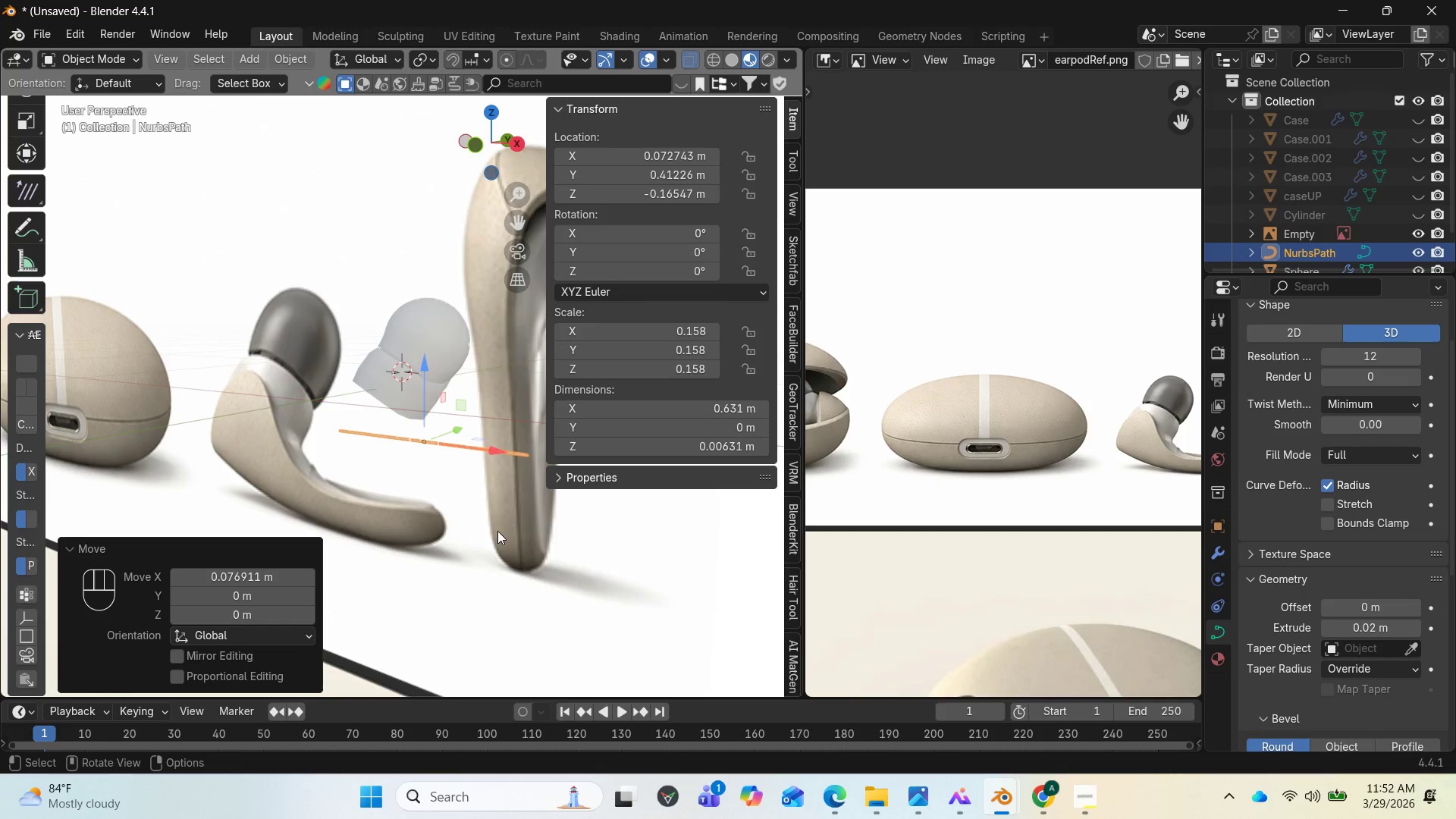 
key(End)
 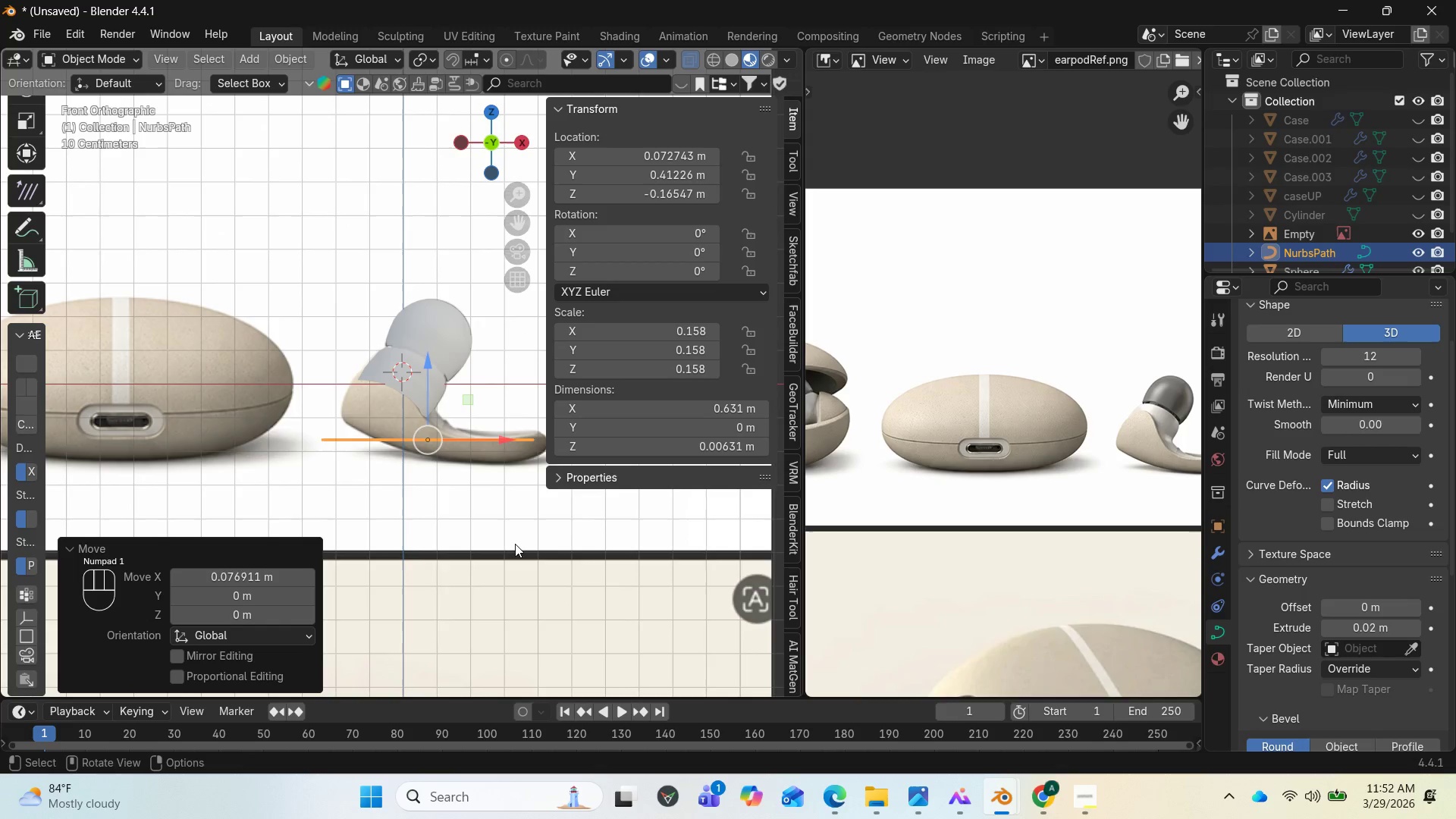 
scroll: coordinate [513, 543], scroll_direction: up, amount: 1.0
 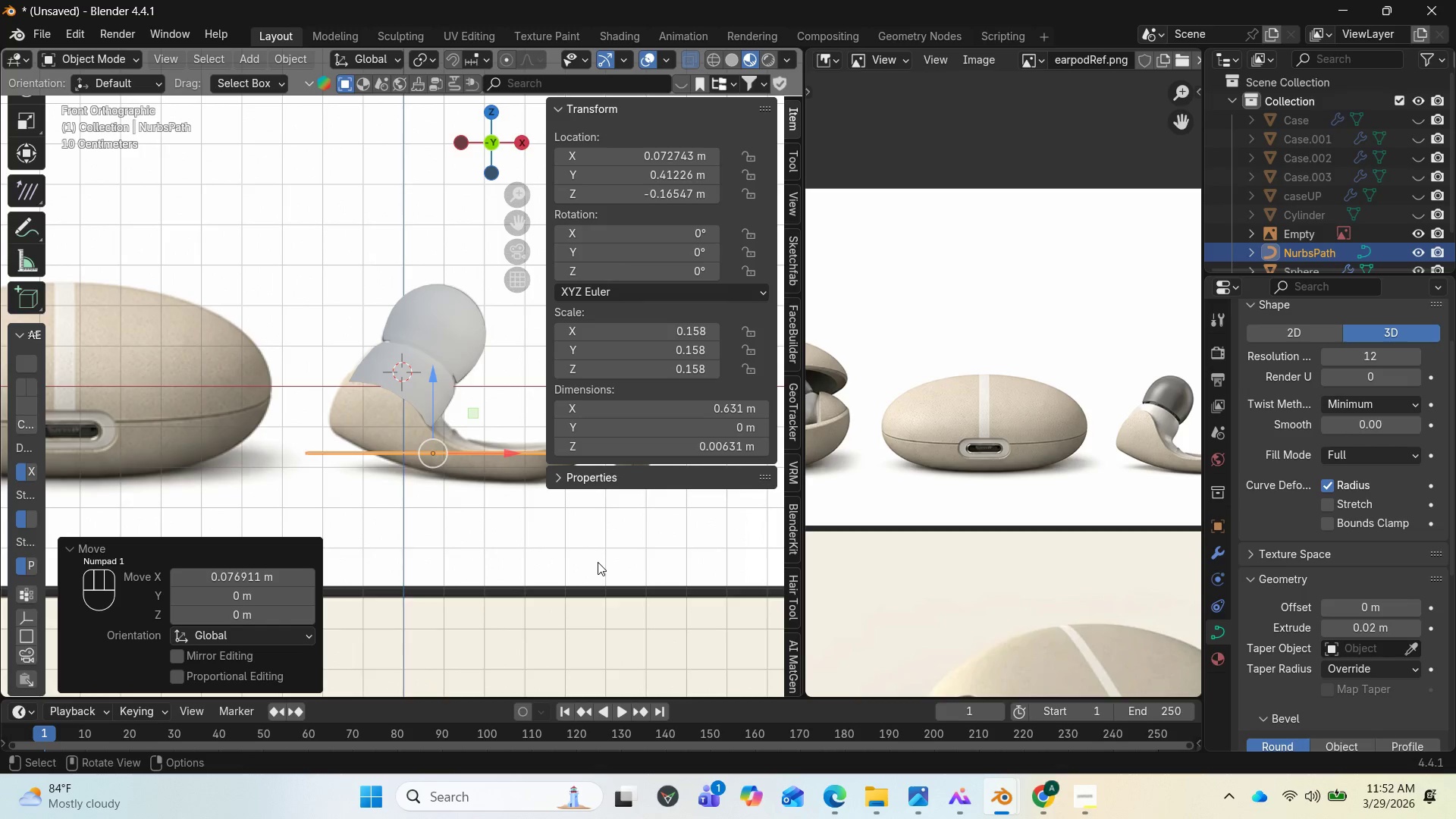 
key(N)
 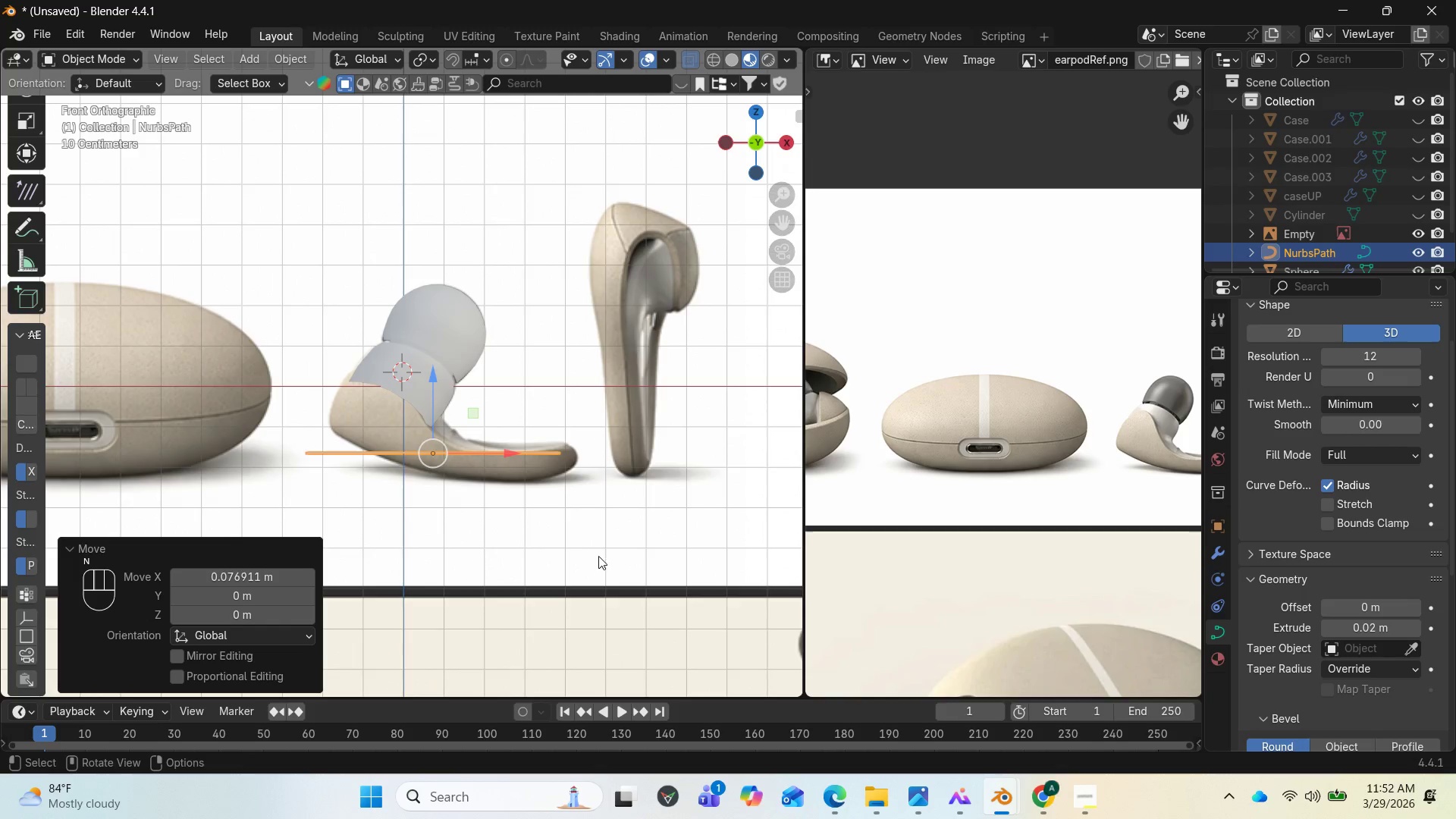 
scroll: coordinate [993, 558], scroll_direction: up, amount: 4.0
 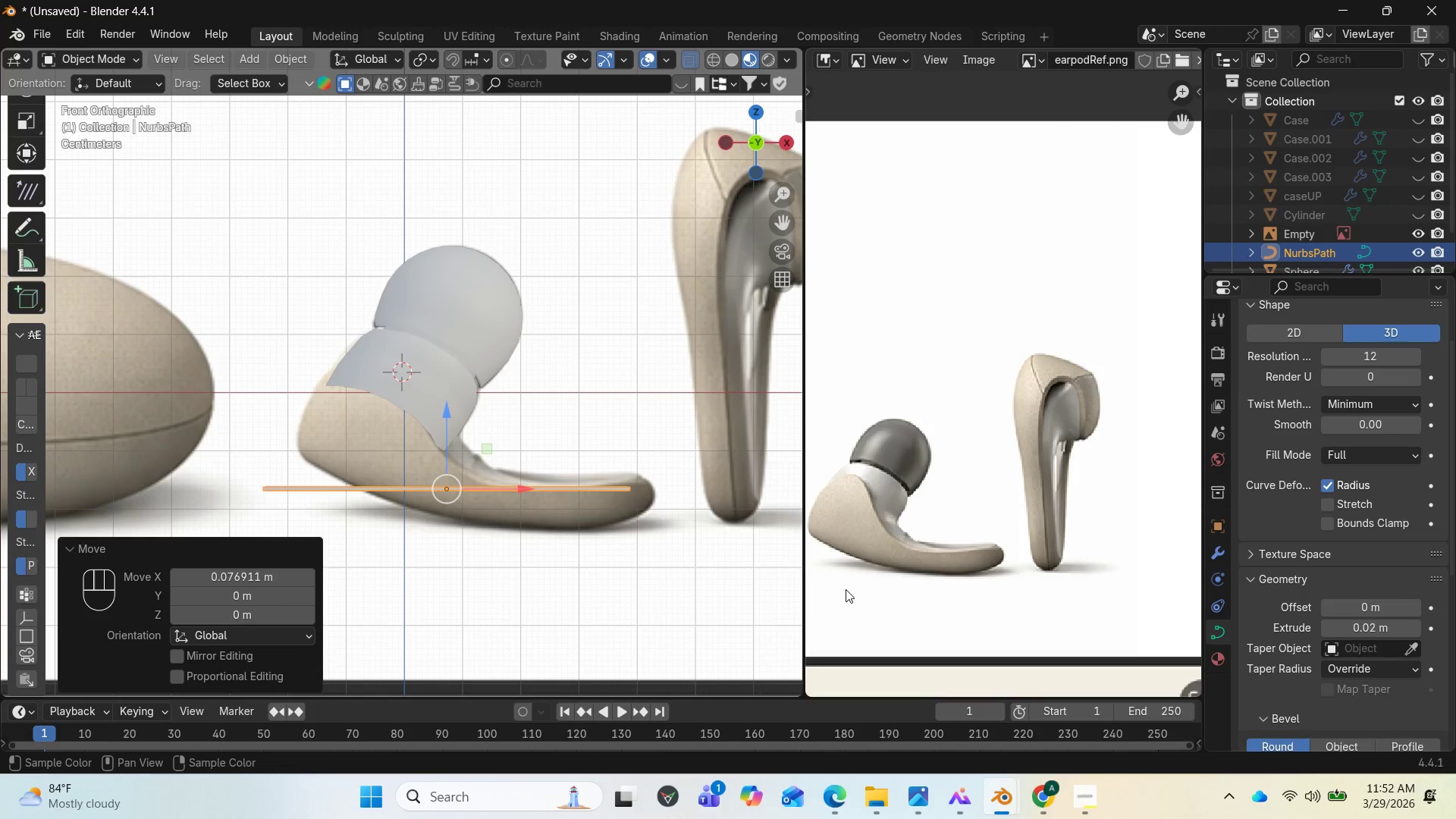 
left_click_drag(start_coordinate=[805, 579], to_coordinate=[918, 579])
 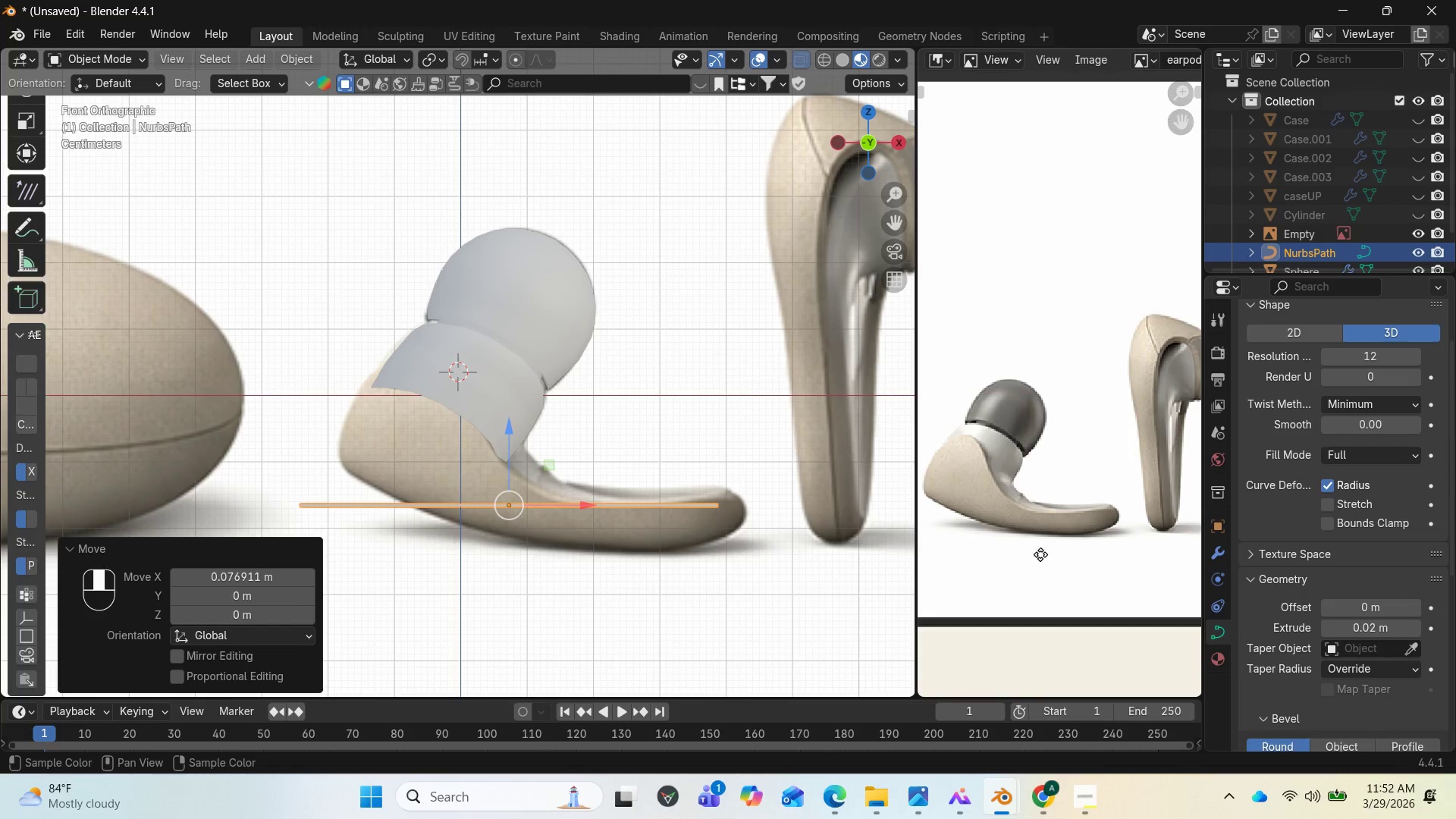 
scroll: coordinate [1041, 556], scroll_direction: up, amount: 2.0
 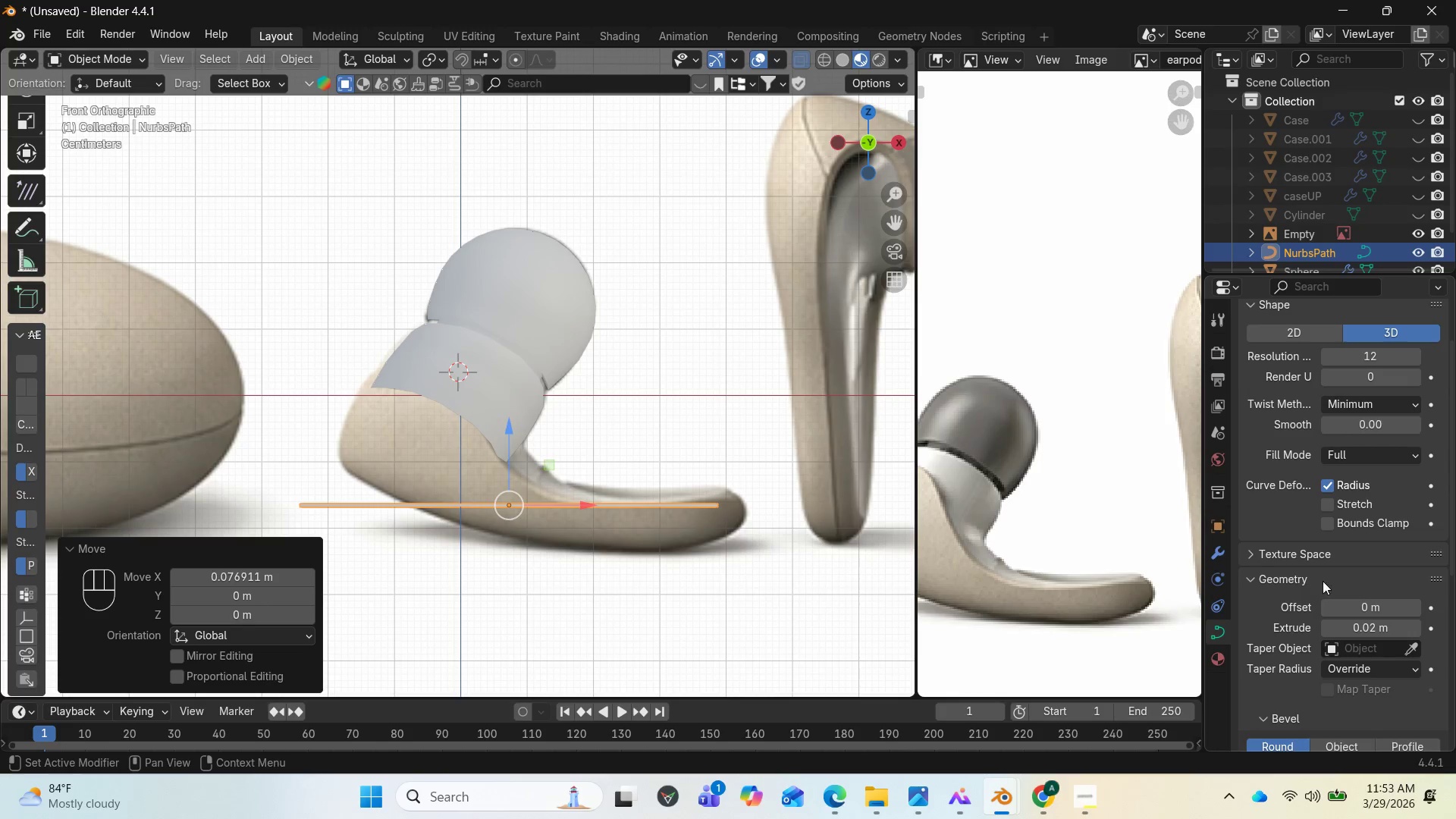 
wait(5.64)
 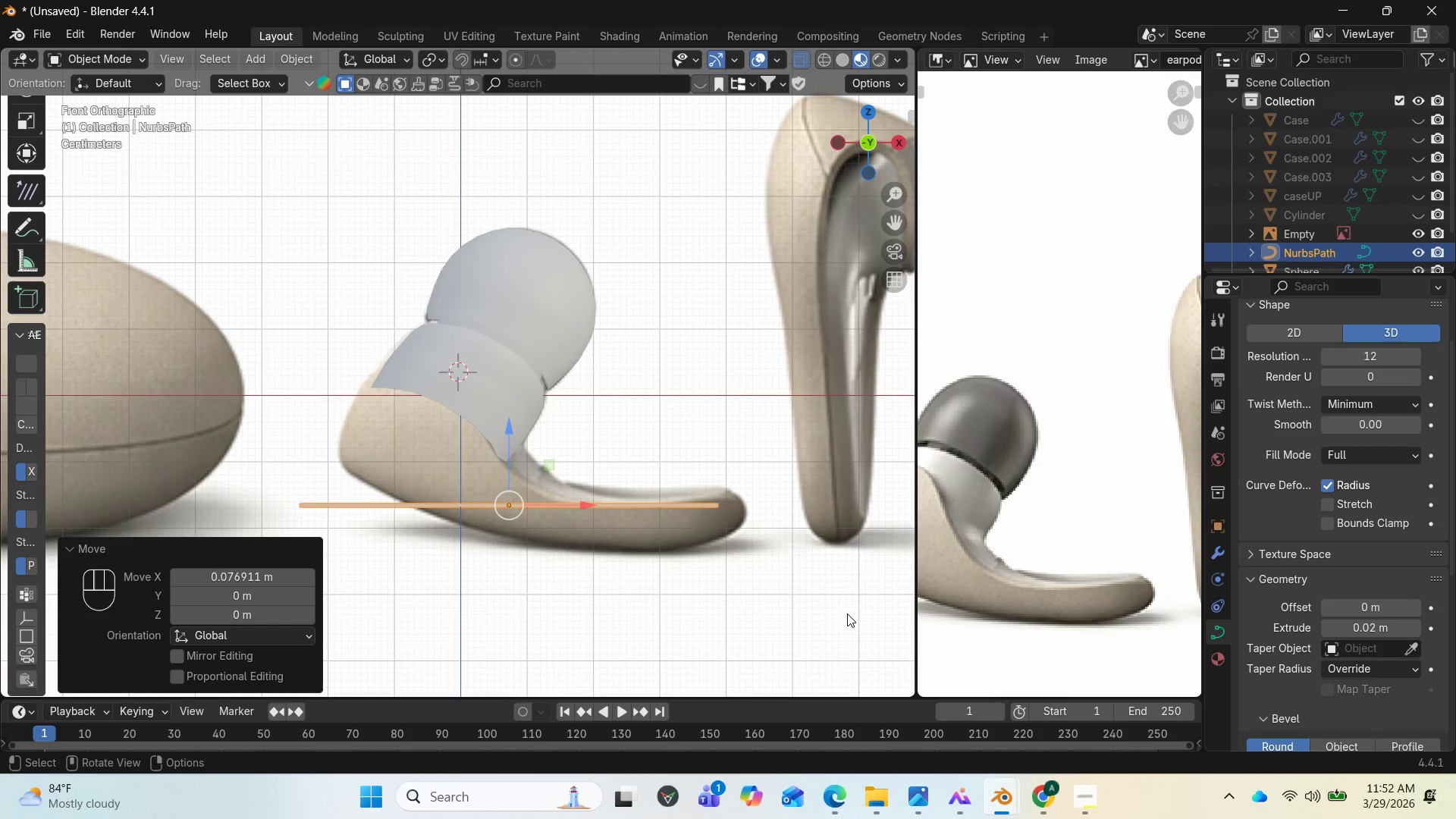 
left_click_drag(start_coordinate=[1347, 625], to_coordinate=[197, 626])
 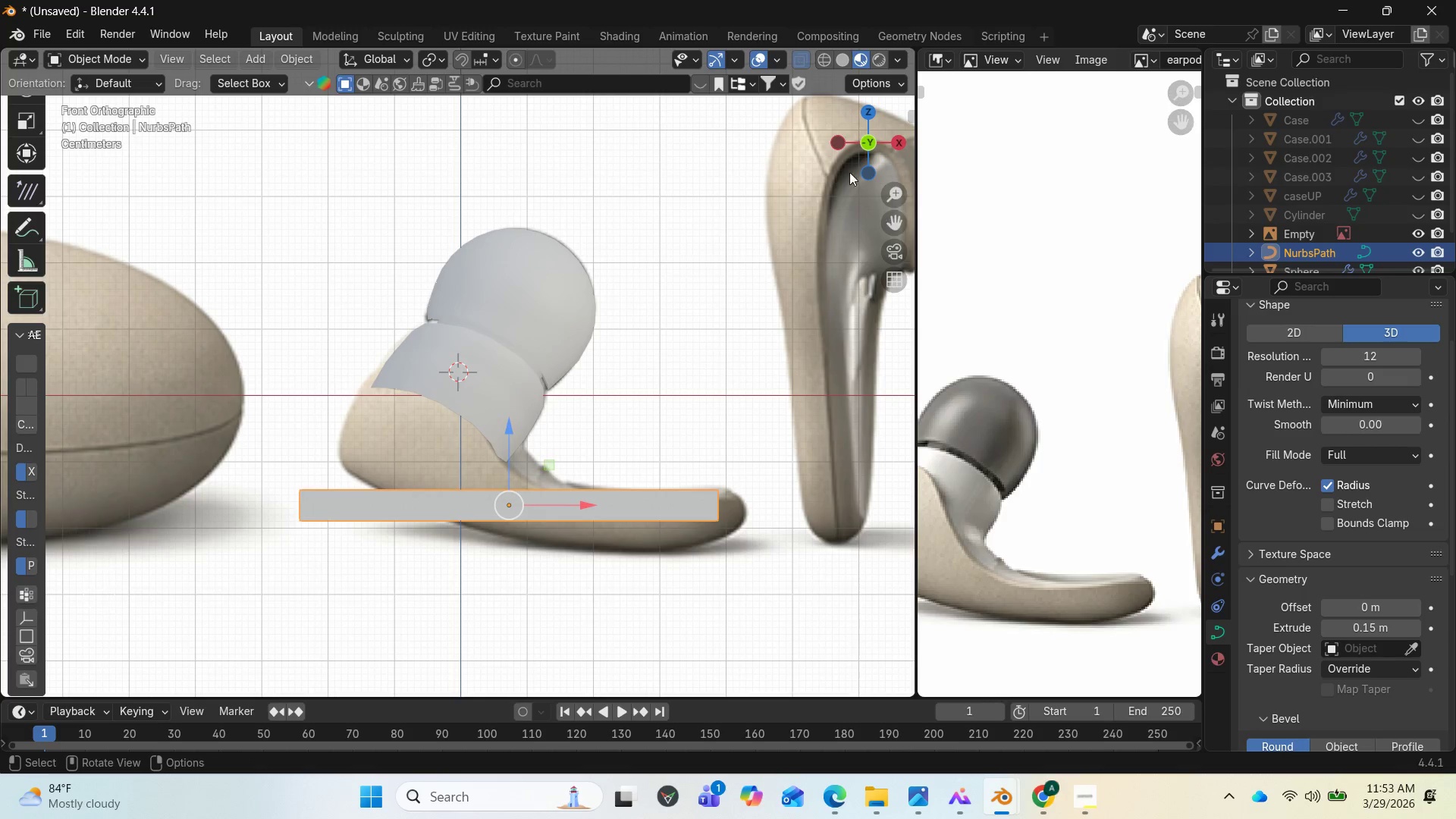 
left_click_drag(start_coordinate=[859, 152], to_coordinate=[660, 190])
 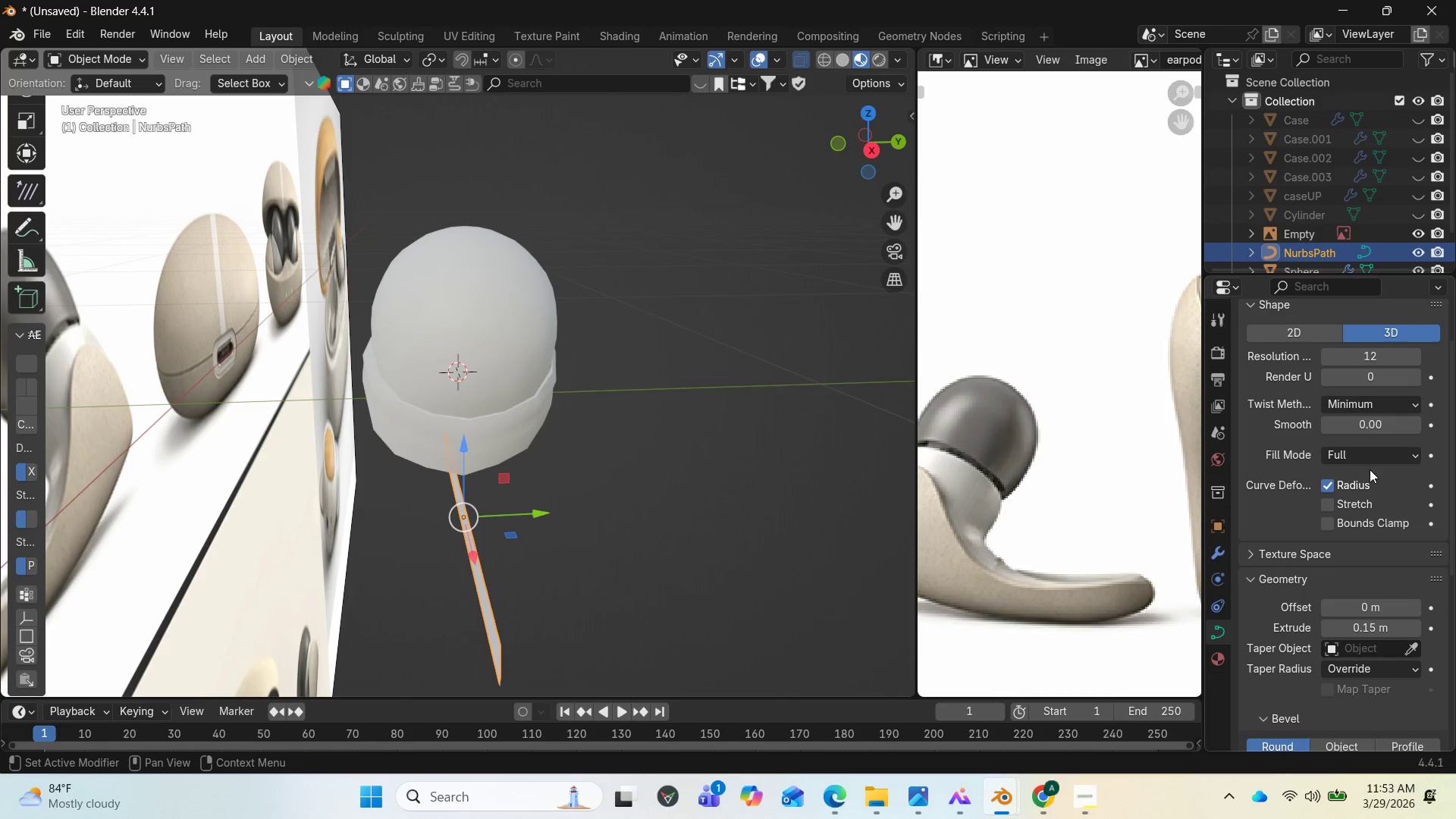 
wait(5.02)
 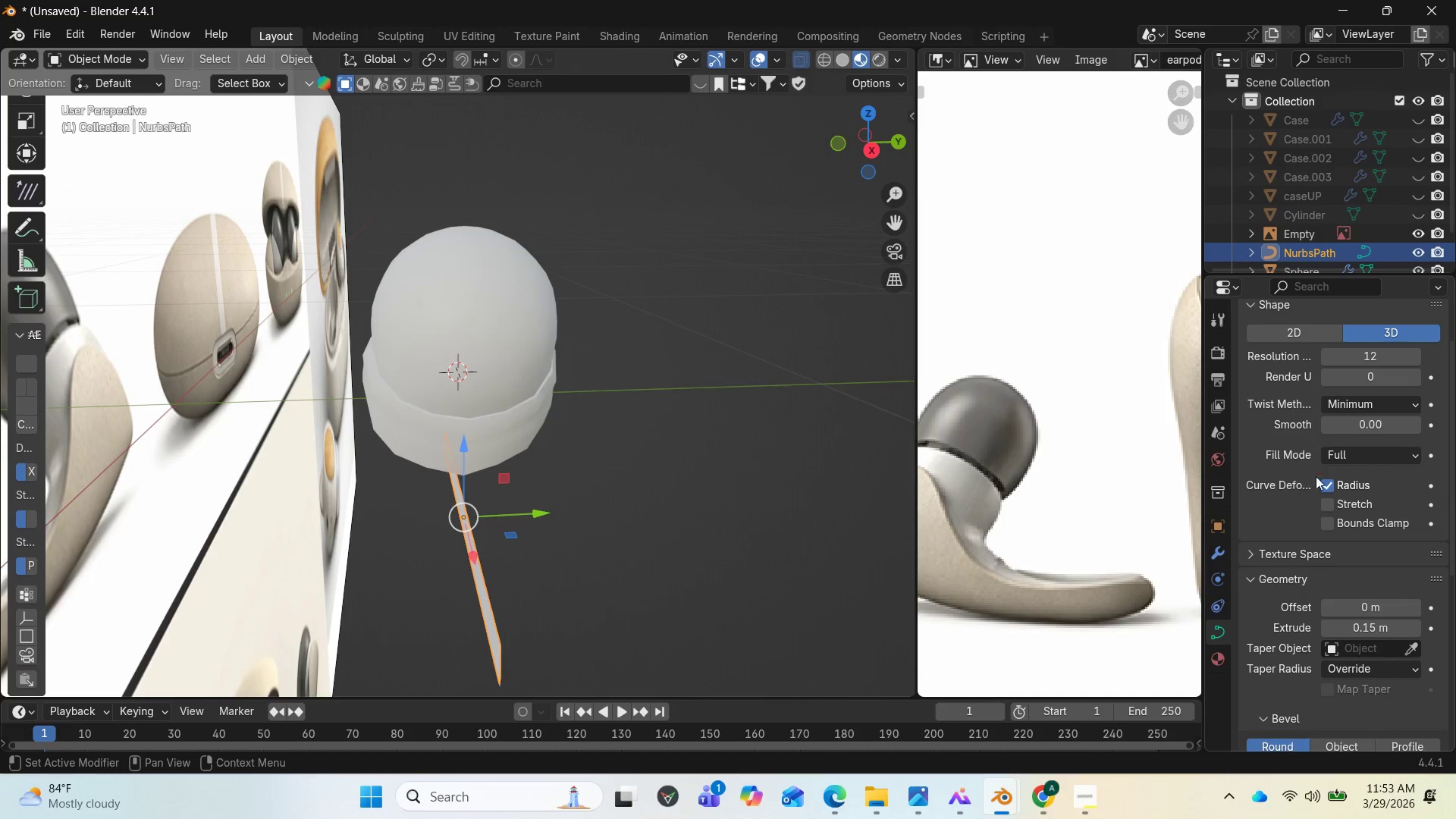 
left_click_drag(start_coordinate=[1370, 612], to_coordinate=[226, 608])
 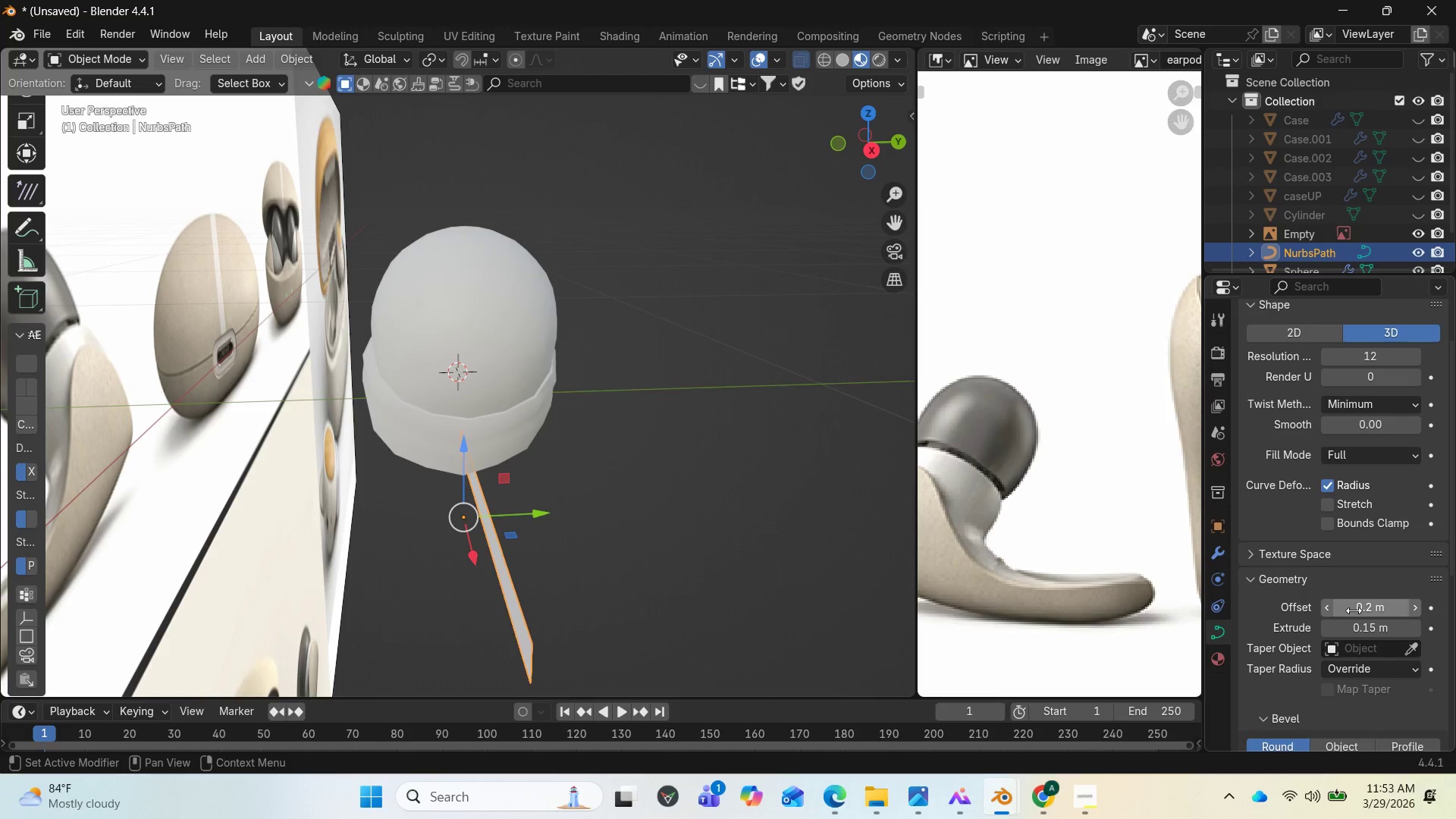 
key(Control+Z)
 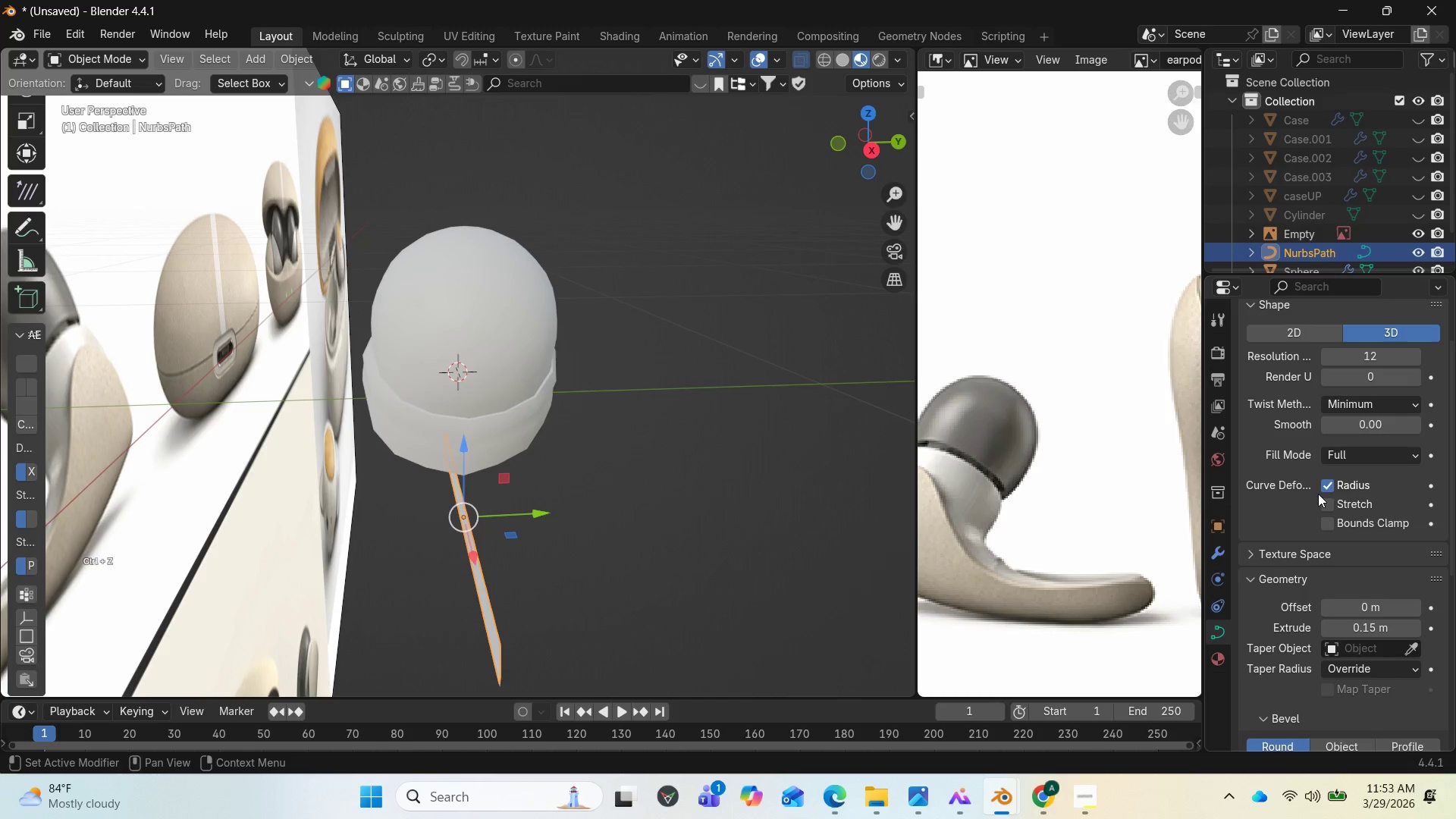 
scroll: coordinate [1315, 483], scroll_direction: up, amount: 1.0
 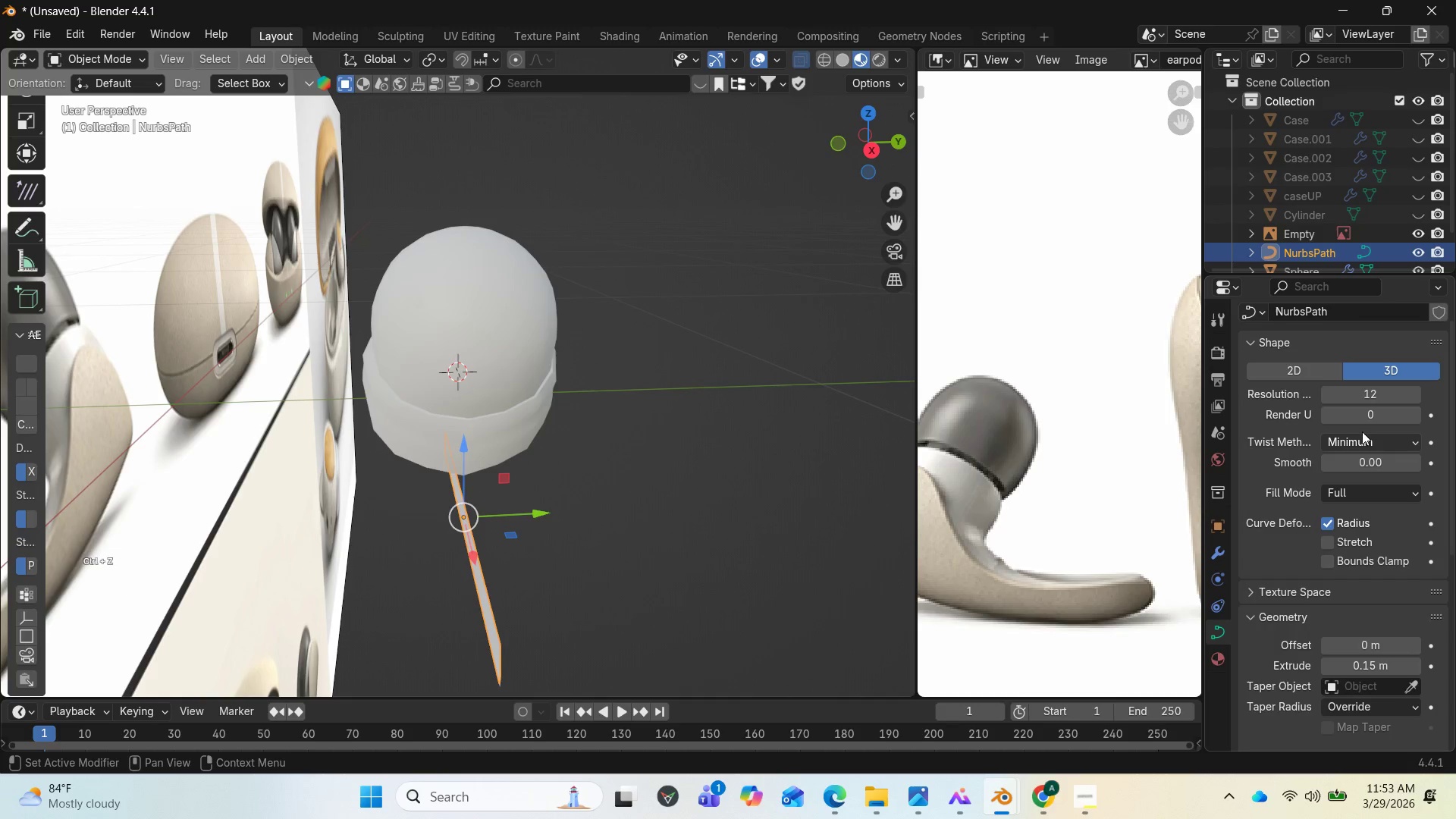 
mouse_move([1360, 417])
 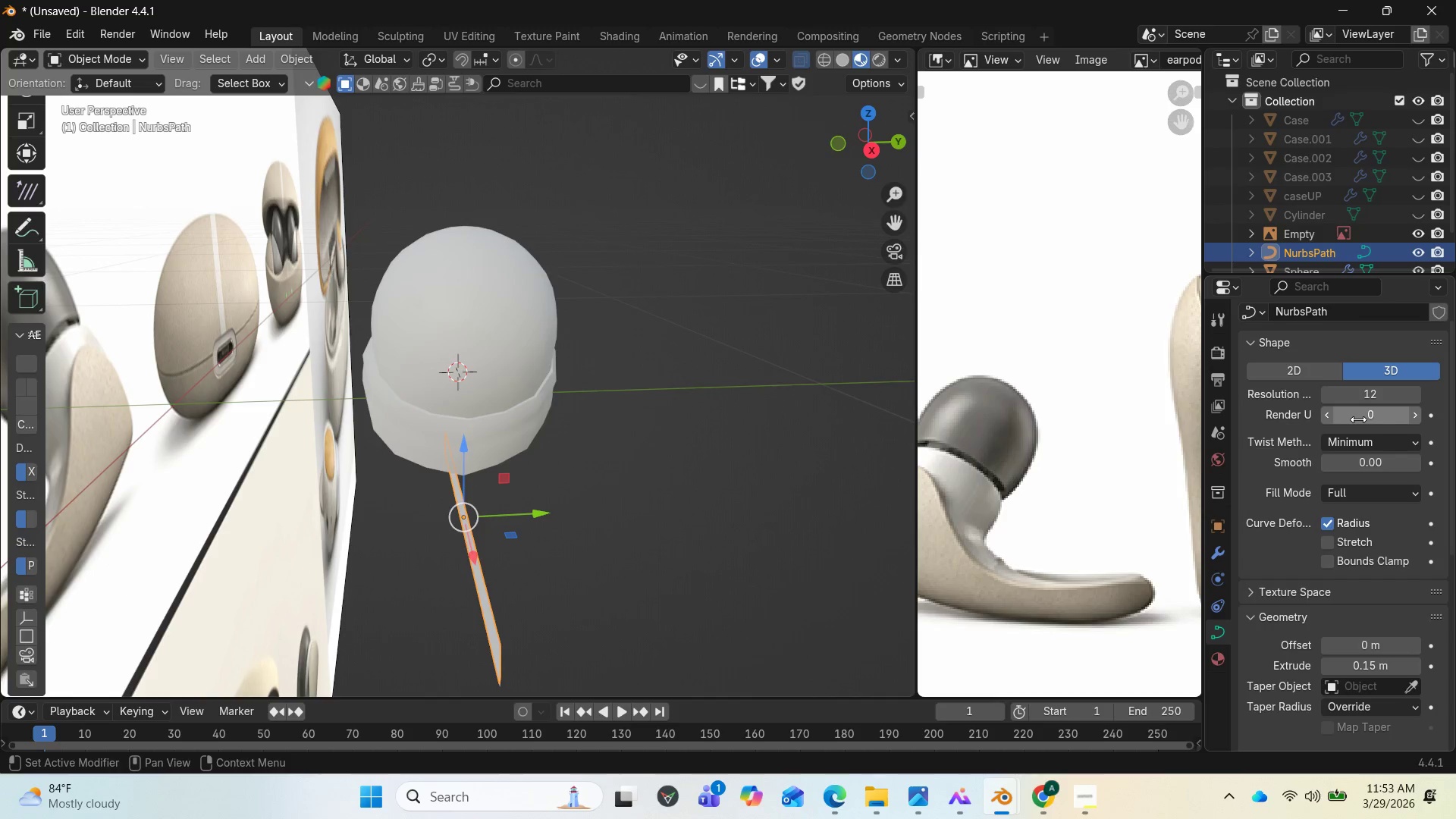 
left_click_drag(start_coordinate=[1358, 419], to_coordinate=[187, 435])
 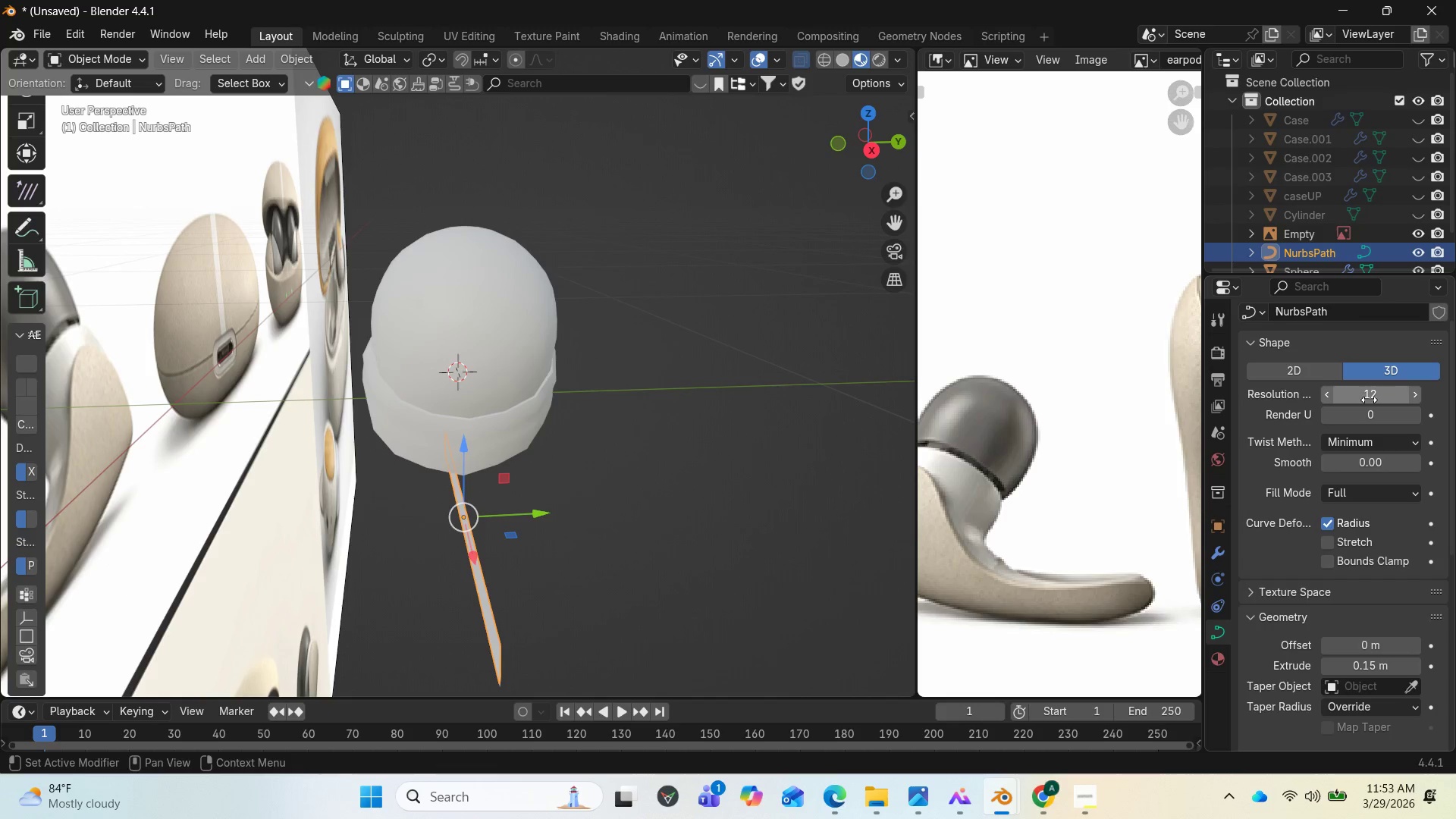 
left_click_drag(start_coordinate=[1369, 400], to_coordinate=[237, 397])
 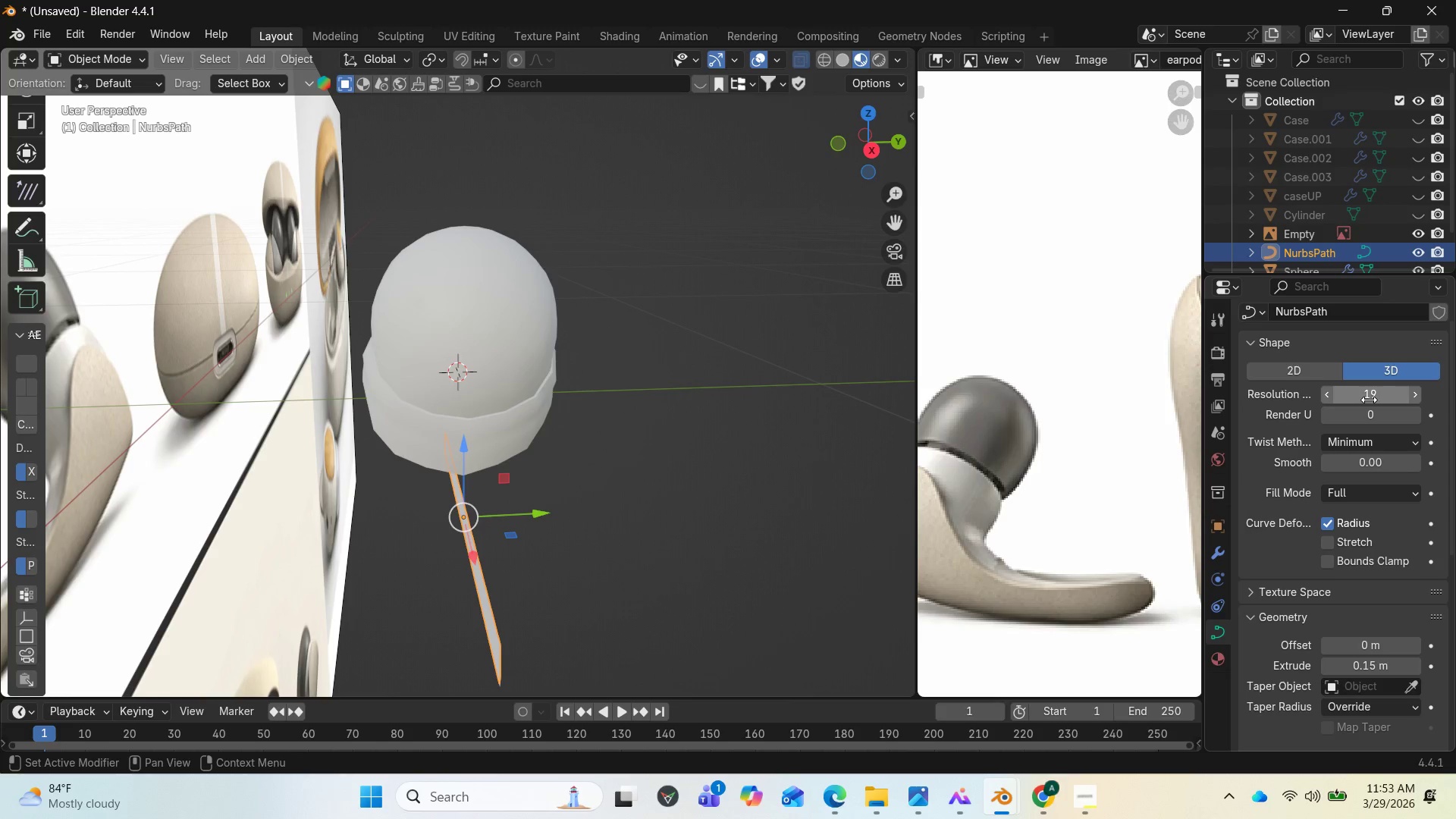 
key(Control+Z)
 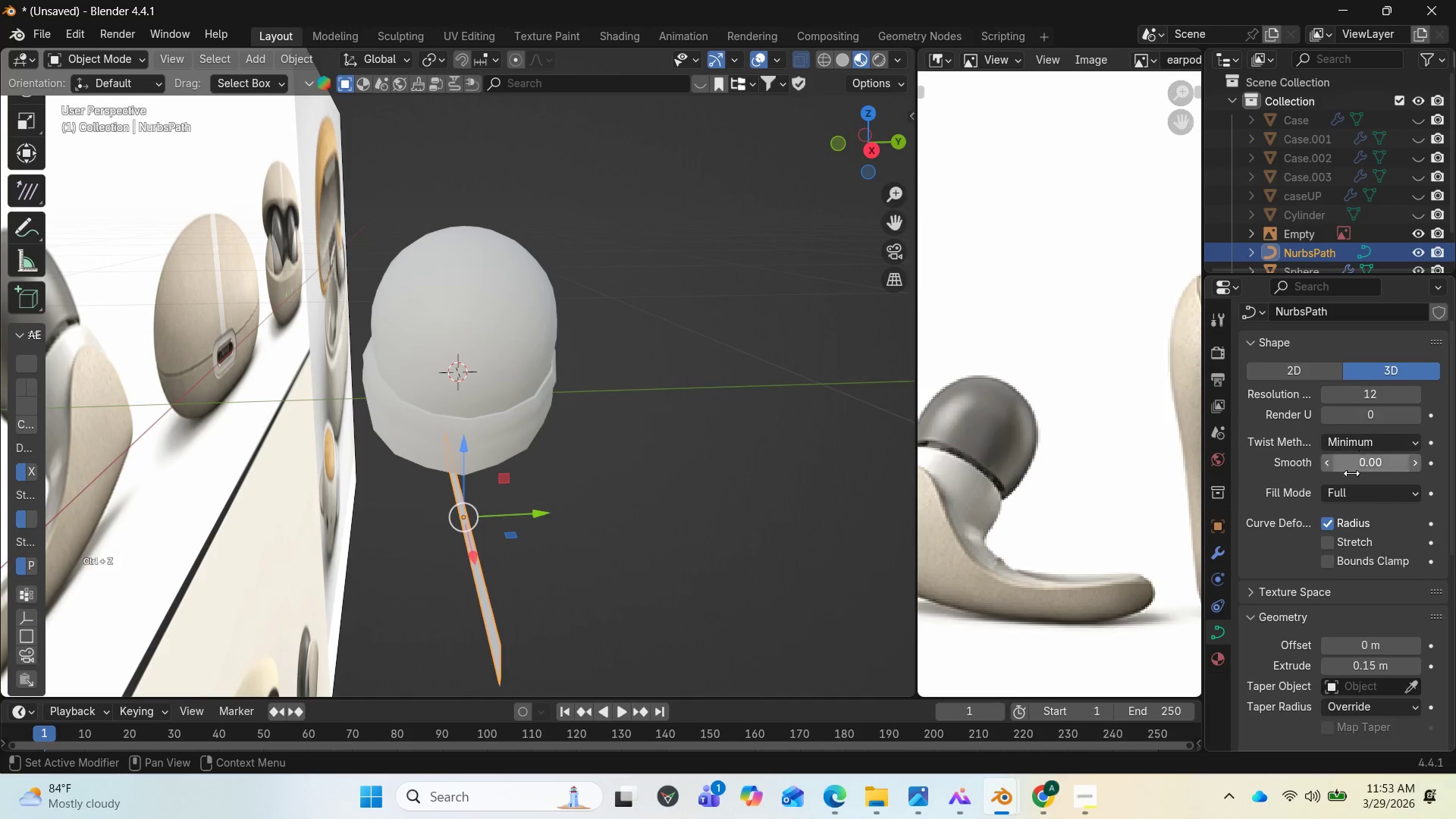 
scroll: coordinate [1351, 492], scroll_direction: down, amount: 5.0
 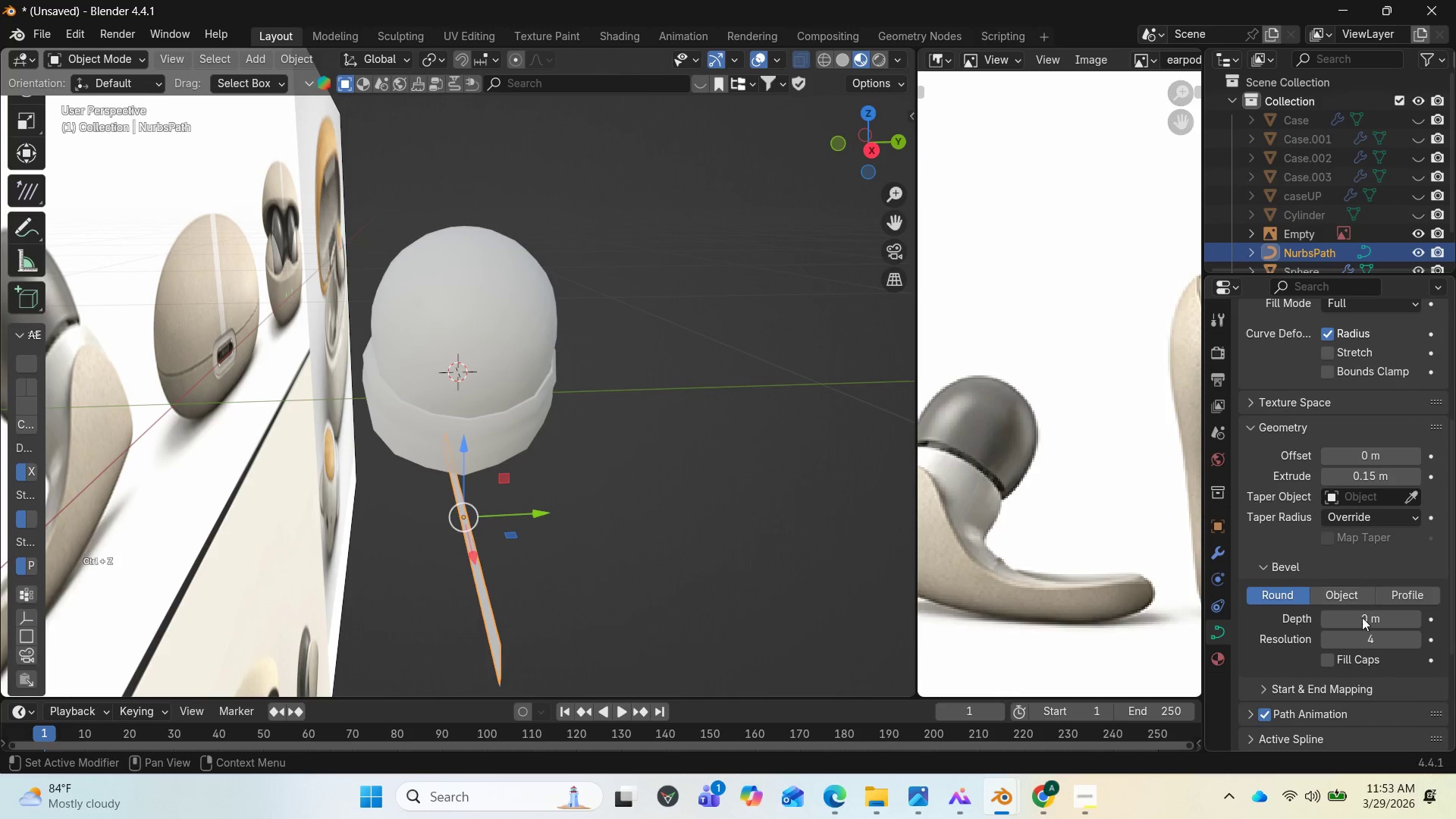 
left_click_drag(start_coordinate=[1359, 626], to_coordinate=[209, 623])
 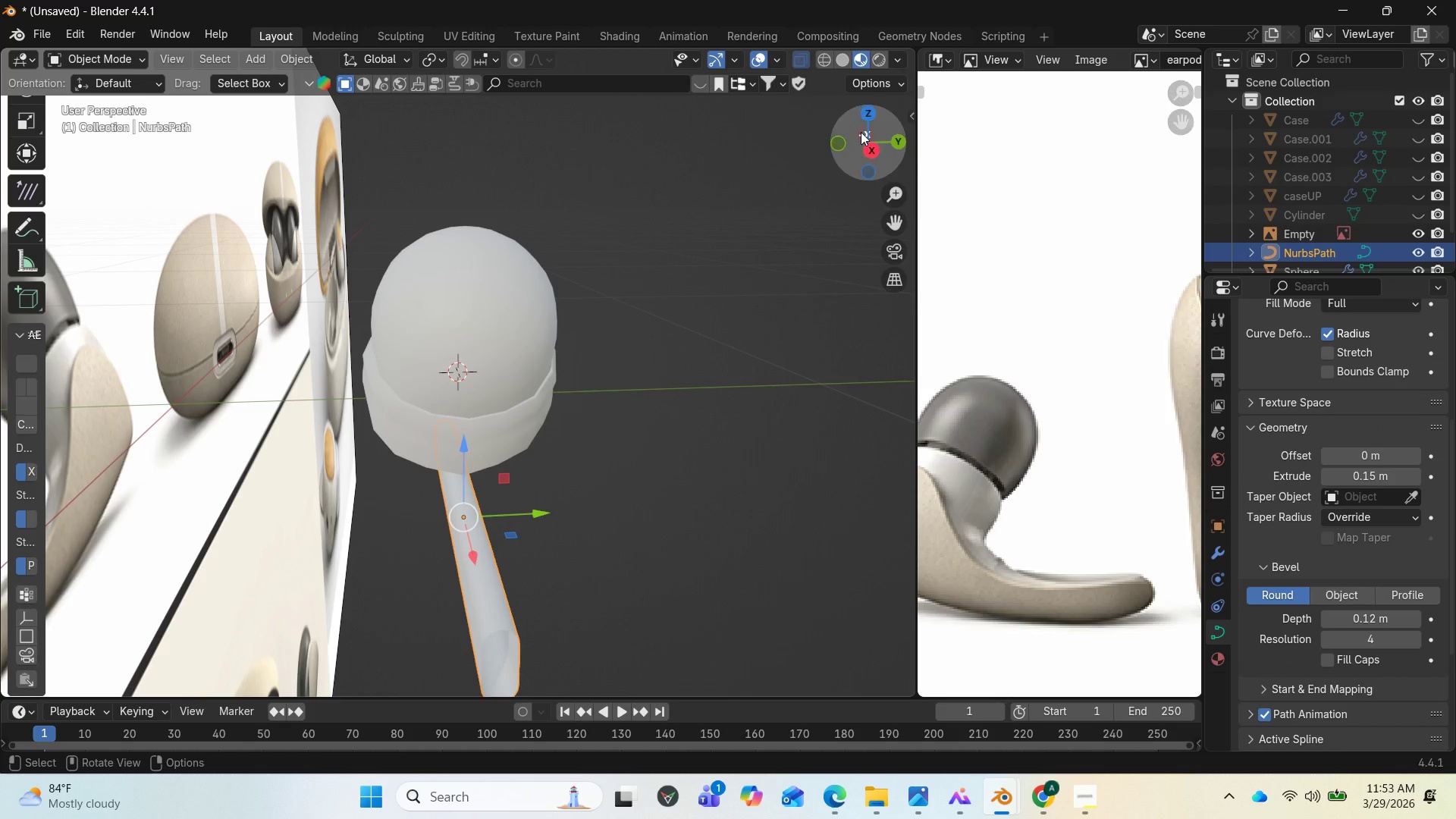 
left_click_drag(start_coordinate=[870, 131], to_coordinate=[20, 59])
 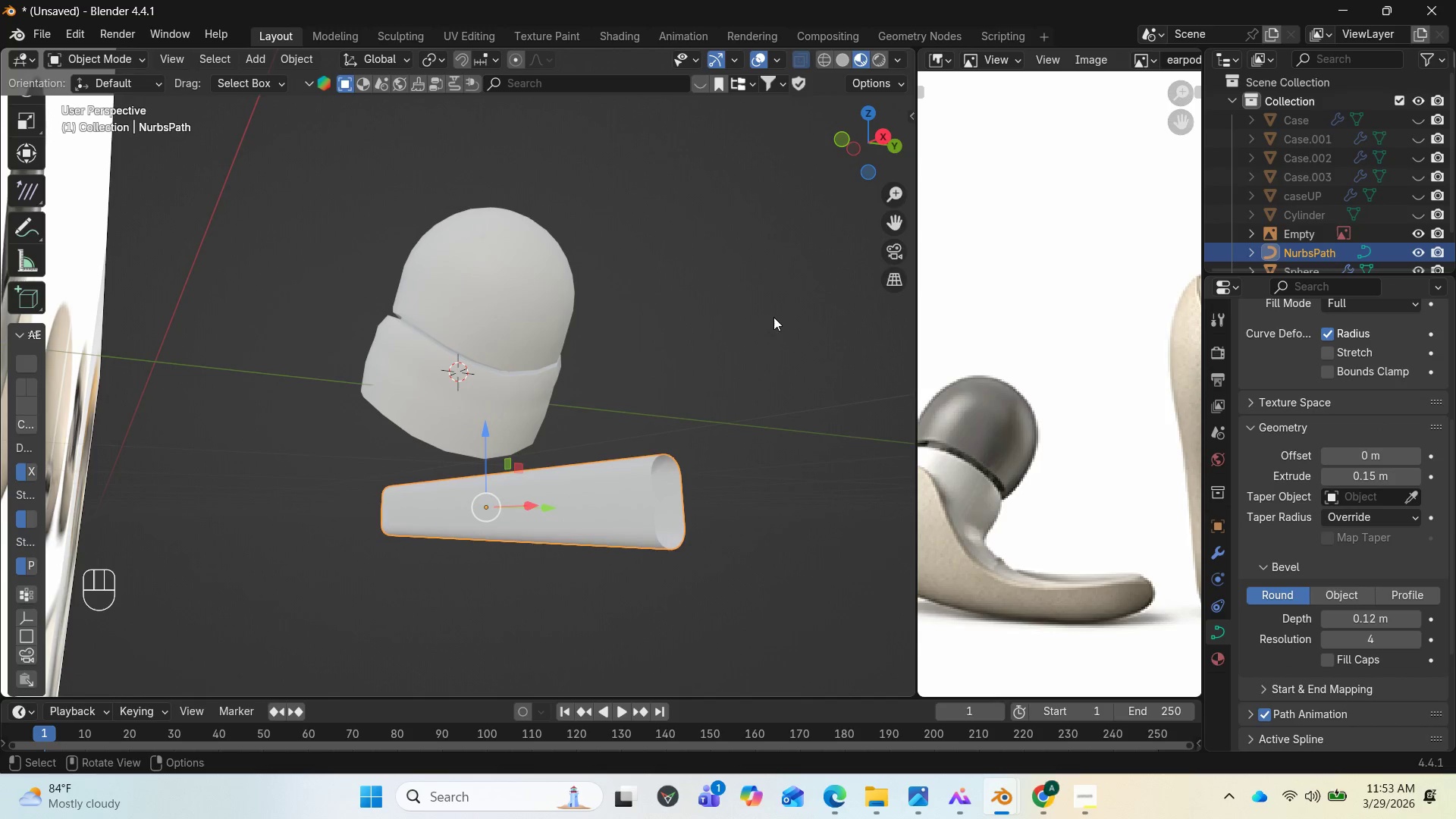 
key(End)
 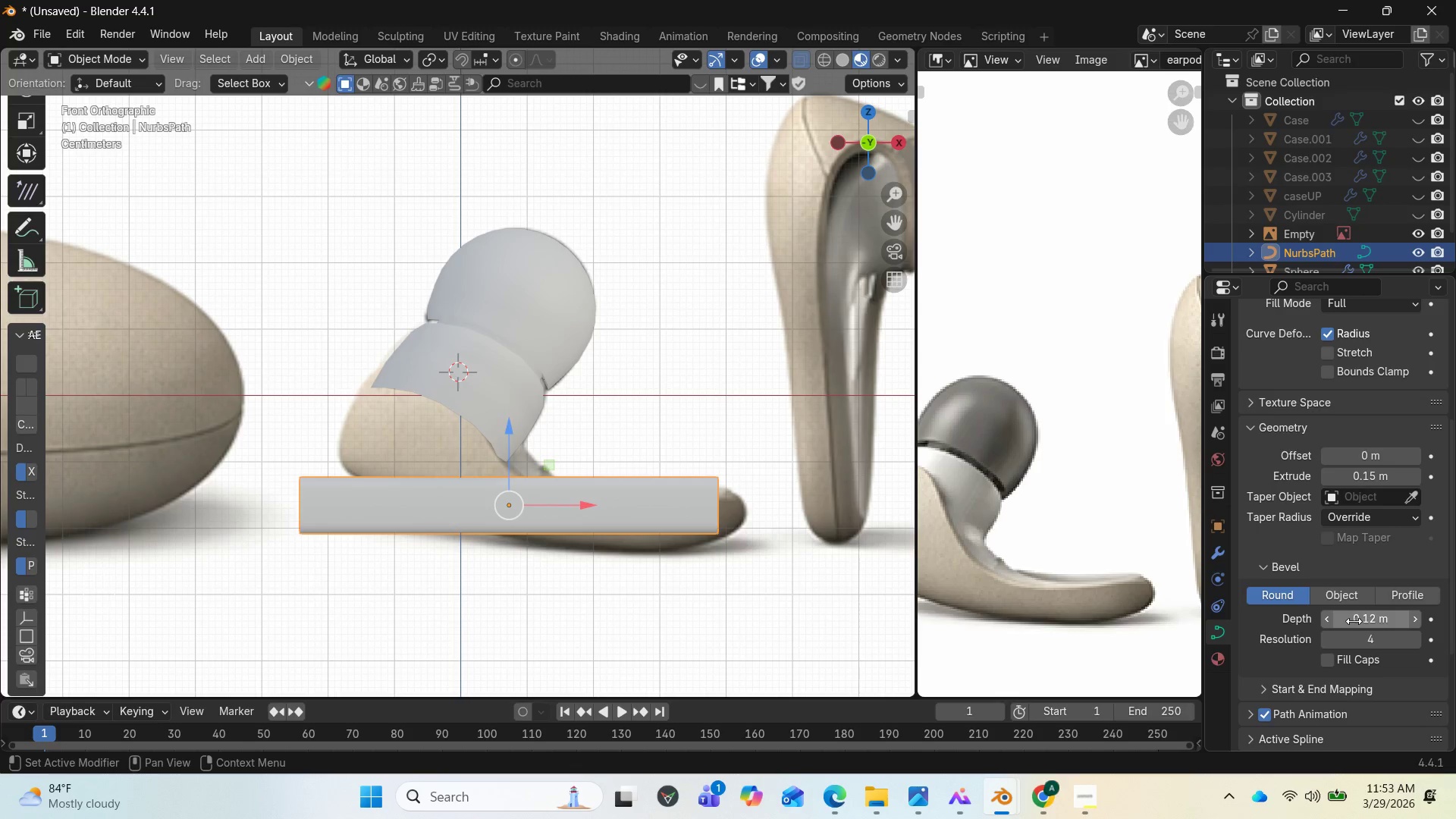 
wait(5.75)
 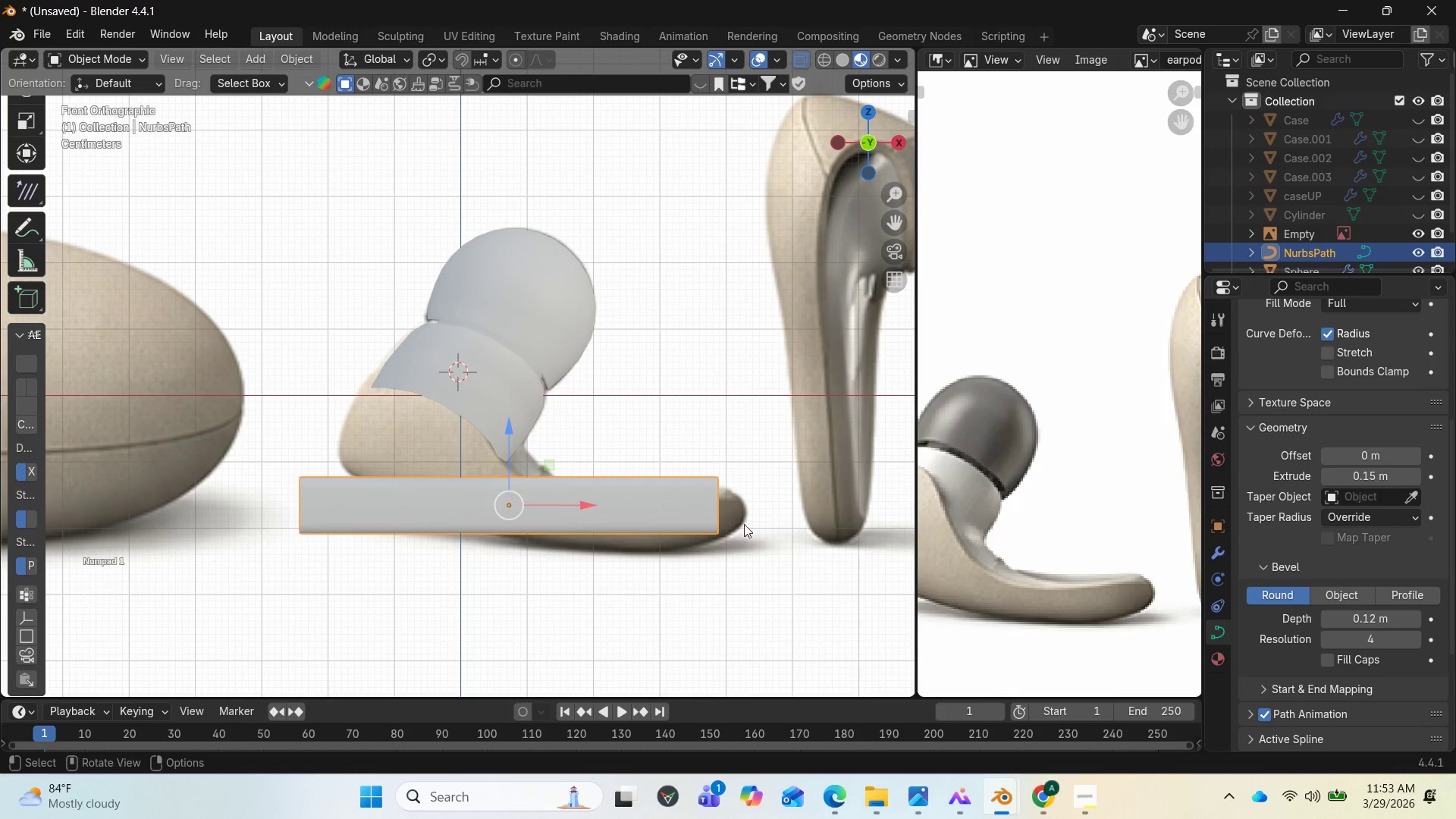 
left_click_drag(start_coordinate=[1354, 621], to_coordinate=[204, 171])
 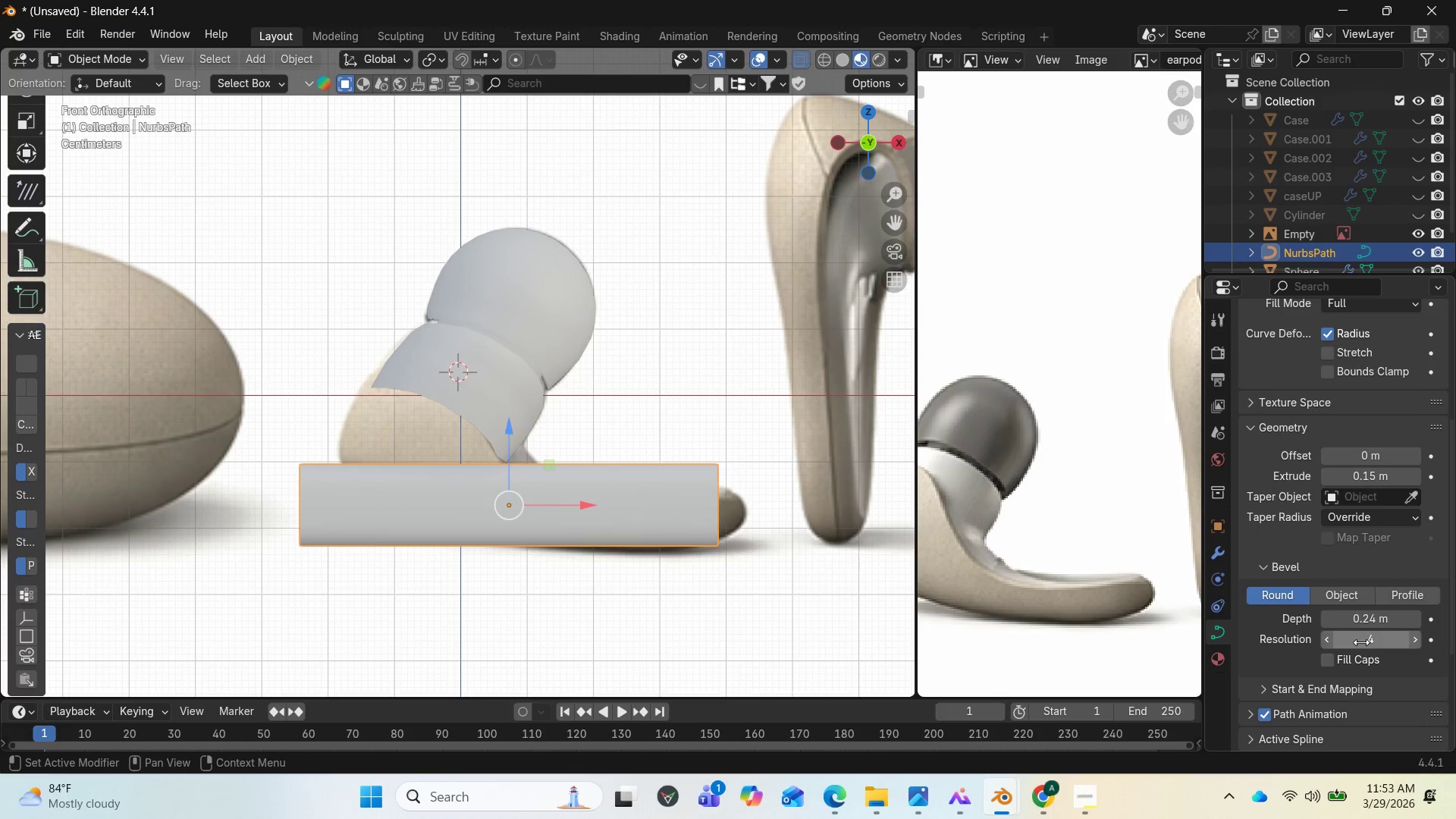 
left_click_drag(start_coordinate=[1361, 641], to_coordinate=[160, 193])
 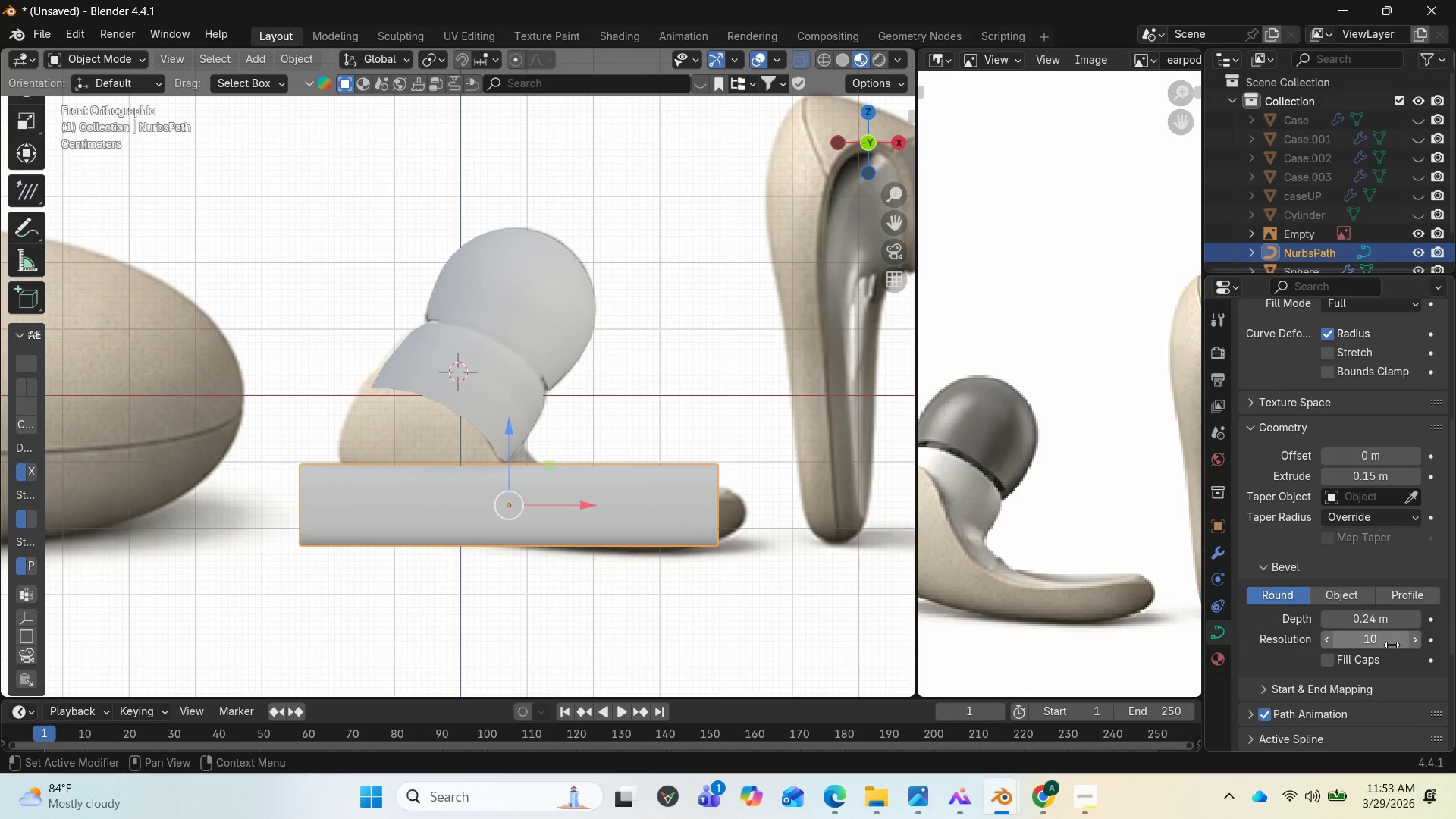 
left_click([1392, 645])
 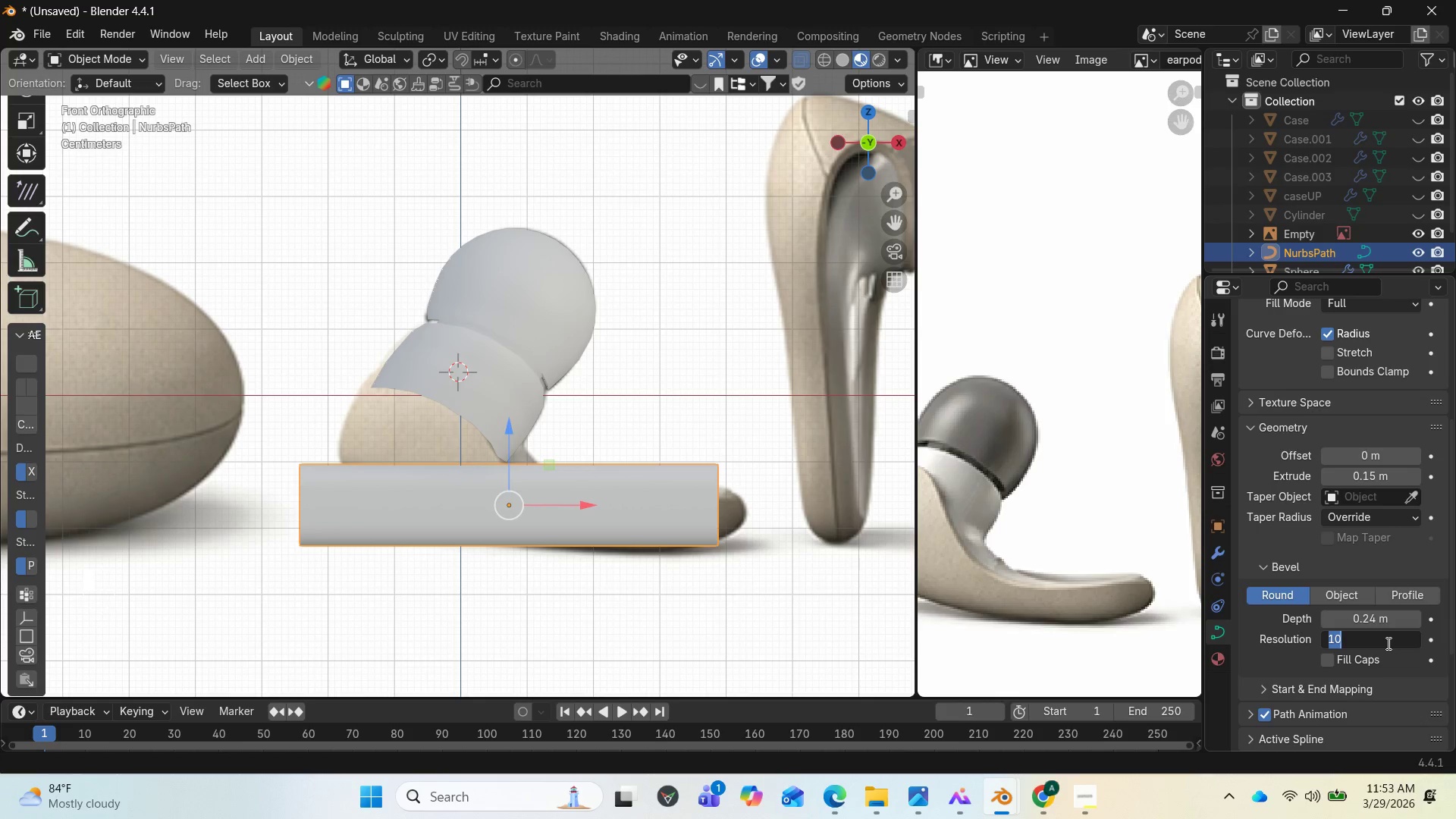 
key(4)
 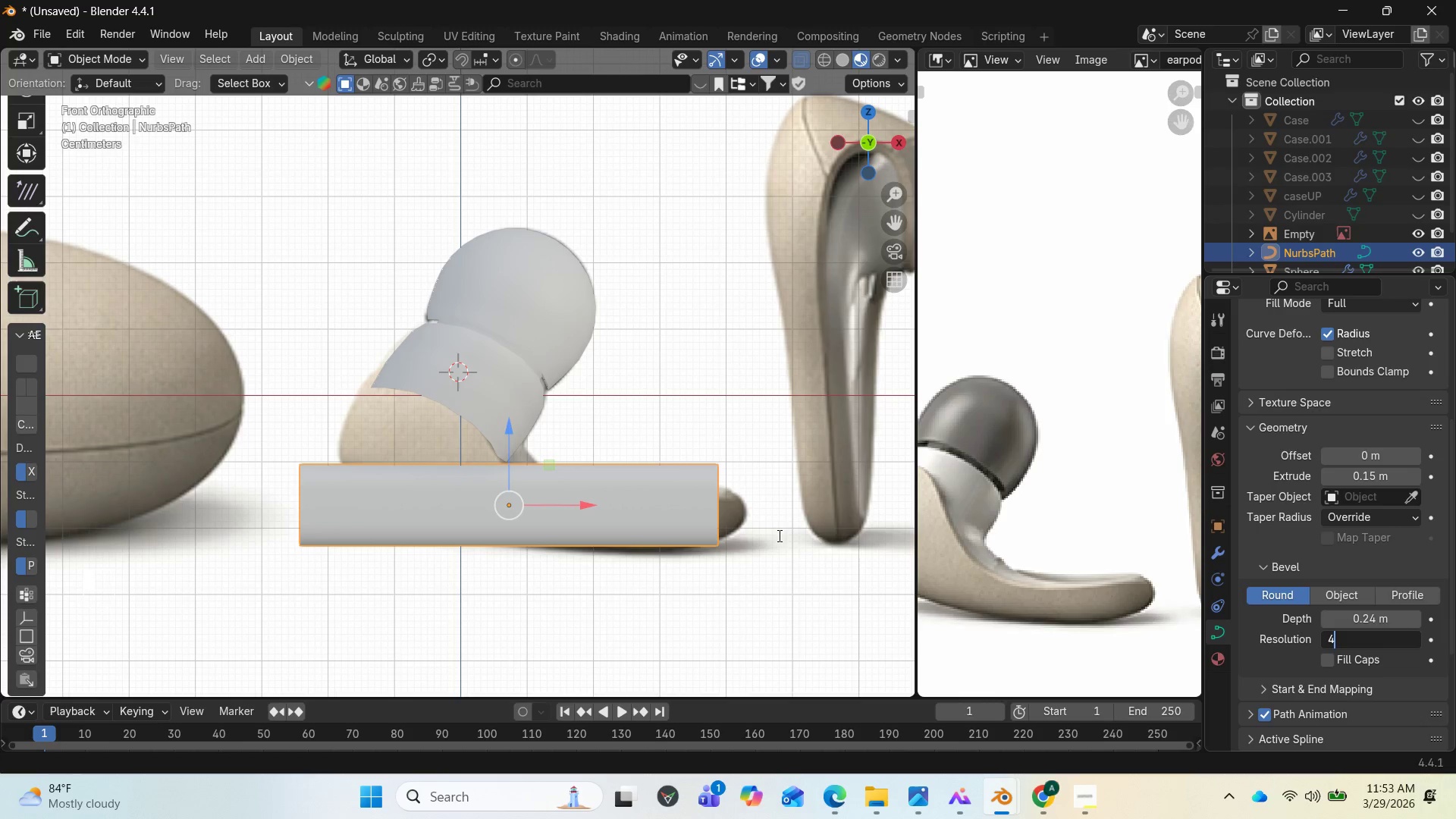 
left_click([770, 545])
 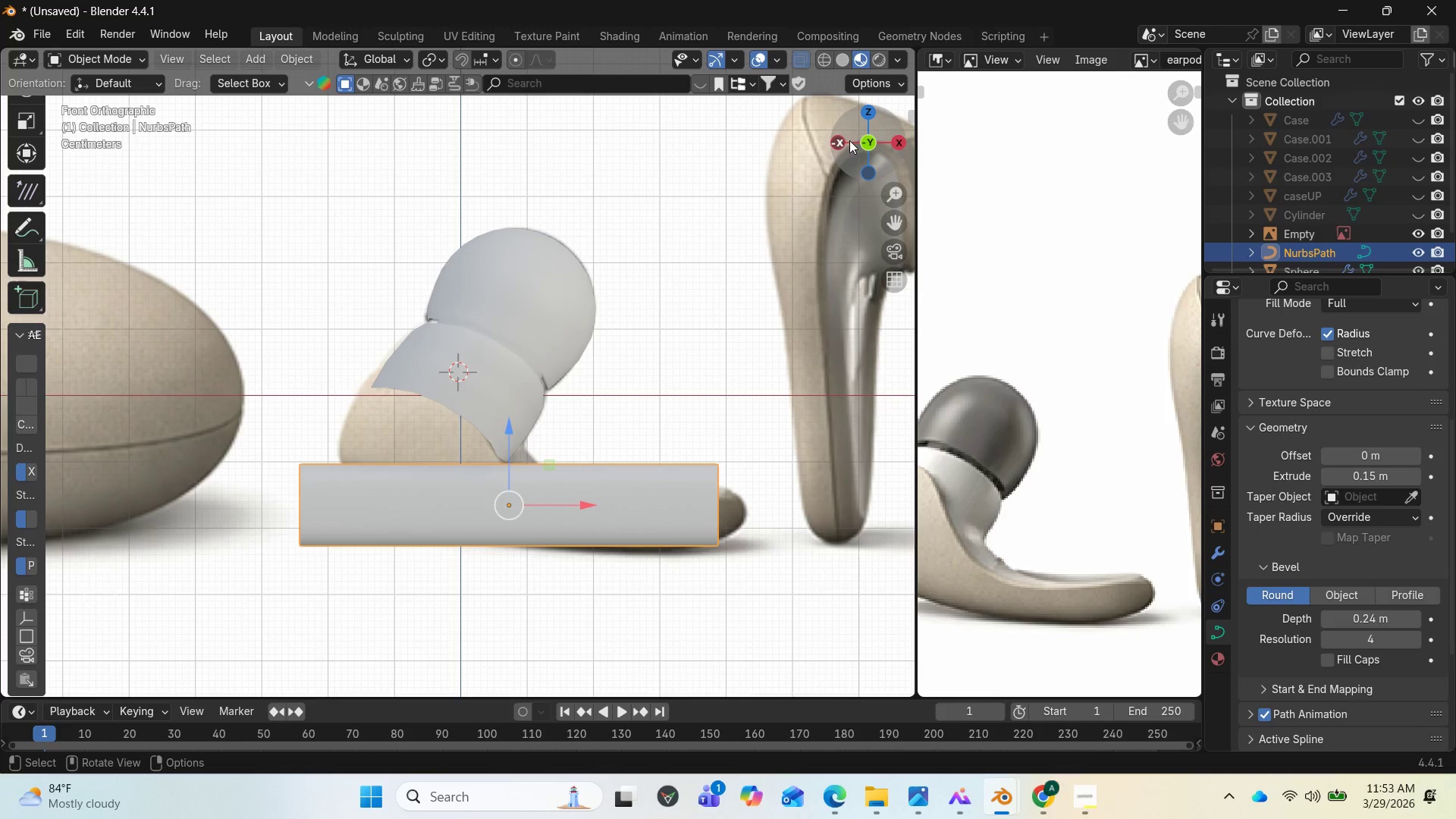 
left_click_drag(start_coordinate=[858, 135], to_coordinate=[756, 147])
 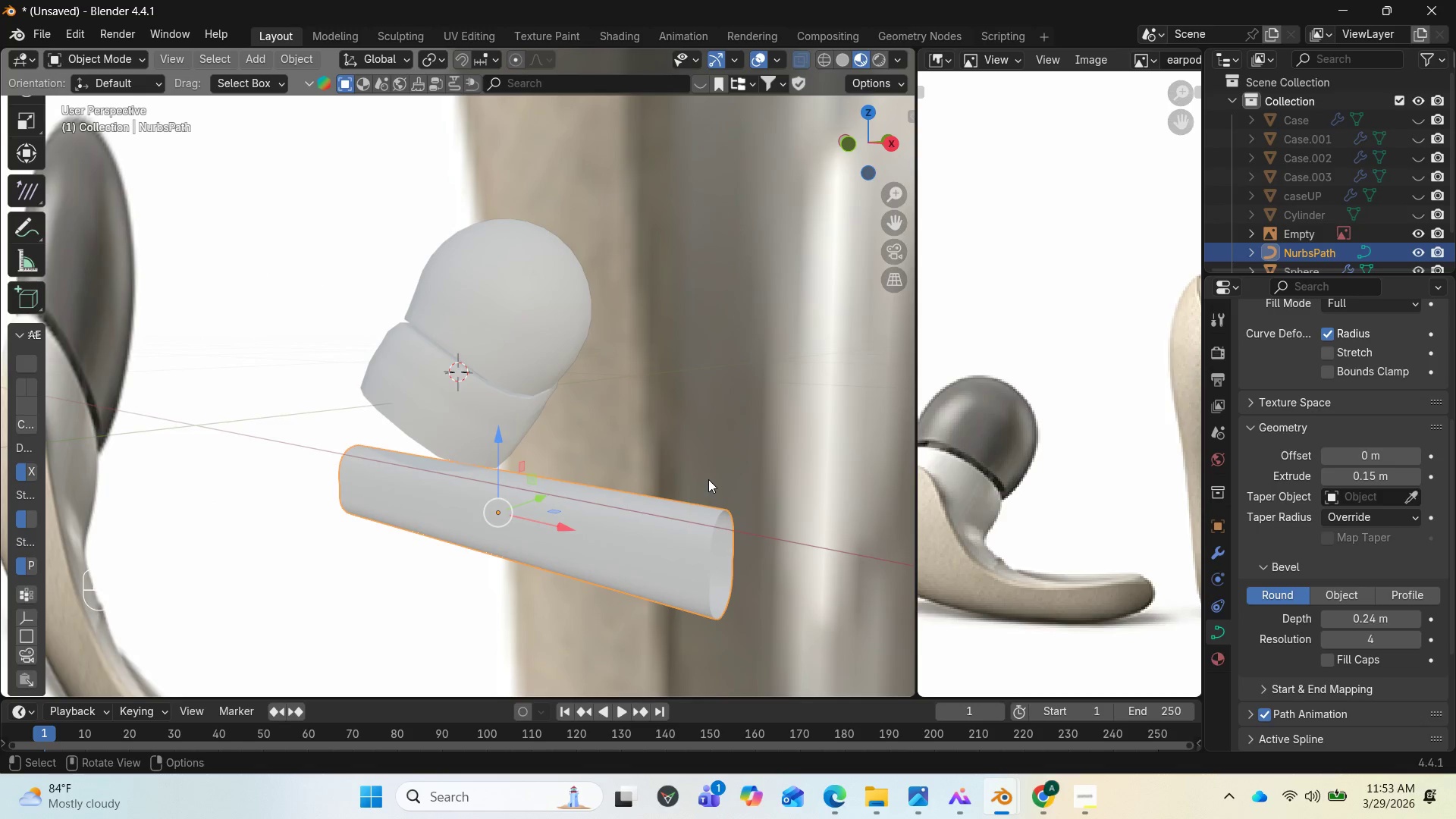 
key(End)
 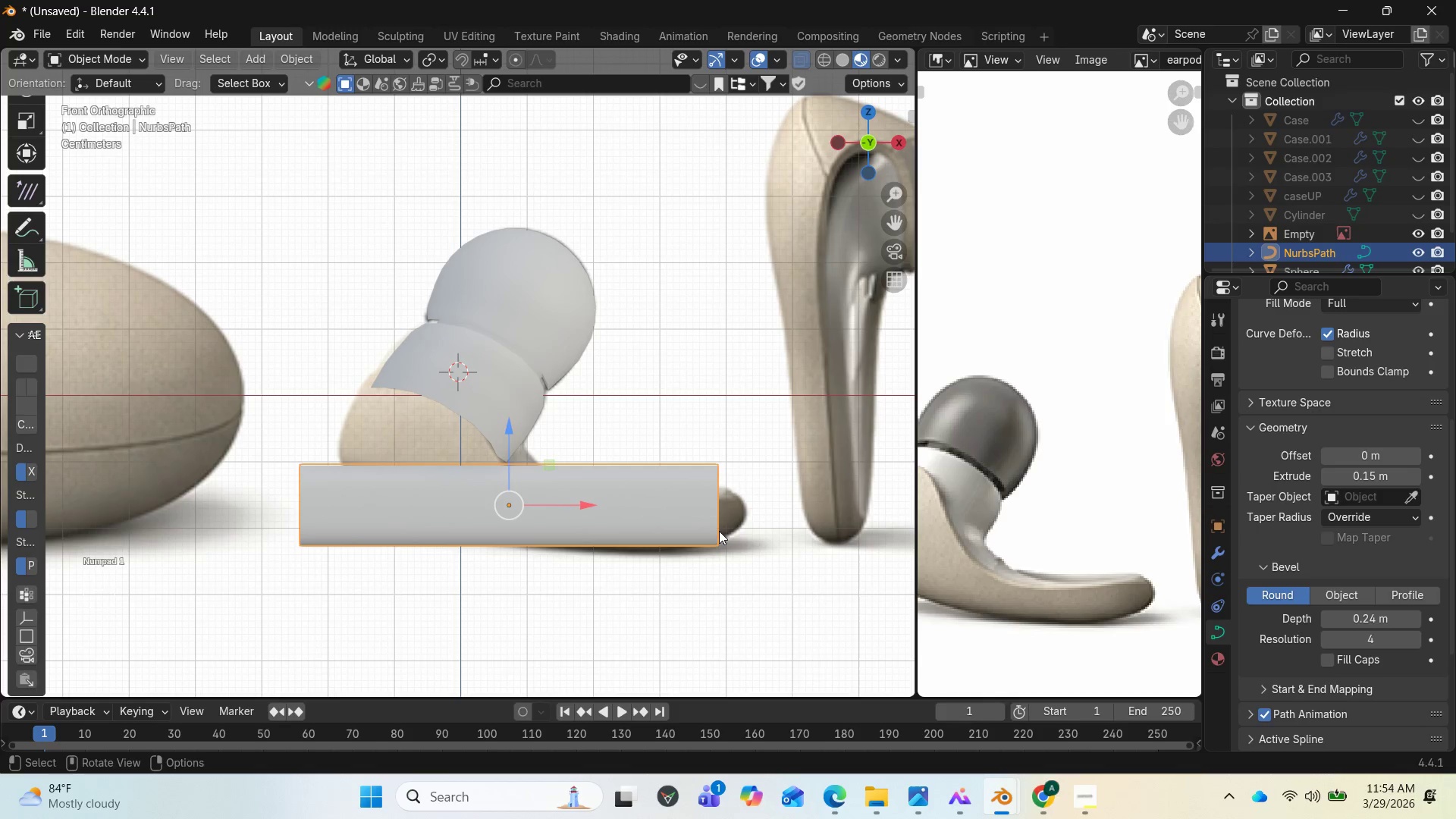 
type(rz)
 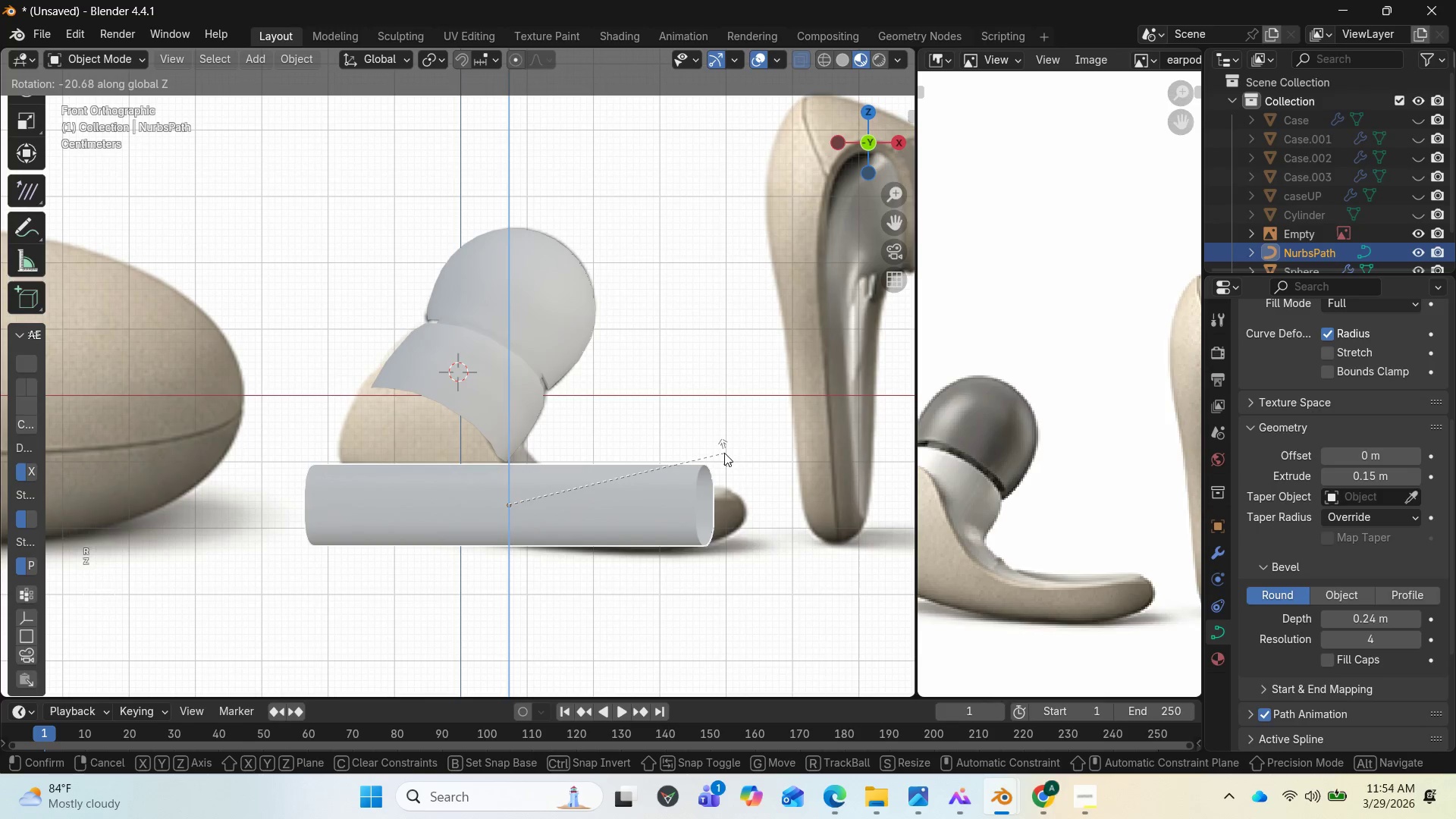 
type(yx)
 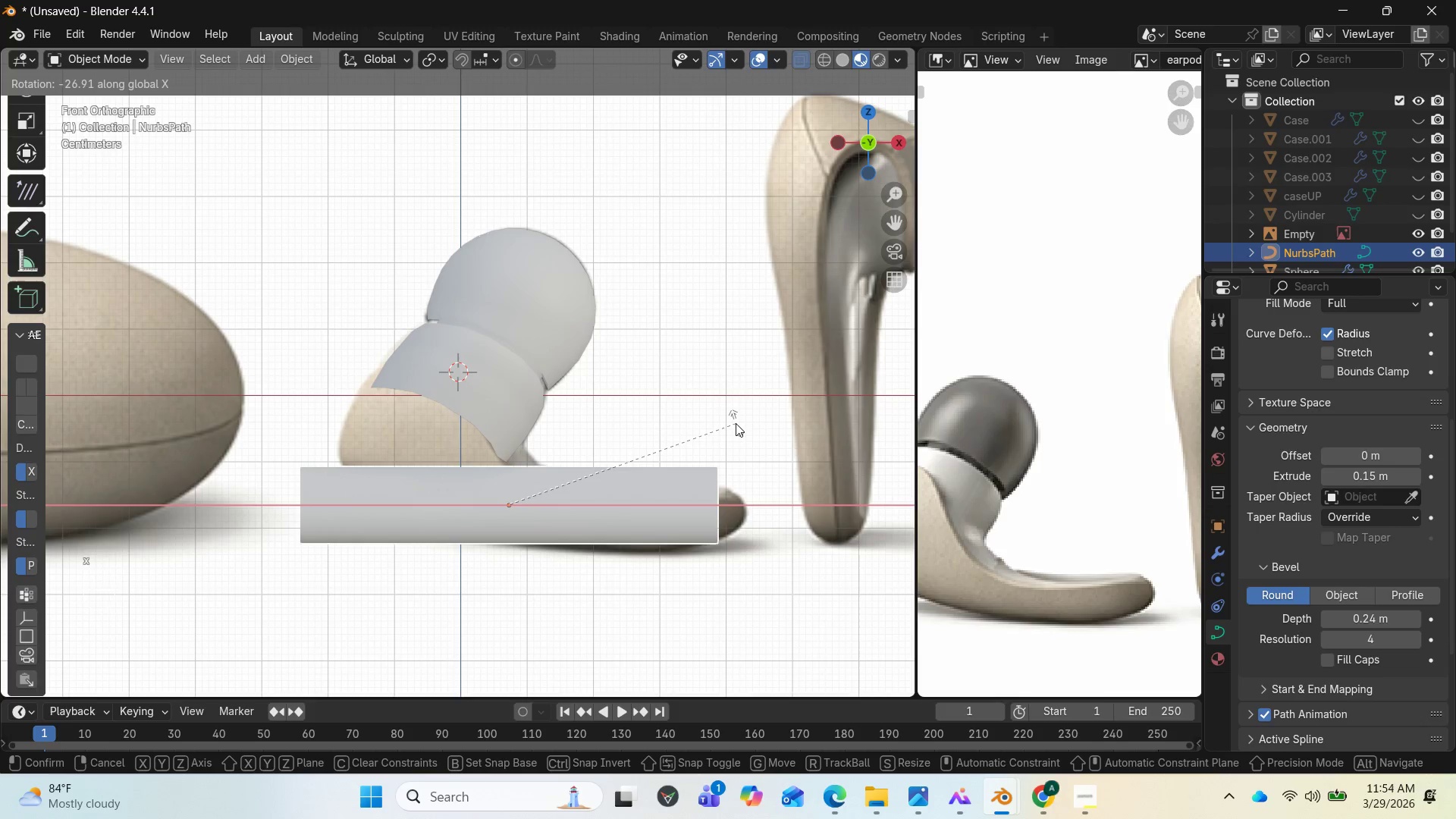 
type(90)
 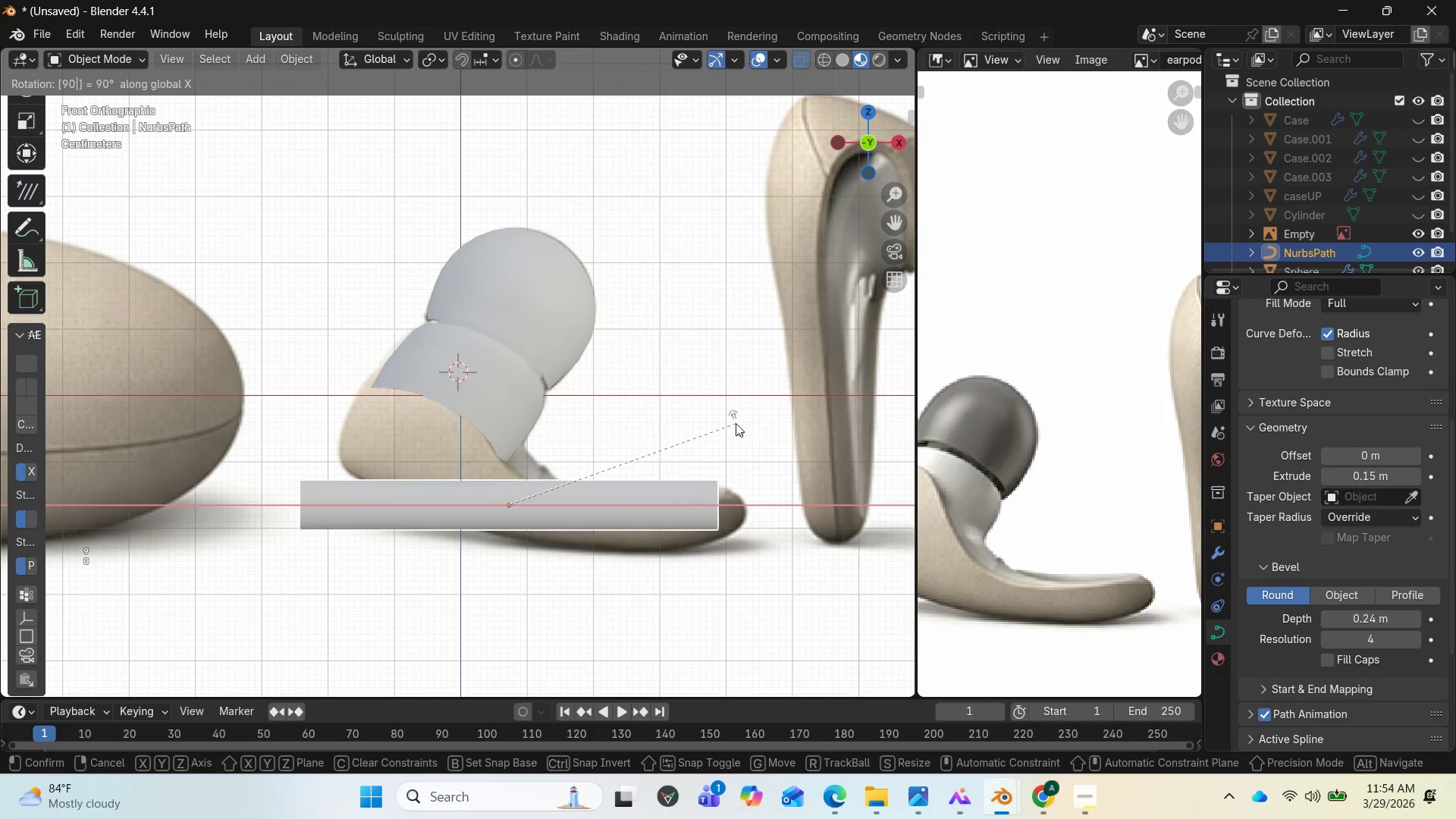 
key(Enter)
 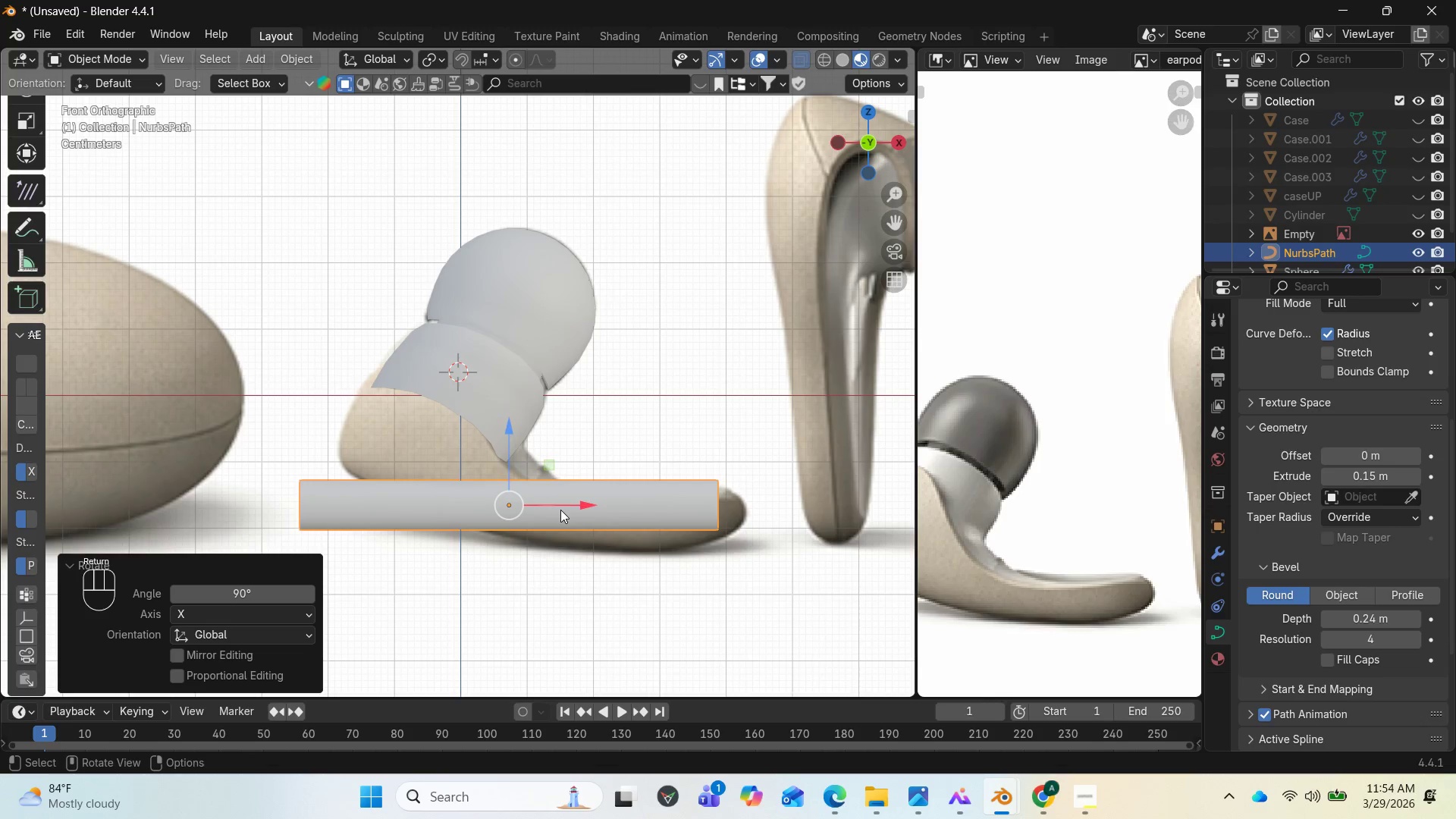 
left_click_drag(start_coordinate=[576, 504], to_coordinate=[606, 507])
 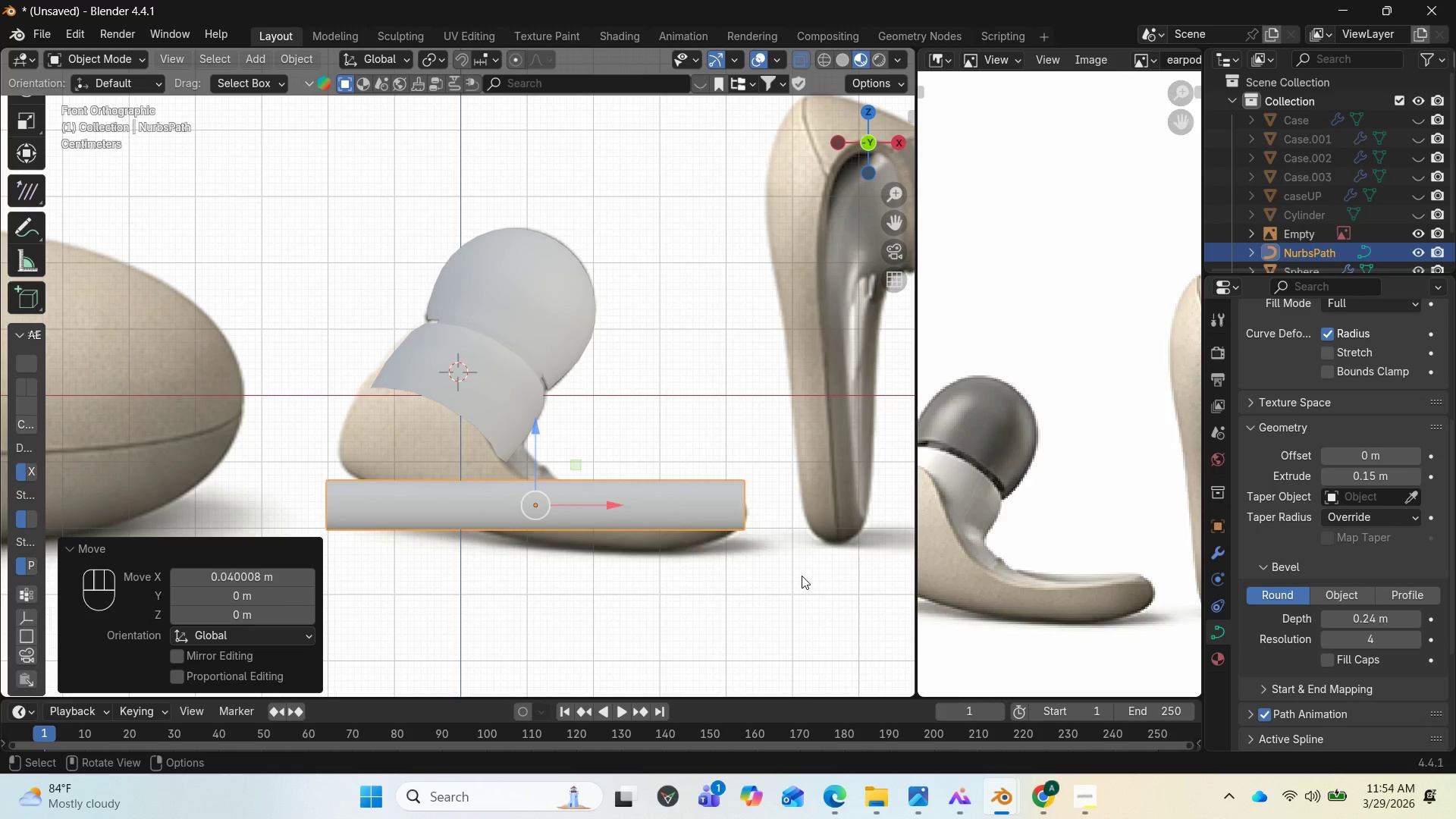 
wait(7.14)
 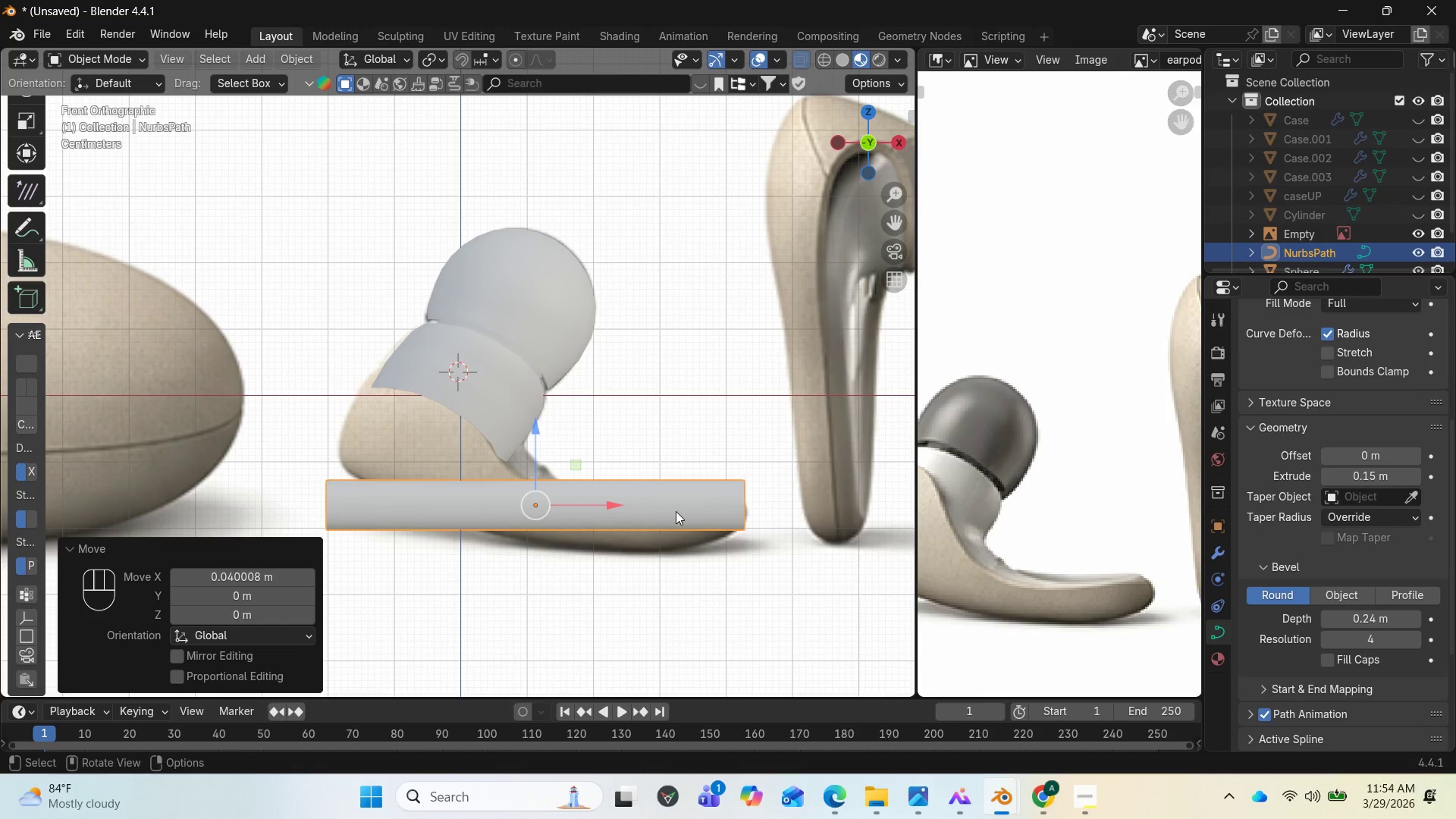 
key(S)
 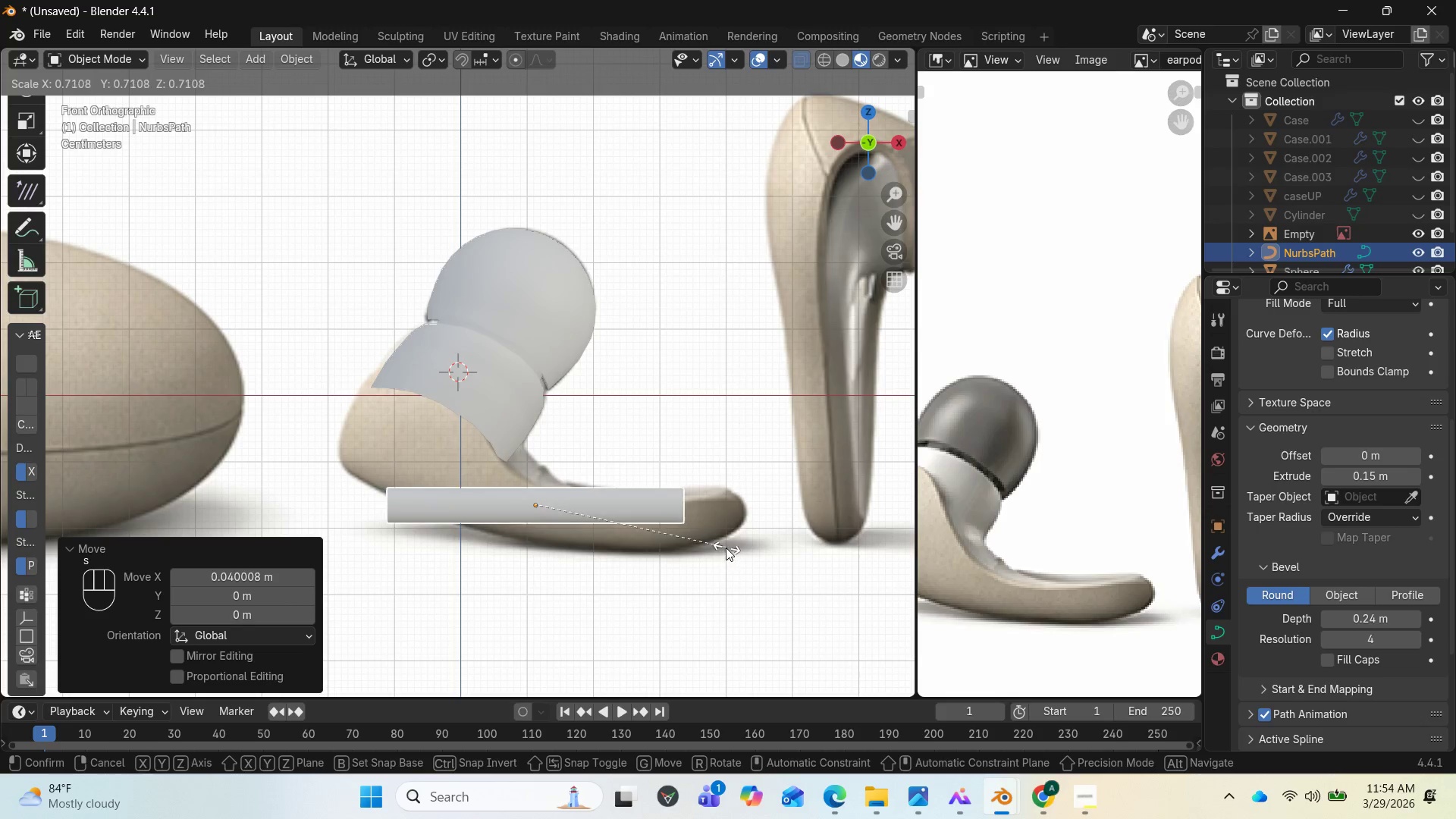 
left_click([723, 547])
 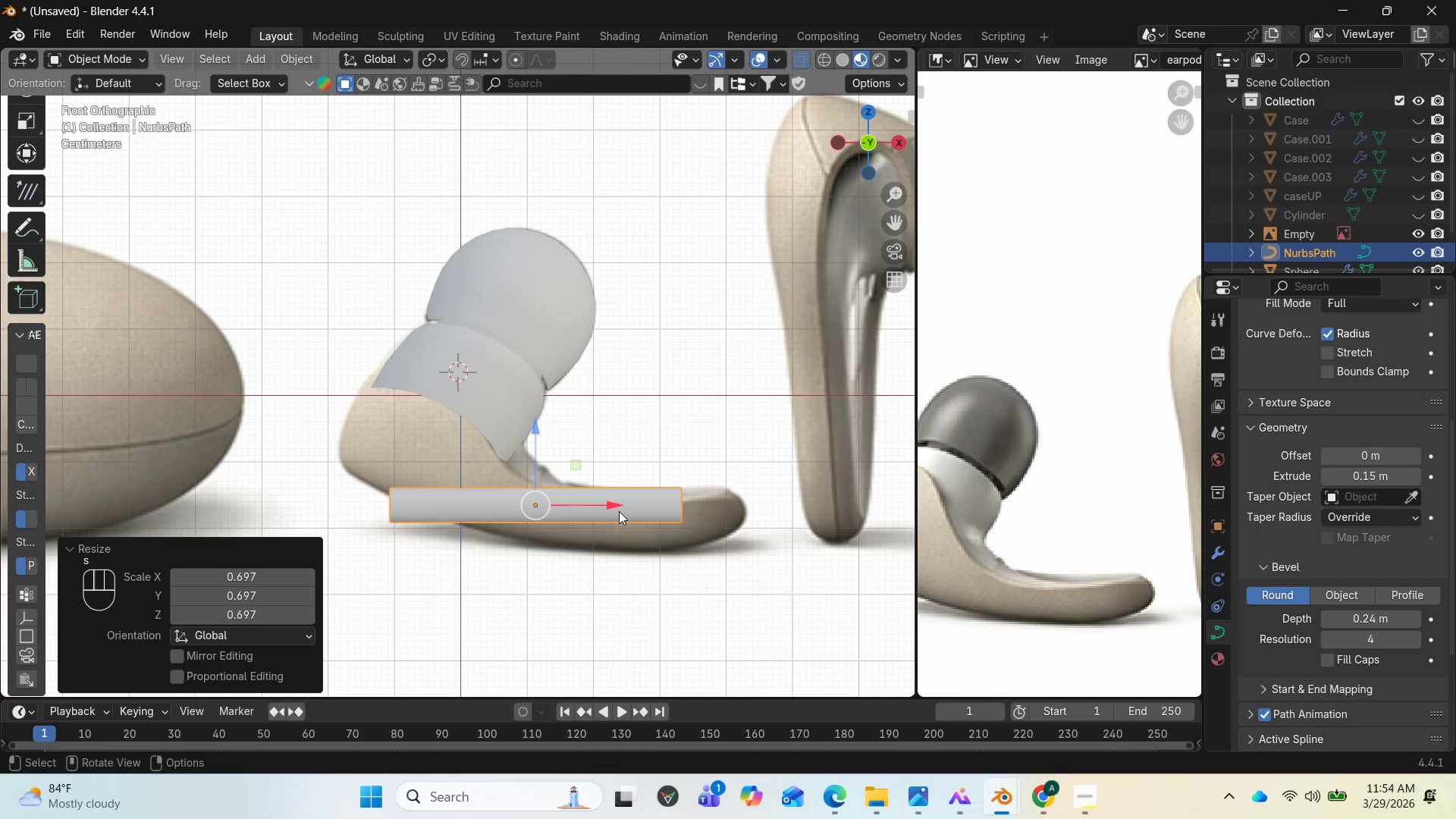 
left_click_drag(start_coordinate=[614, 505], to_coordinate=[675, 525])
 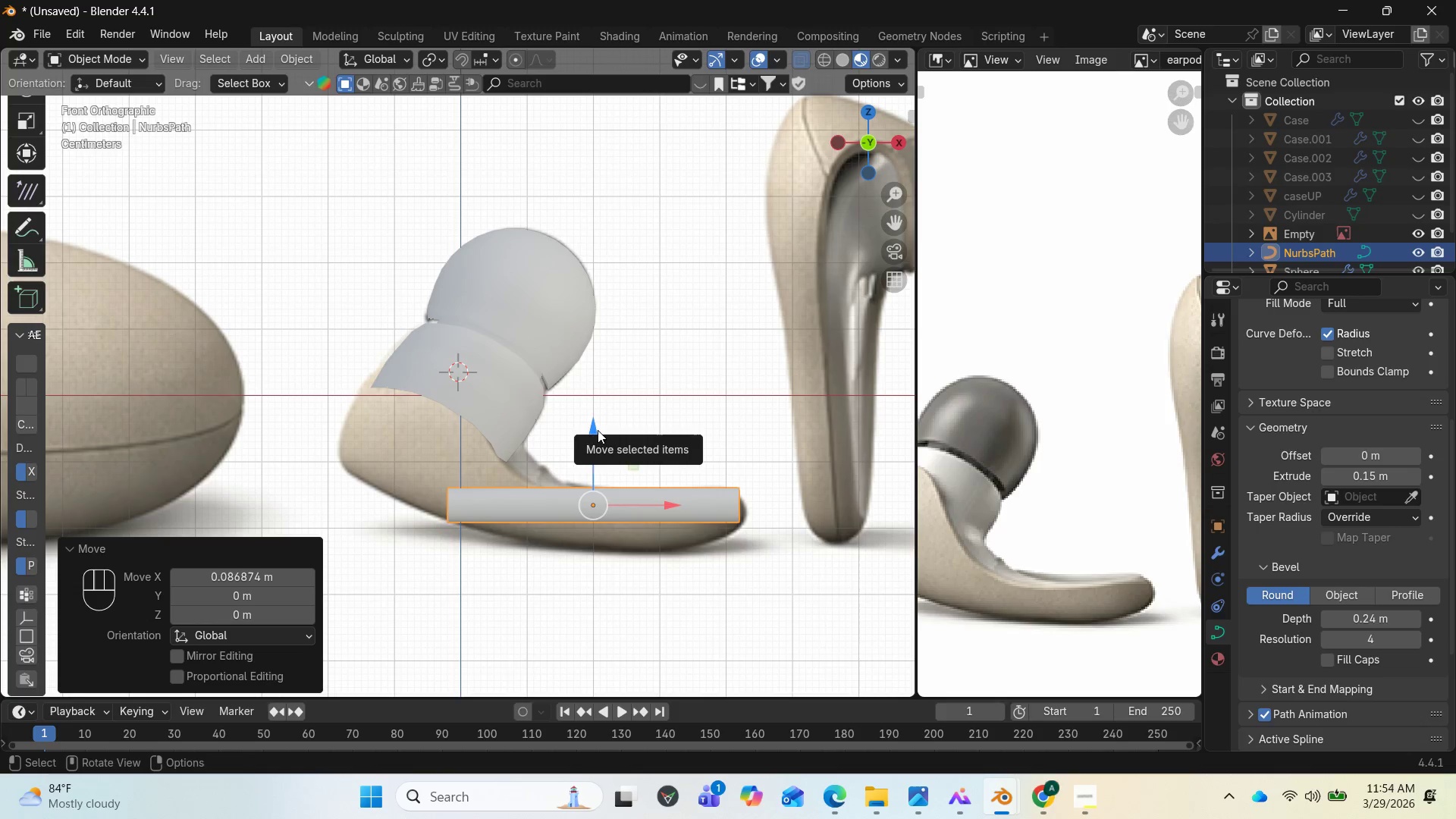 
left_click_drag(start_coordinate=[595, 429], to_coordinate=[595, 447])
 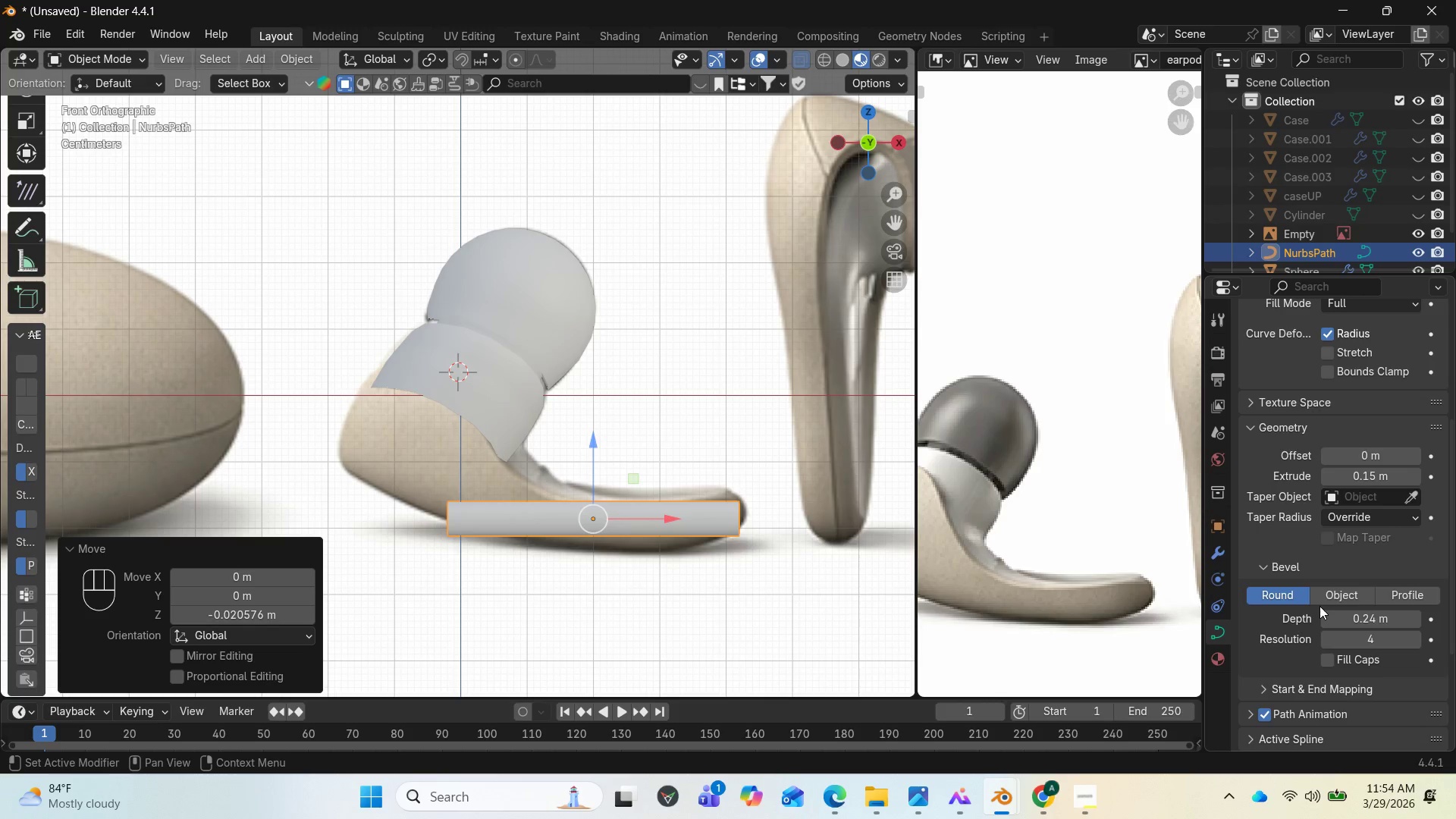 
left_click_drag(start_coordinate=[1367, 617], to_coordinate=[221, 617])
 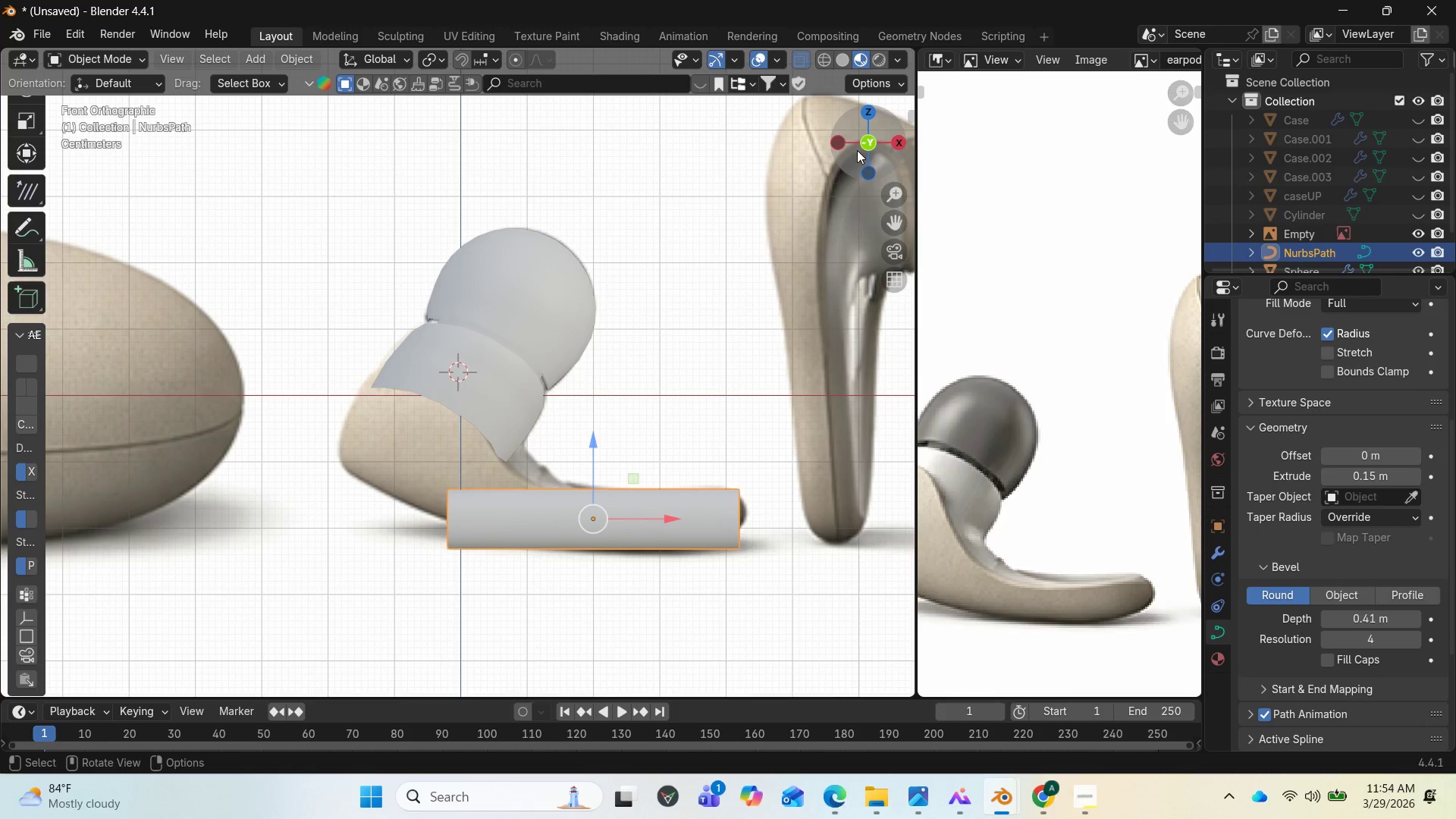 
left_click_drag(start_coordinate=[856, 140], to_coordinate=[704, 129])
 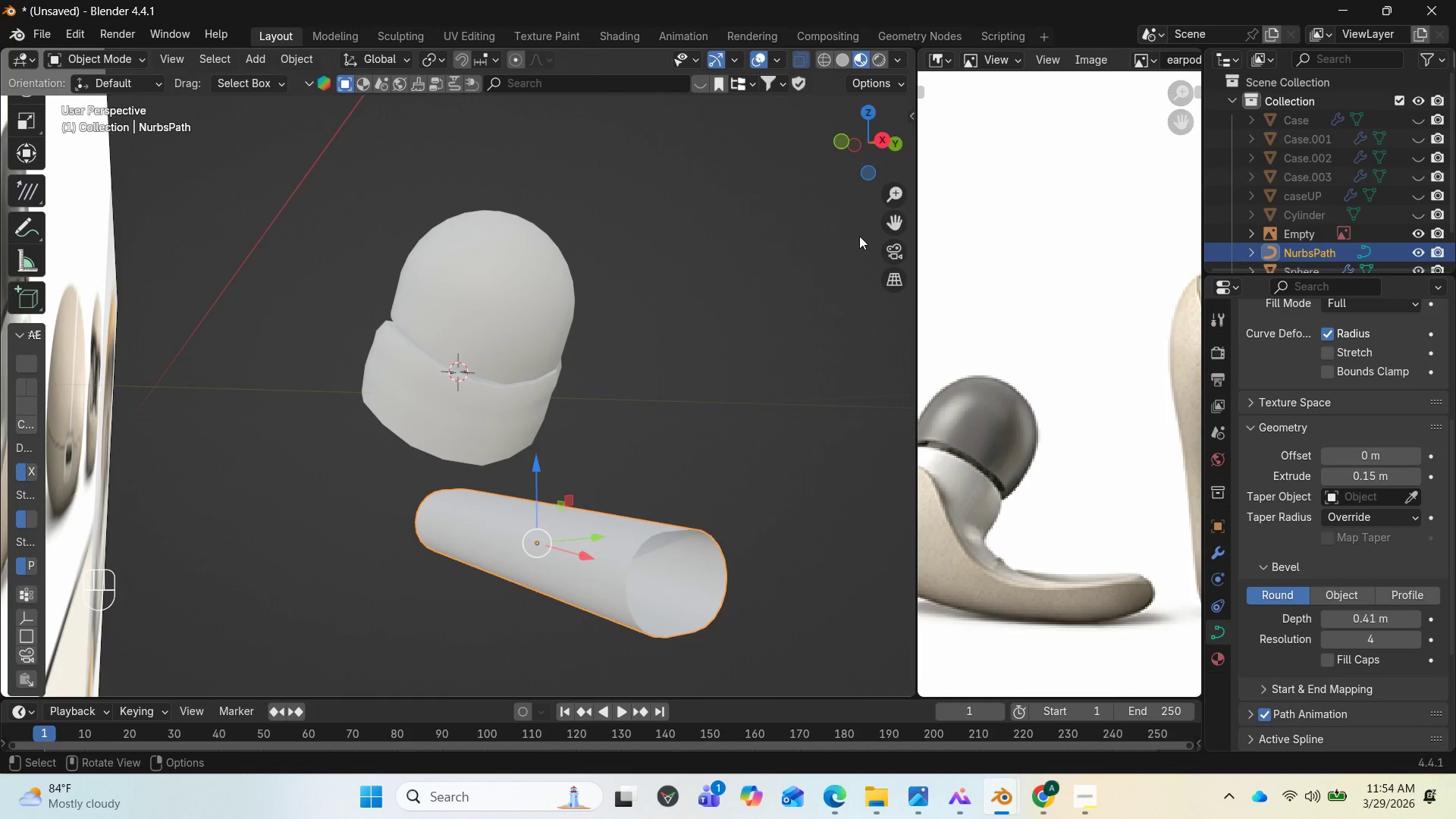 
key(End)
 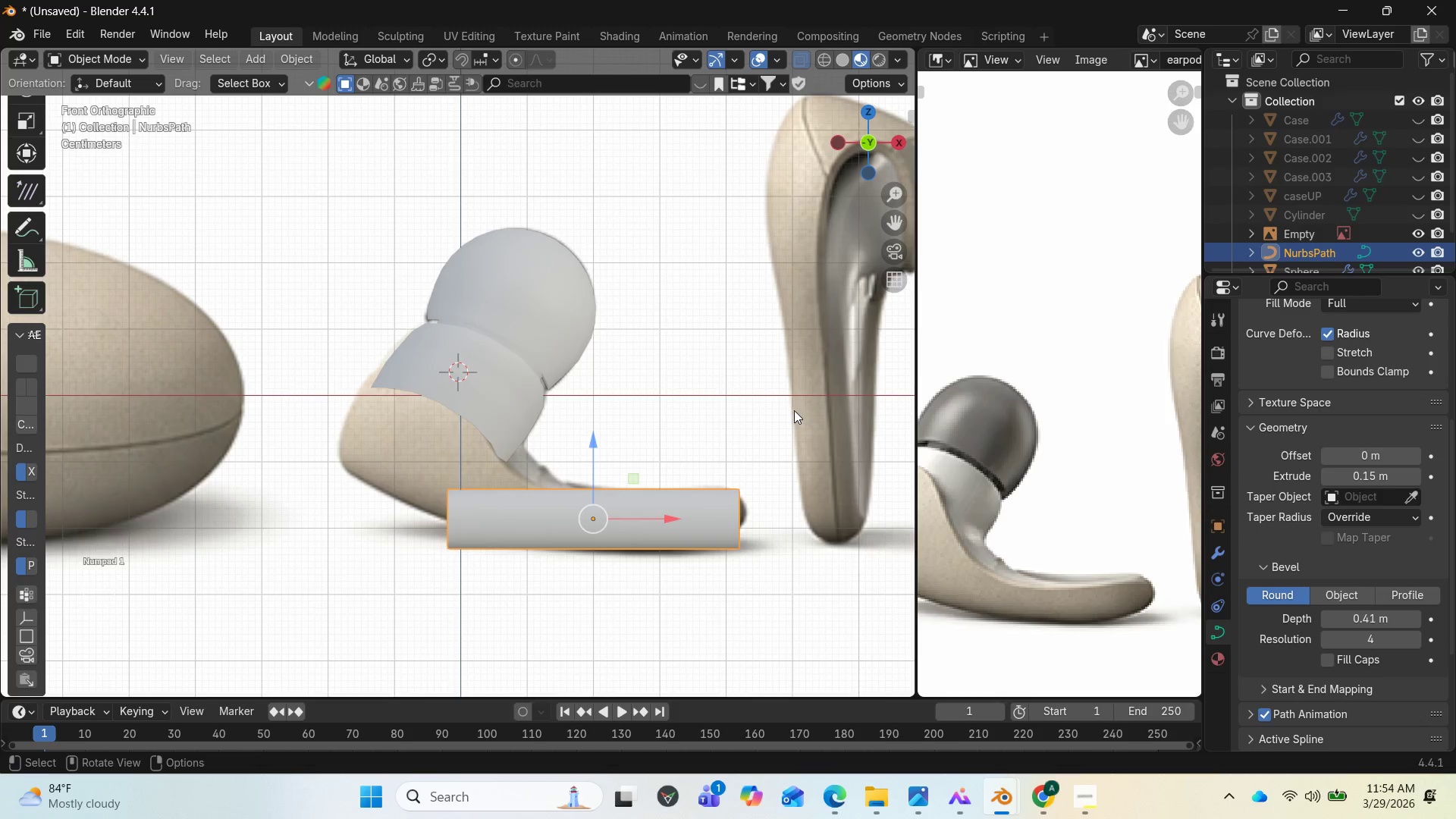 
key(Tab)
 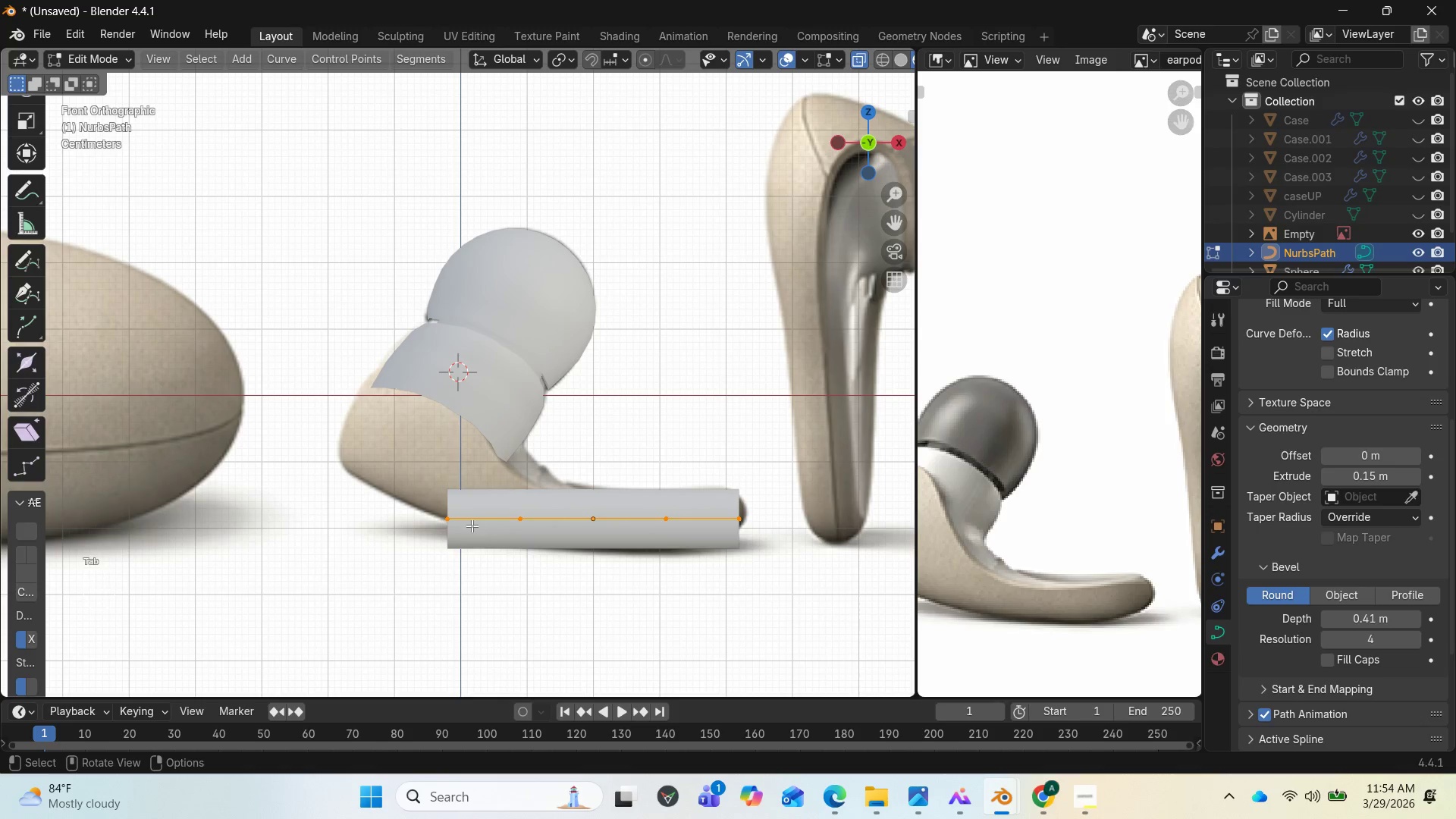 
left_click([465, 522])
 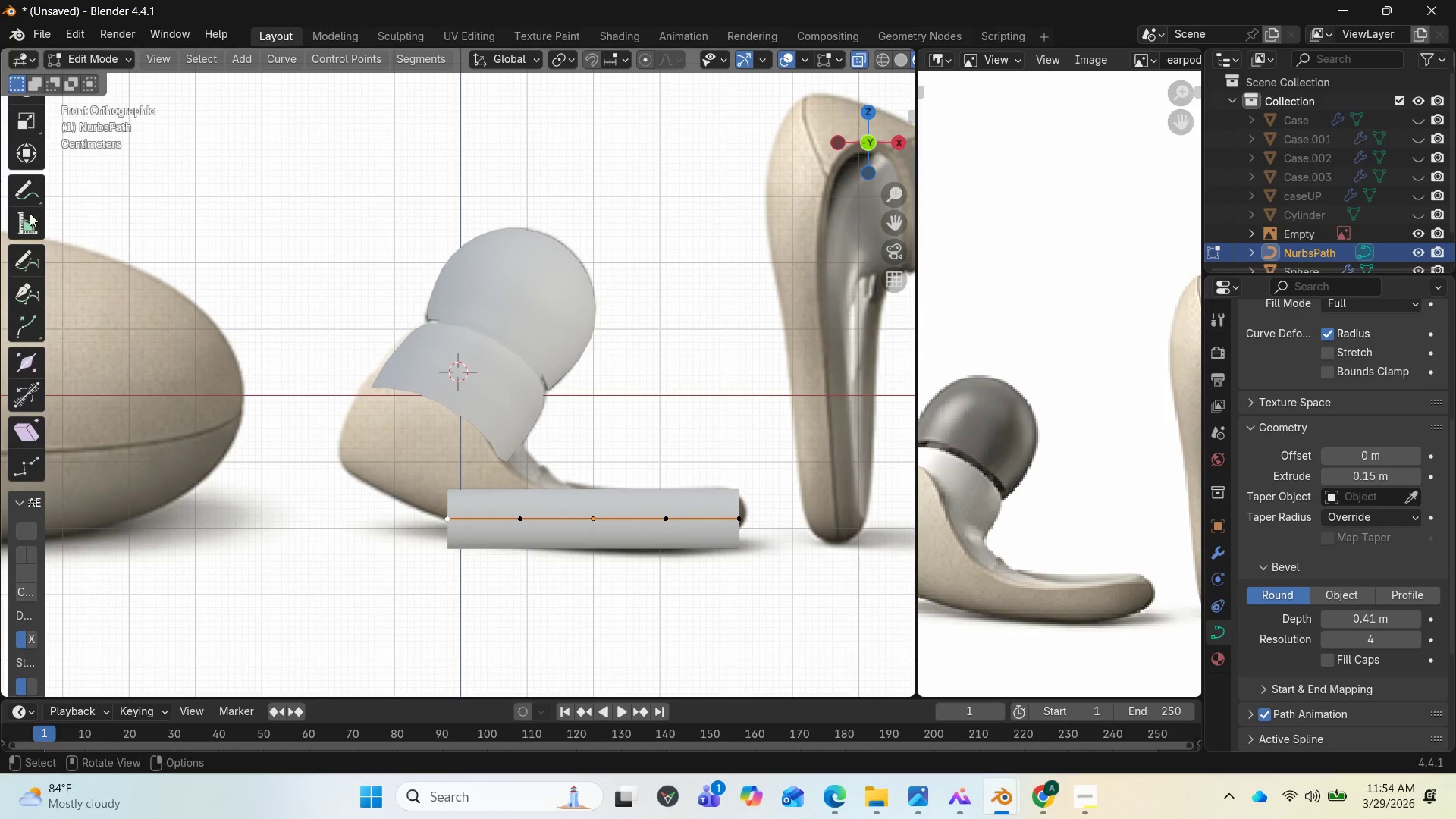 
scroll: coordinate [37, 148], scroll_direction: up, amount: 4.0
 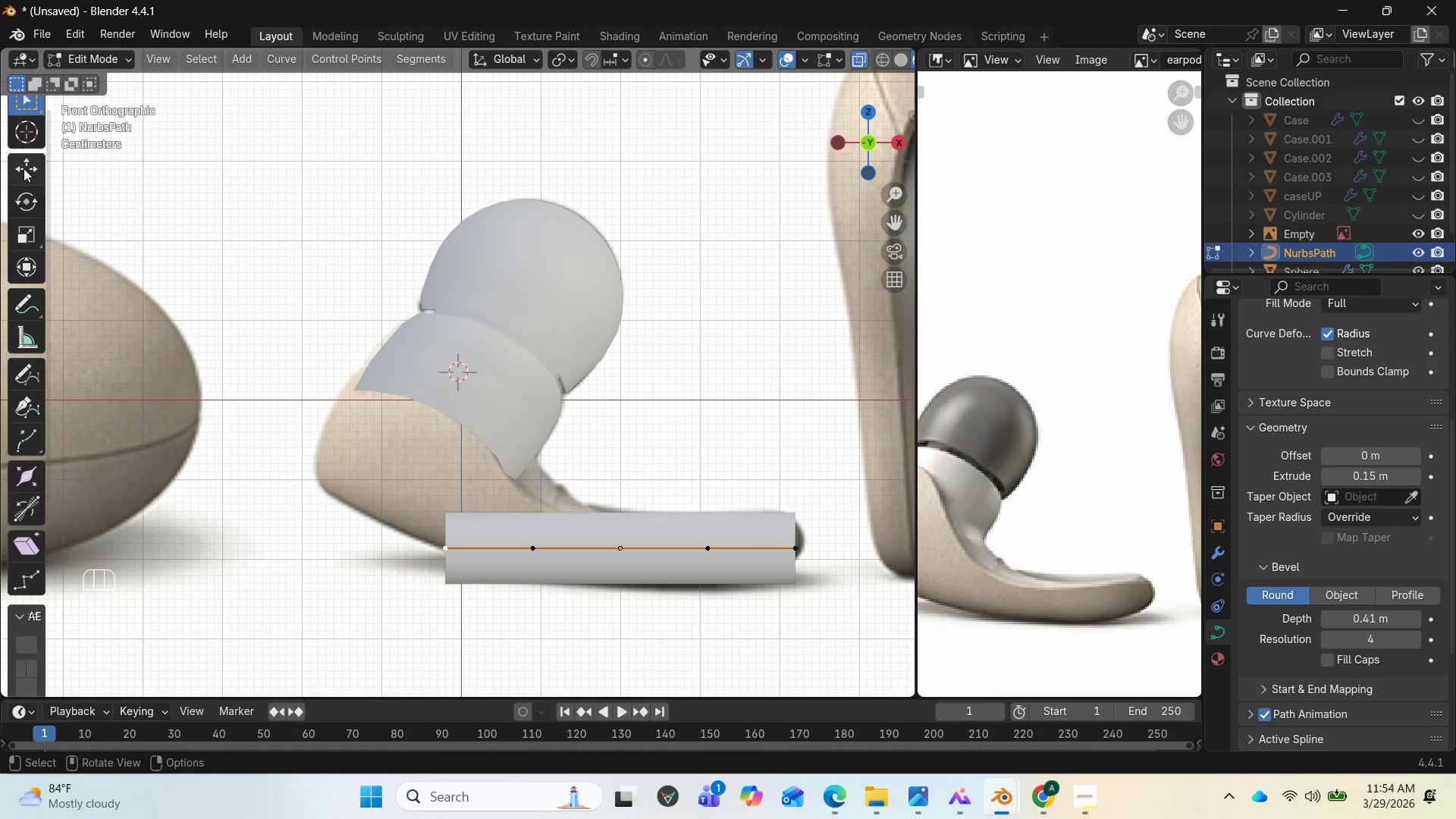 
left_click([22, 171])
 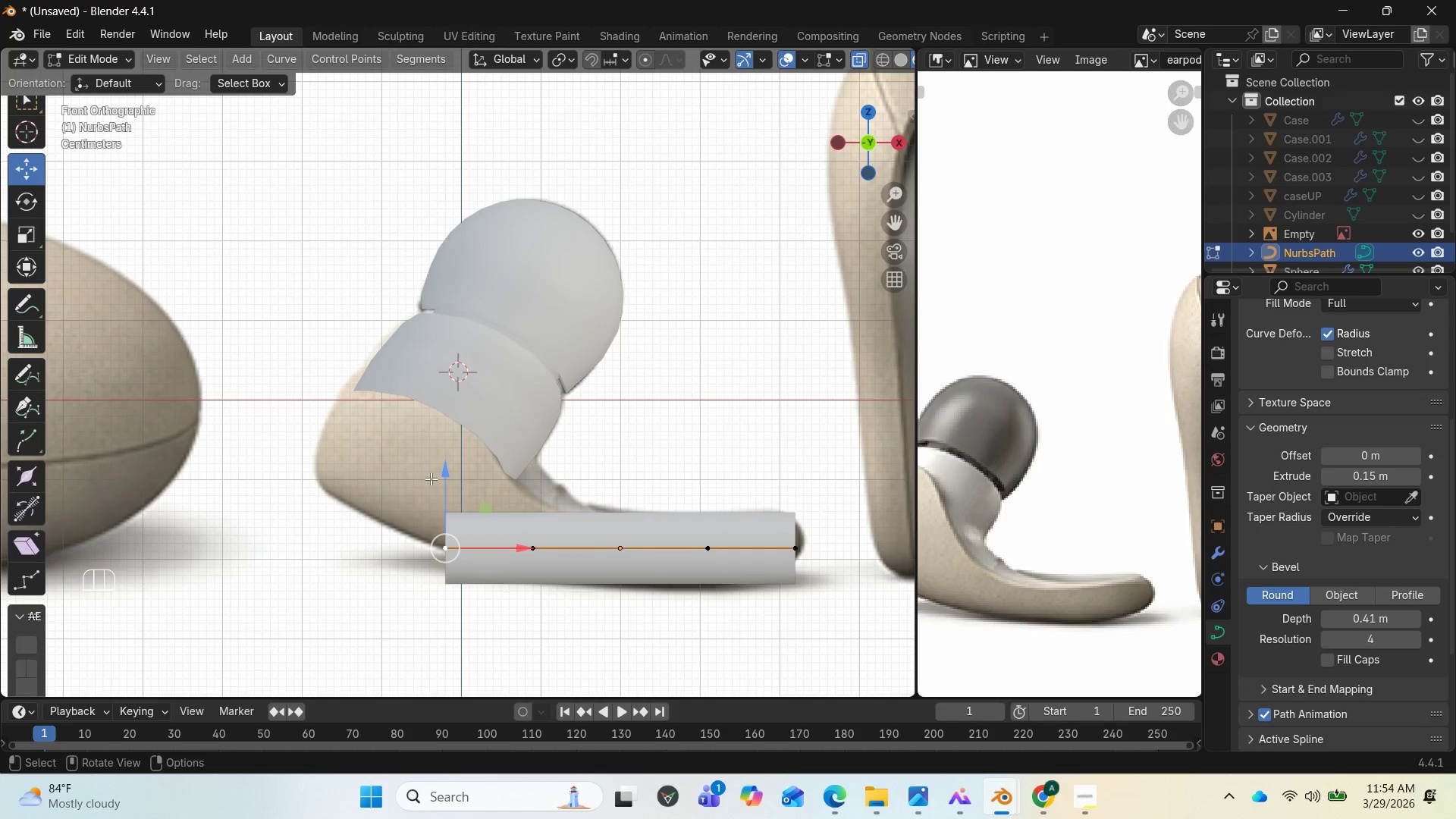 
left_click_drag(start_coordinate=[440, 479], to_coordinate=[466, 413])
 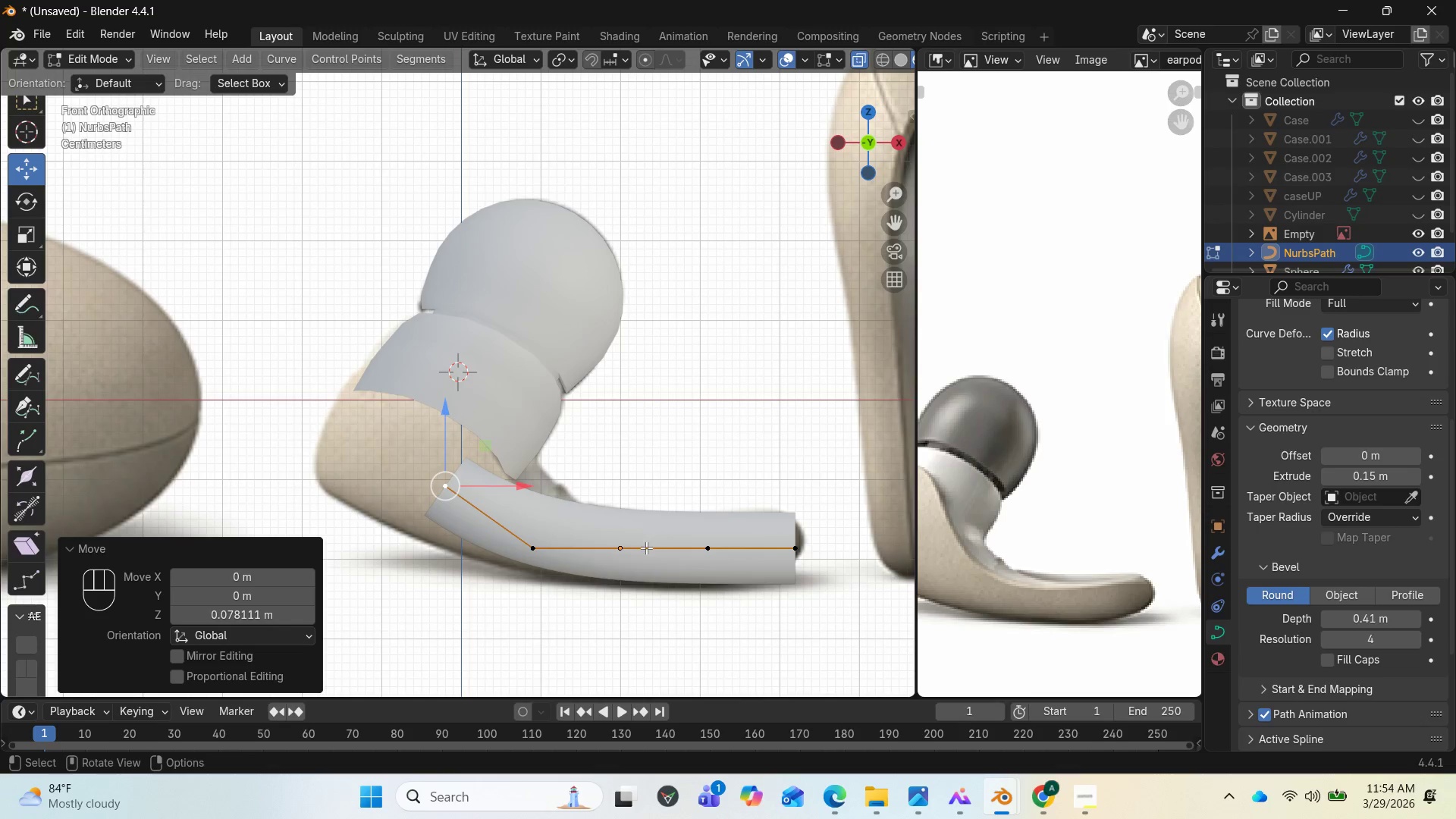 
left_click([633, 541])
 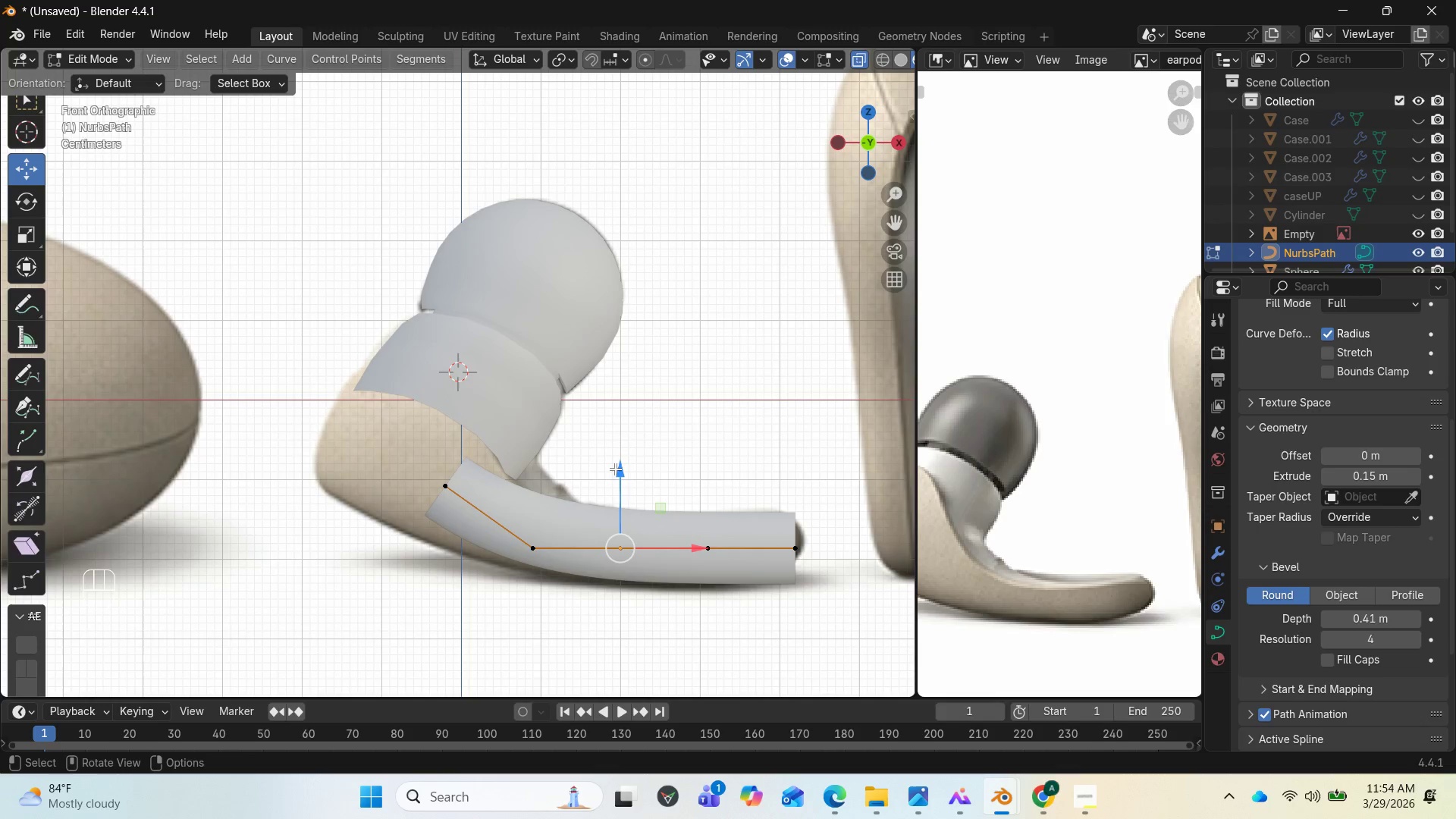 
left_click_drag(start_coordinate=[615, 469], to_coordinate=[613, 488])
 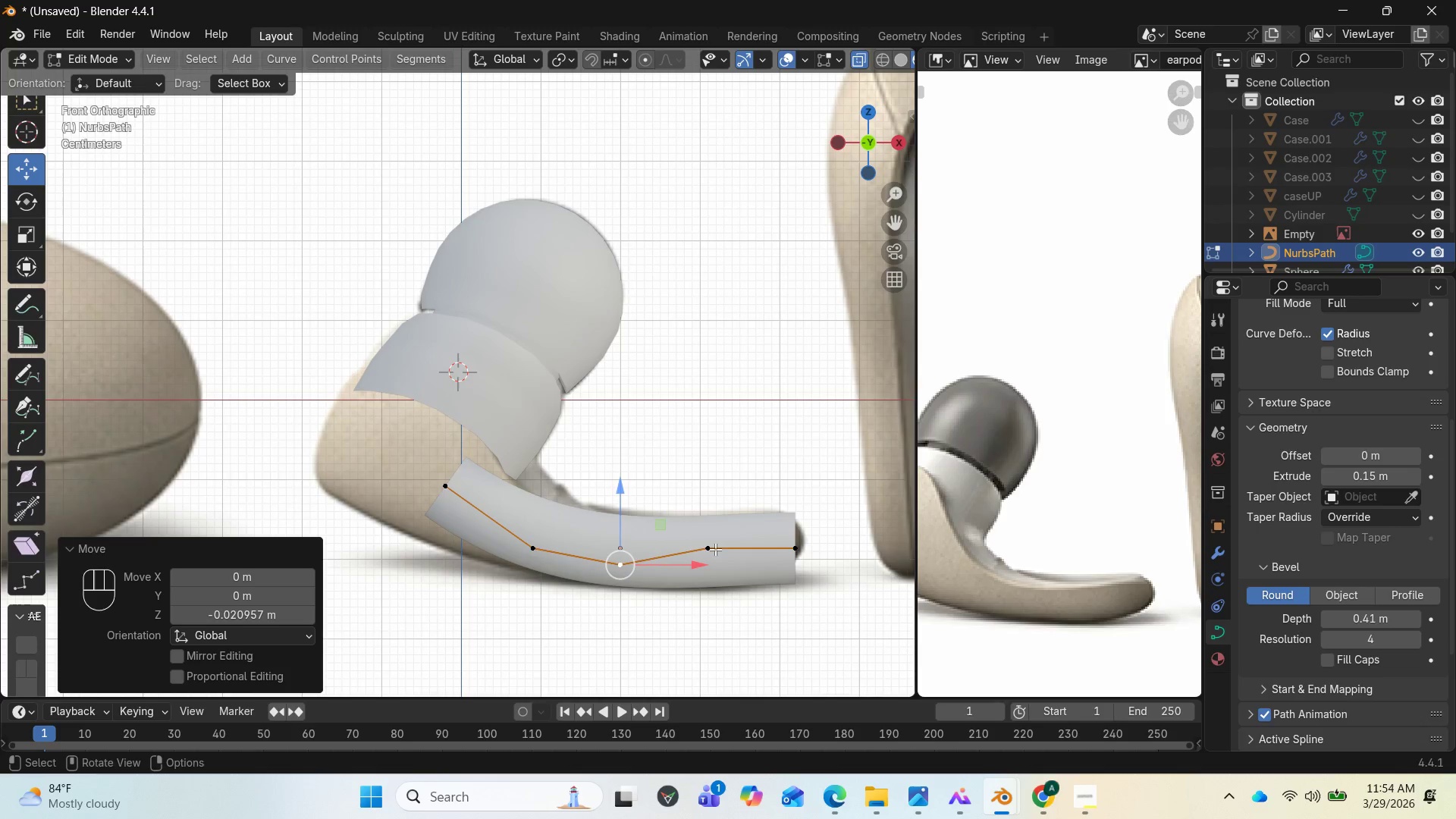 
left_click([715, 548])
 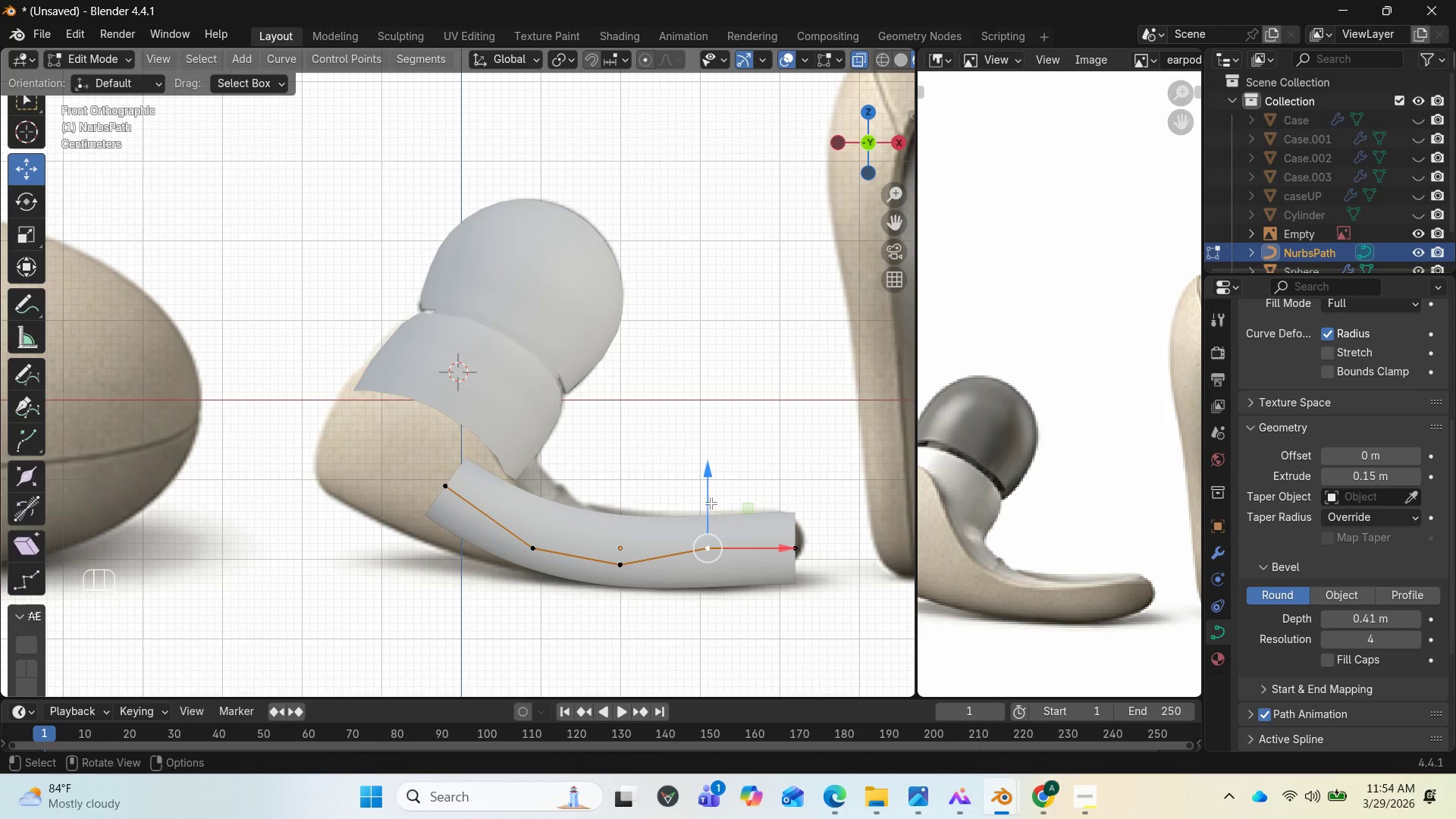 
left_click_drag(start_coordinate=[709, 497], to_coordinate=[708, 513])
 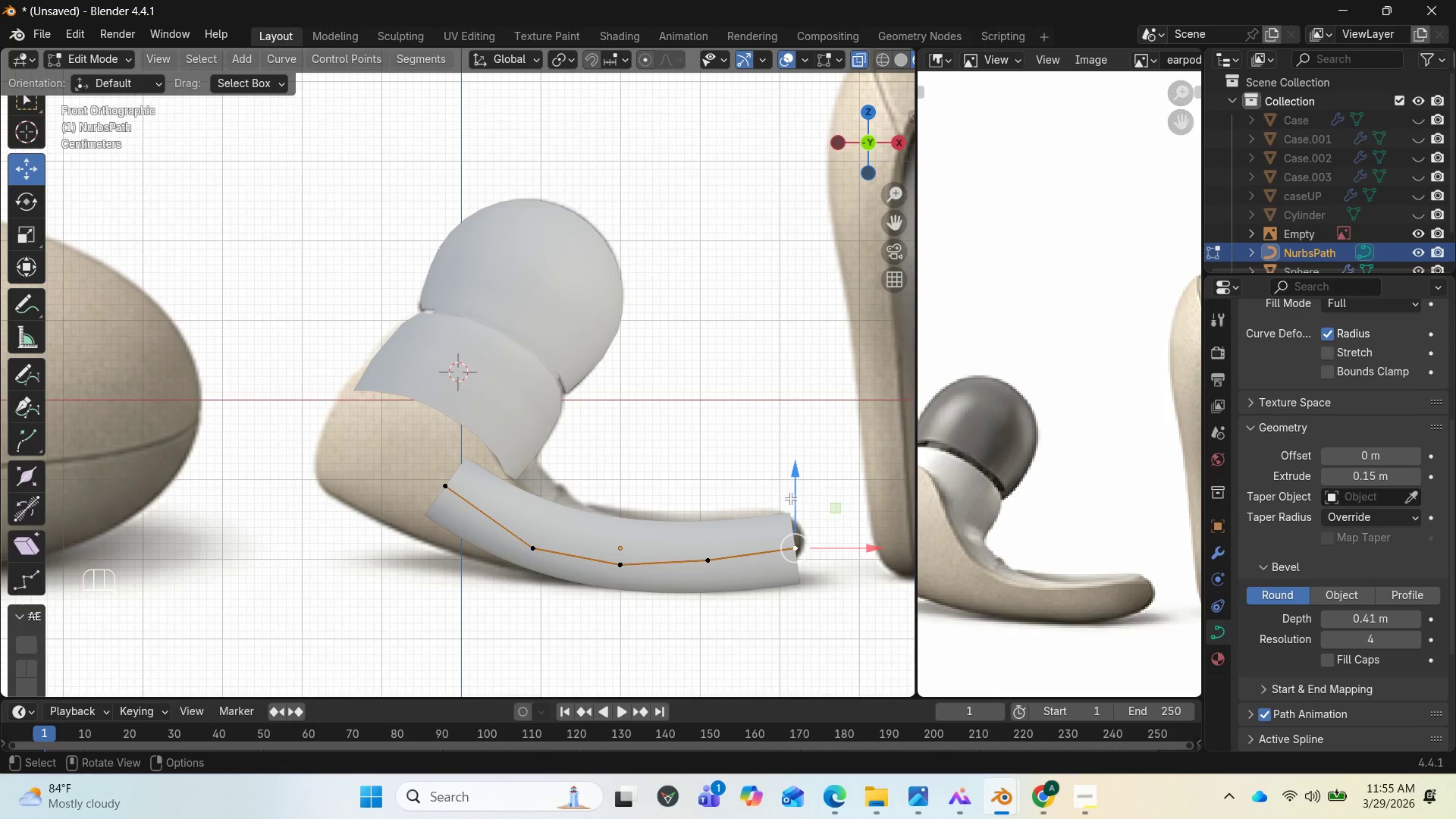 
left_click_drag(start_coordinate=[798, 485], to_coordinate=[798, 468])
 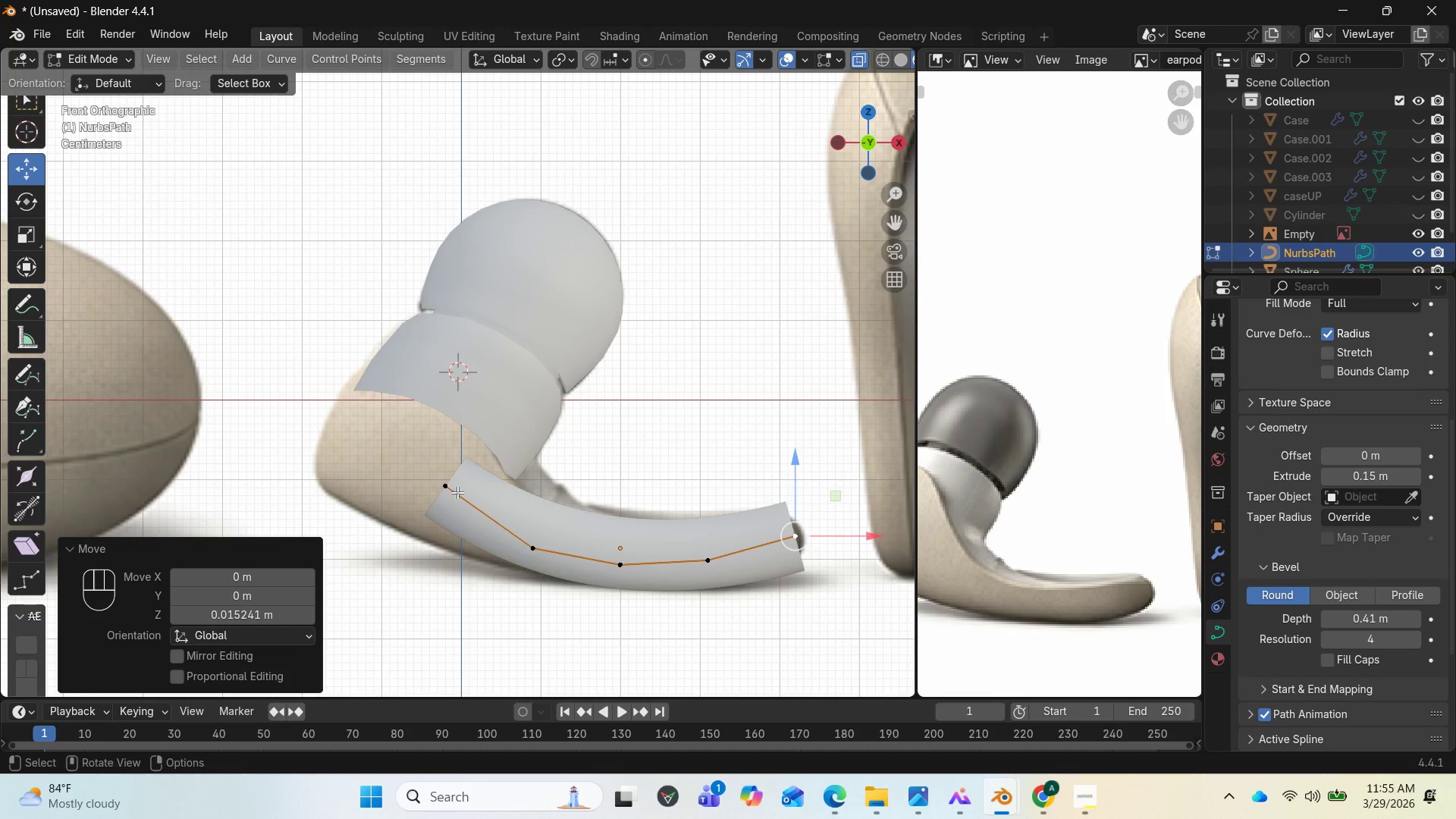 
wait(5.83)
 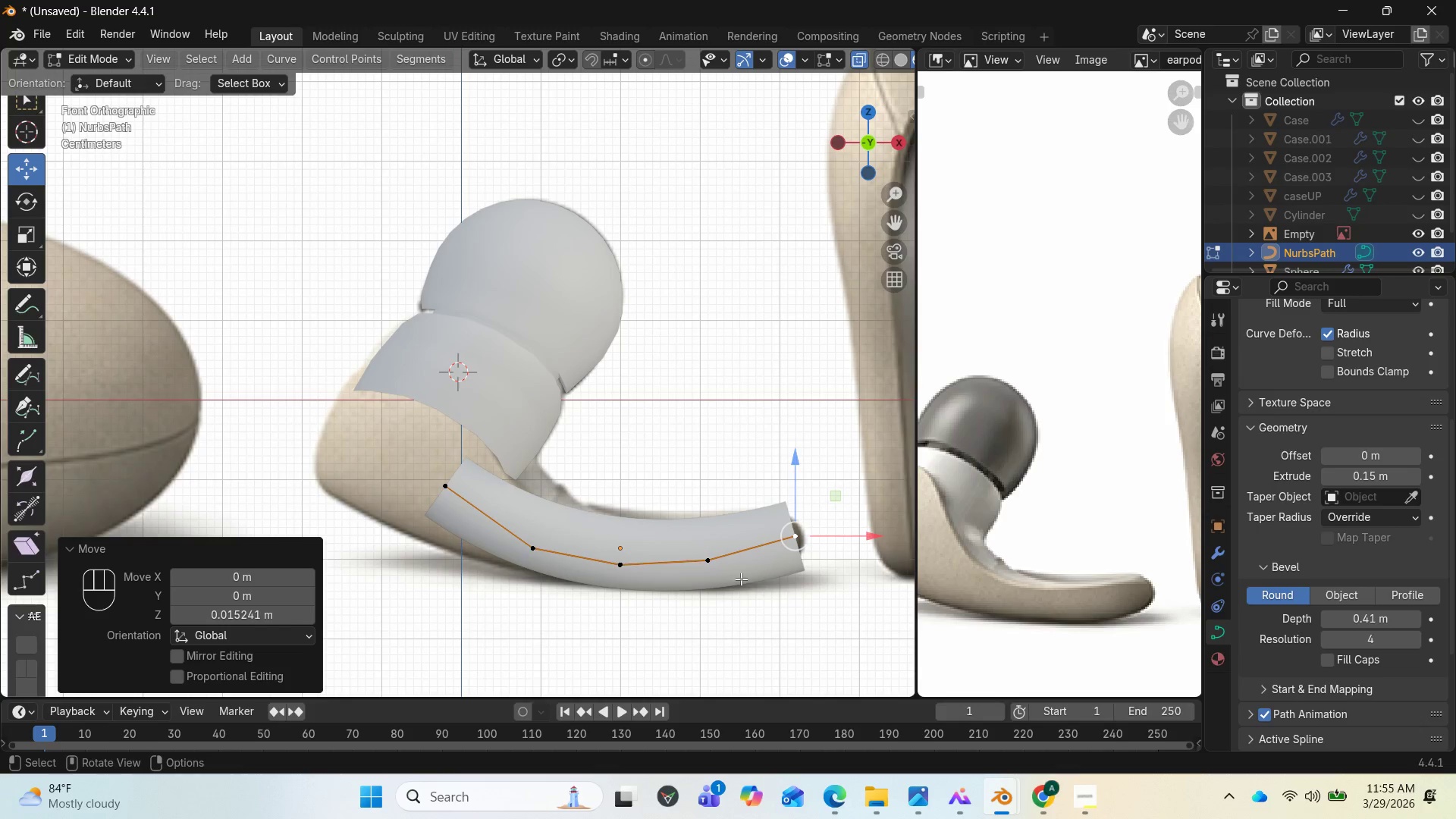 
key(S)
 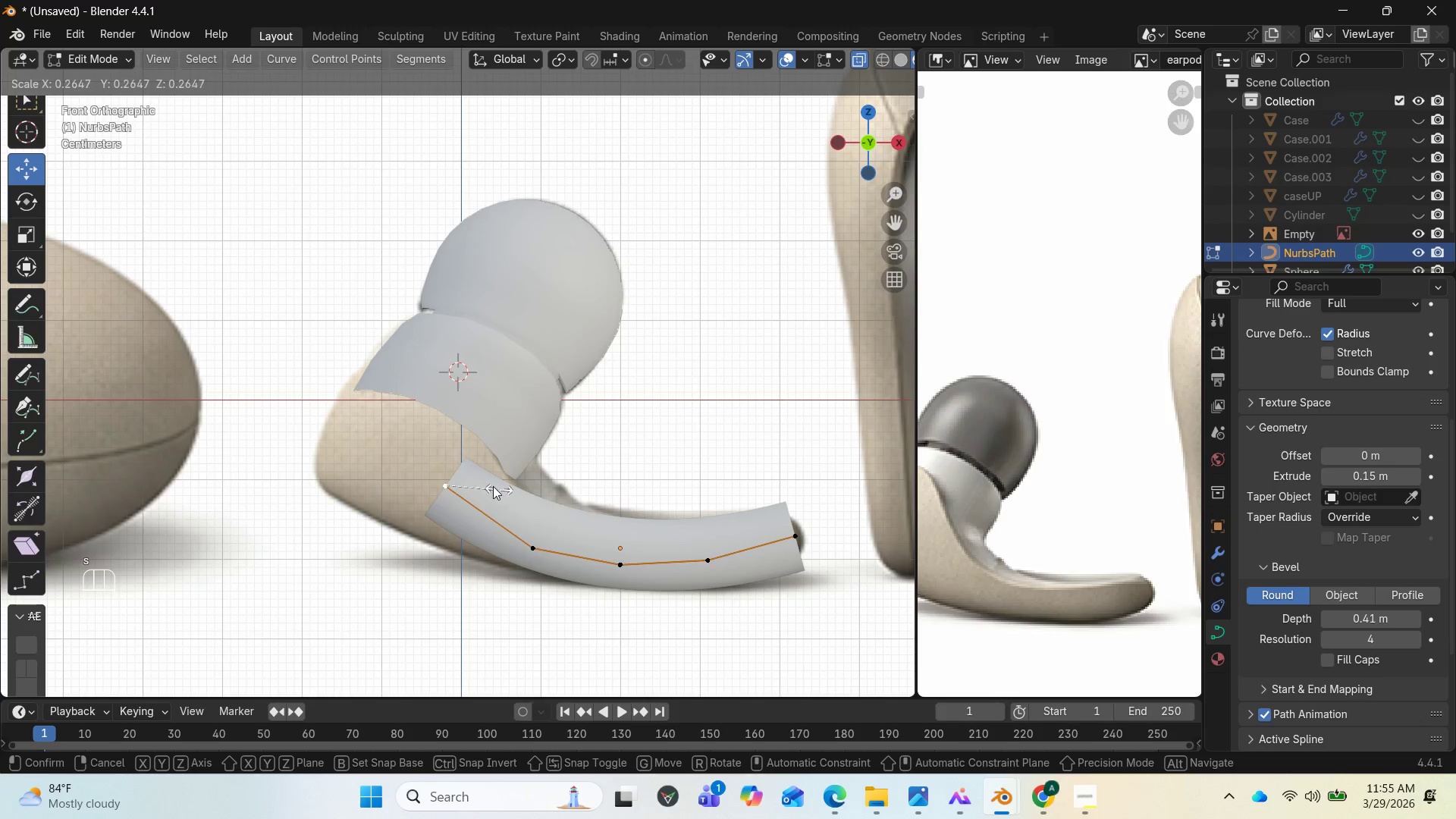 
left_click([466, 472])
 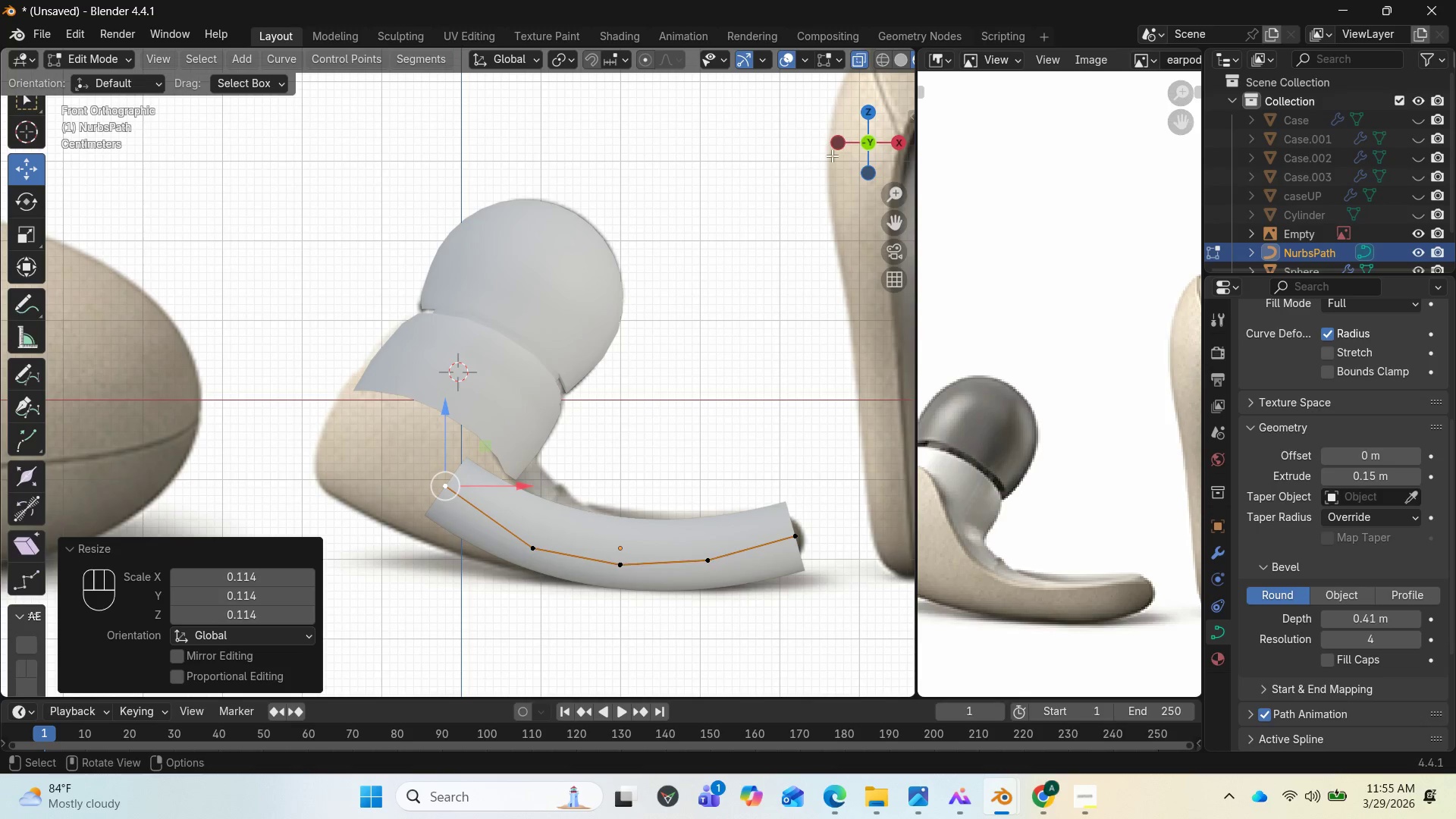 
left_click_drag(start_coordinate=[855, 150], to_coordinate=[27, 196])
 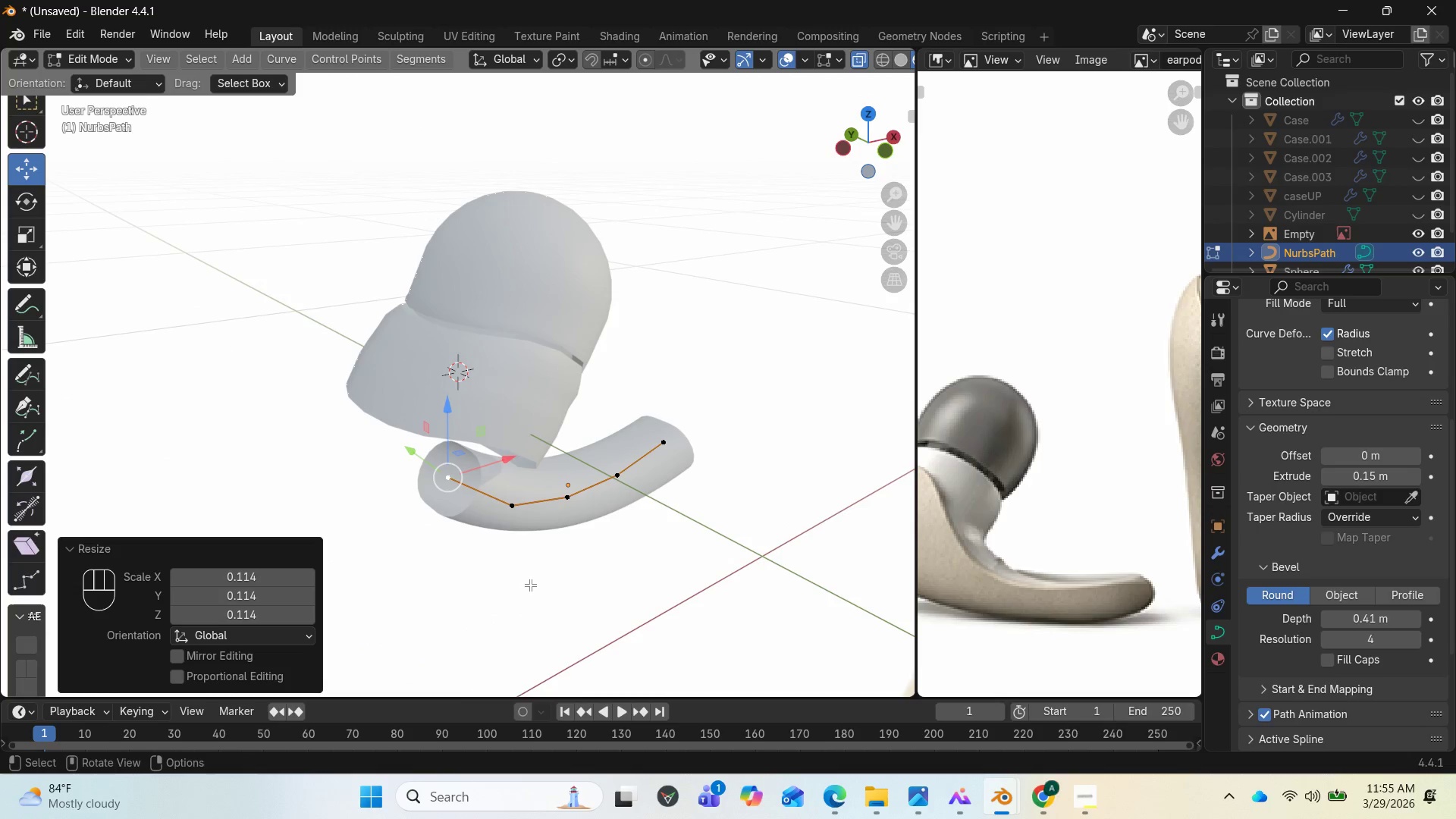 
key(S)
 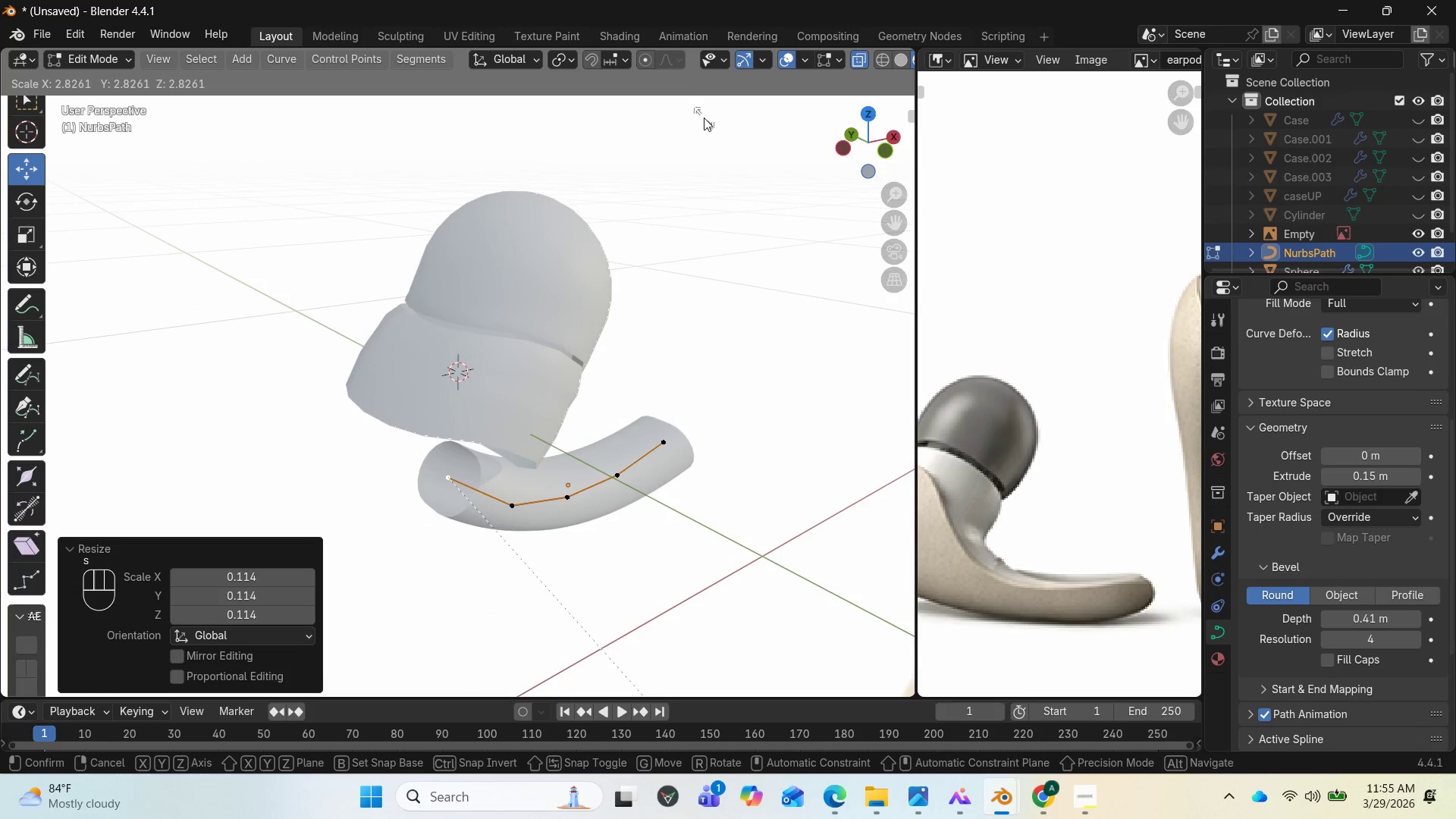 
left_click([705, 119])
 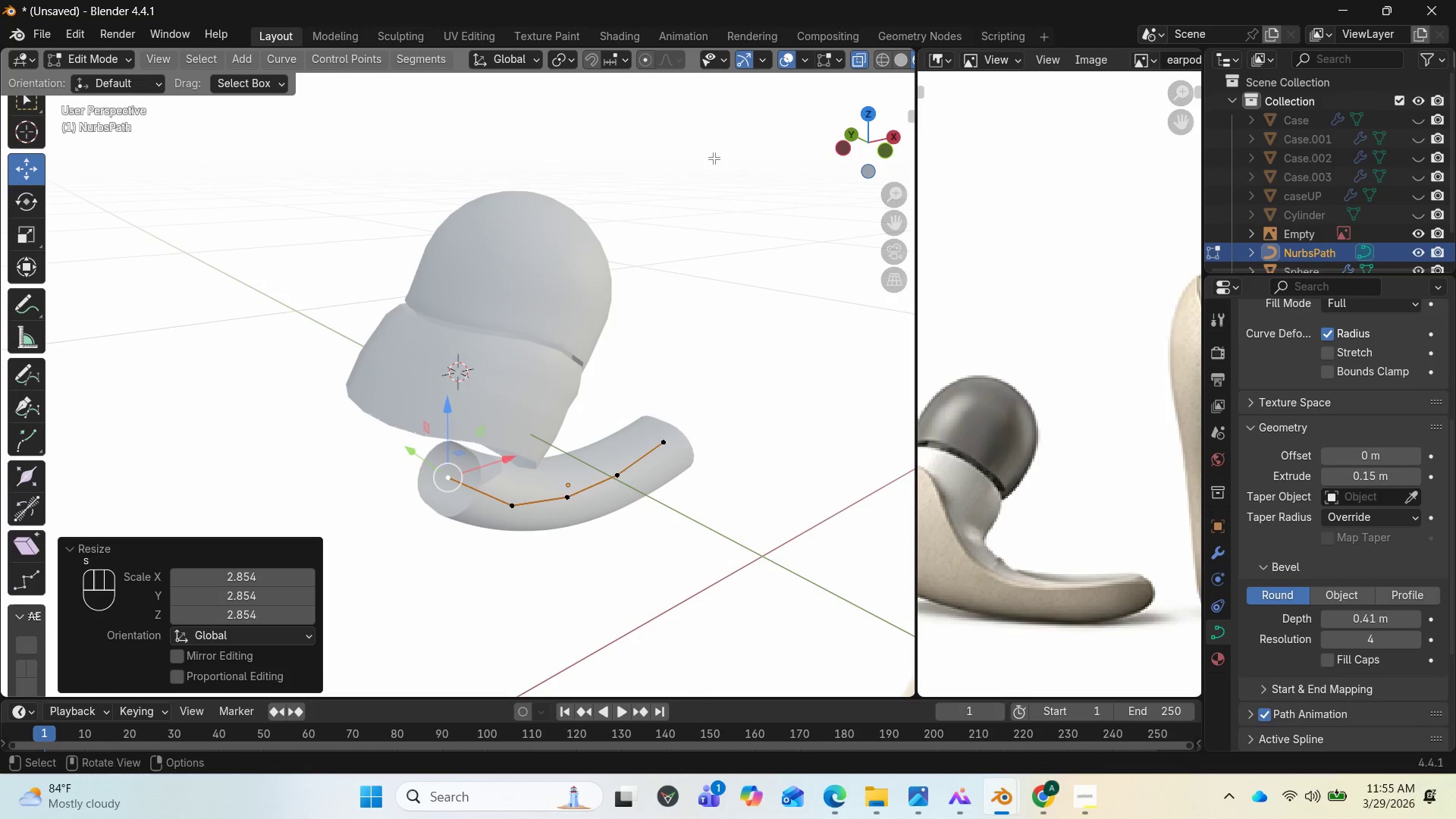 
key(Control+Z)
 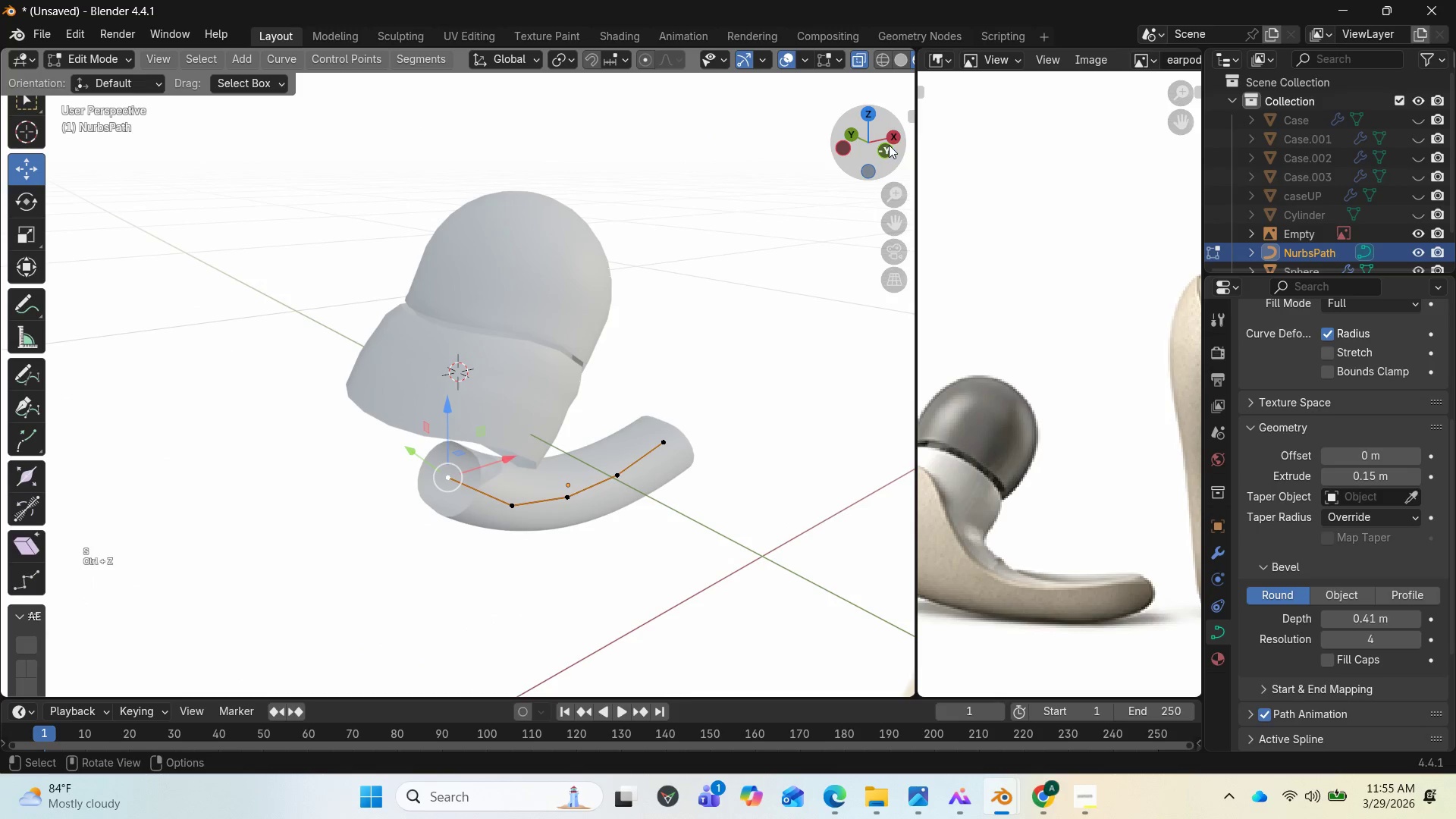 
left_click_drag(start_coordinate=[890, 145], to_coordinate=[789, 91])
 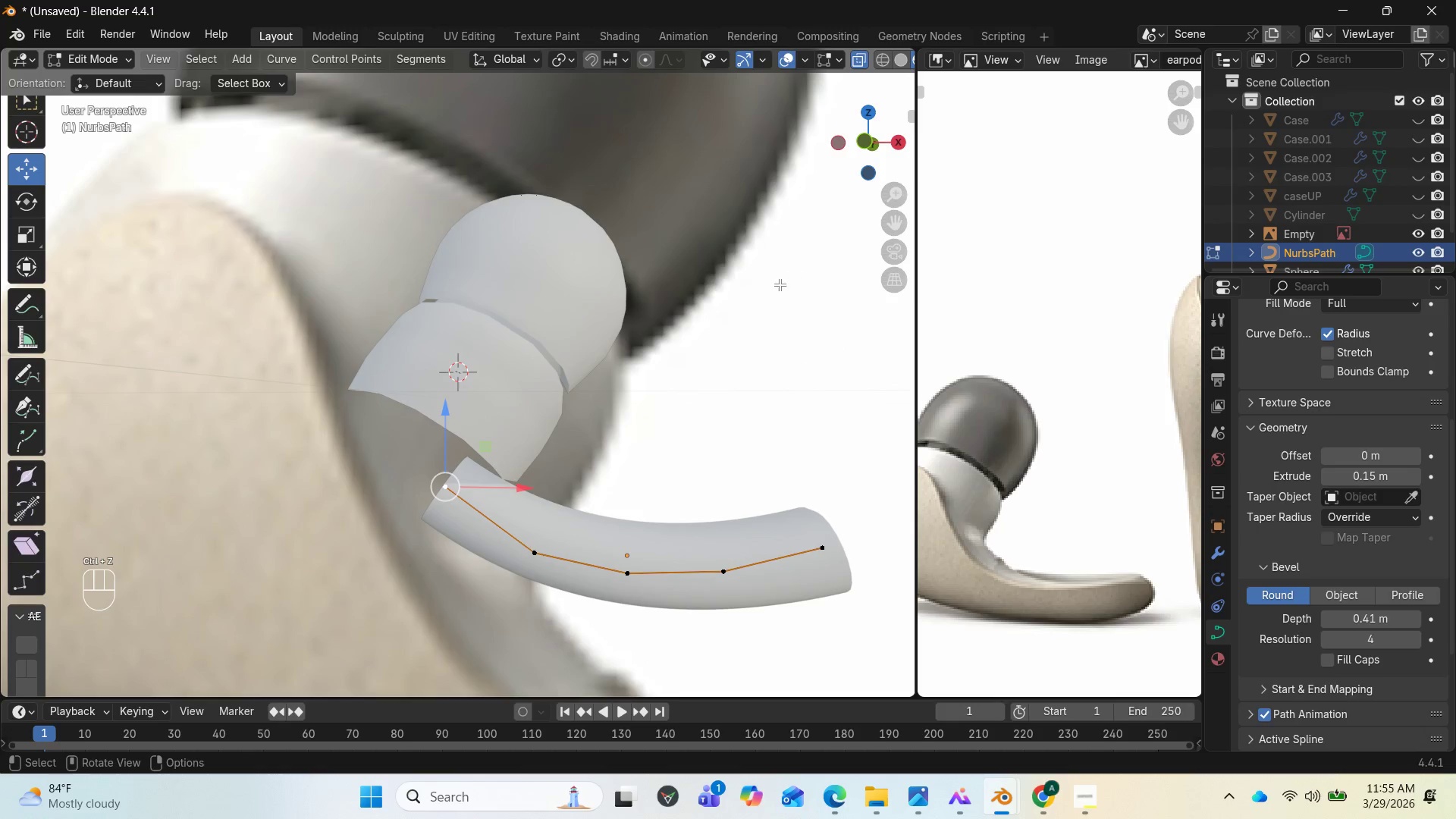 
key(End)
 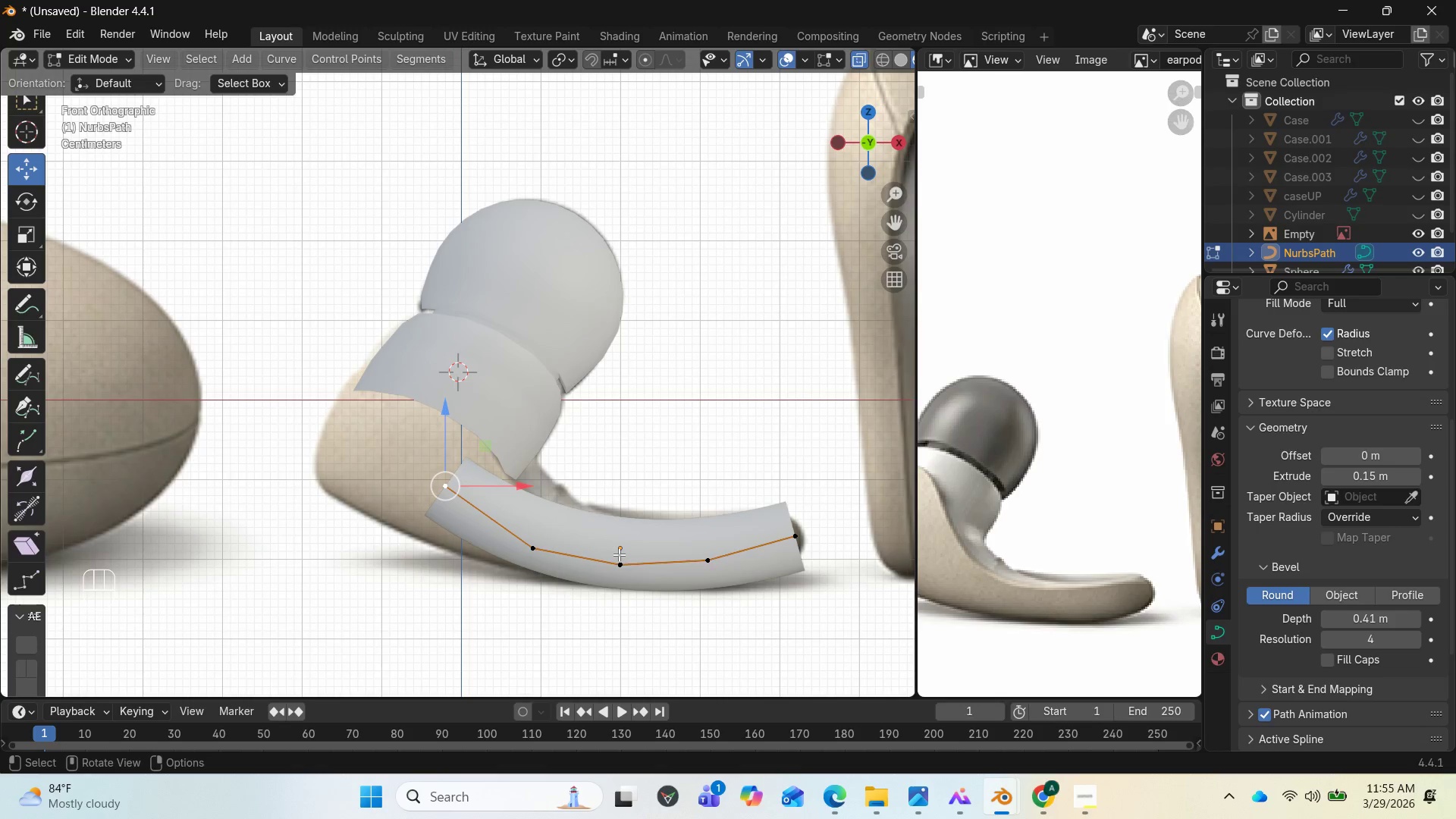 
wait(15.25)
 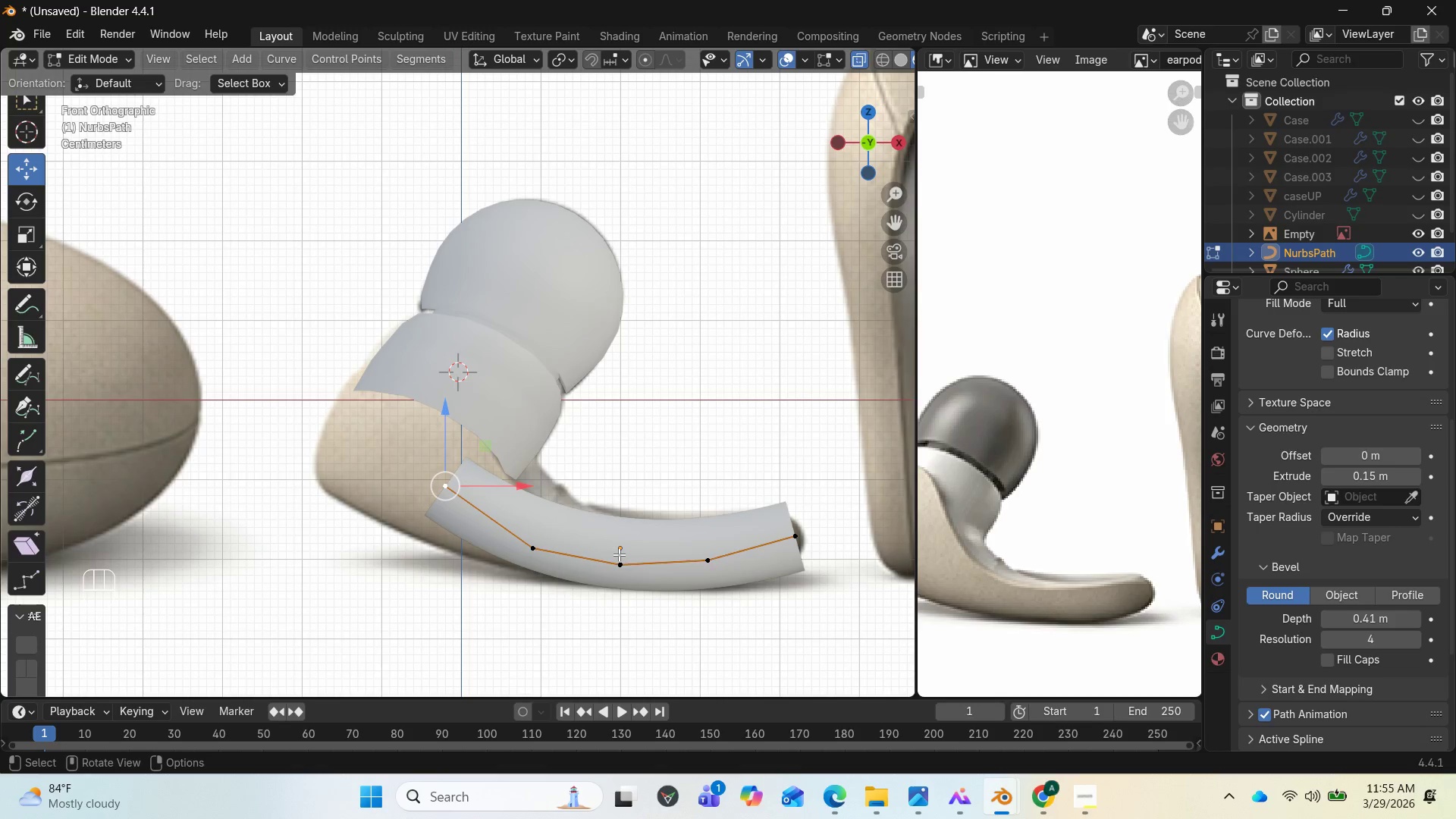 
key(E)
 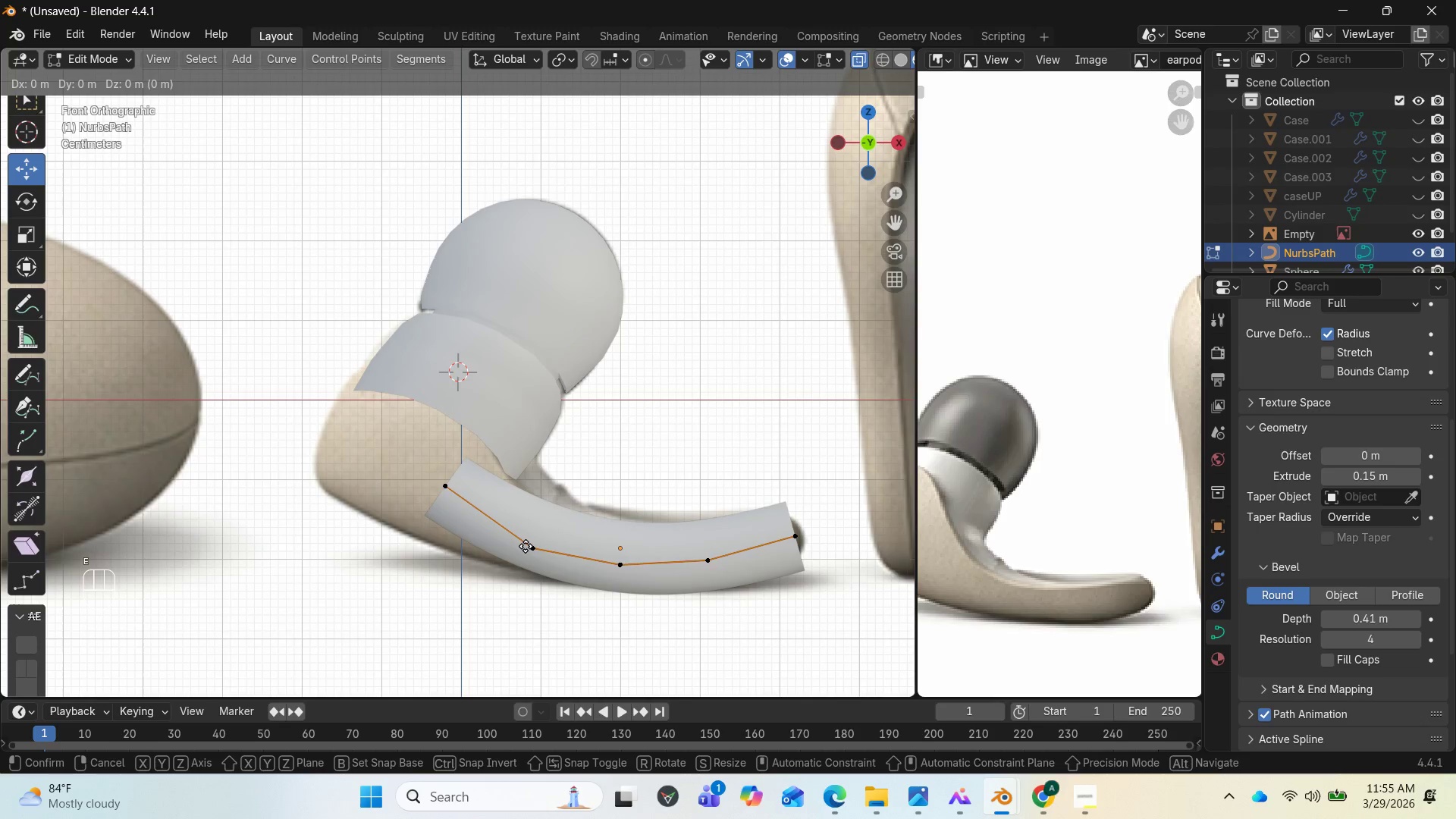 
left_click([526, 546])
 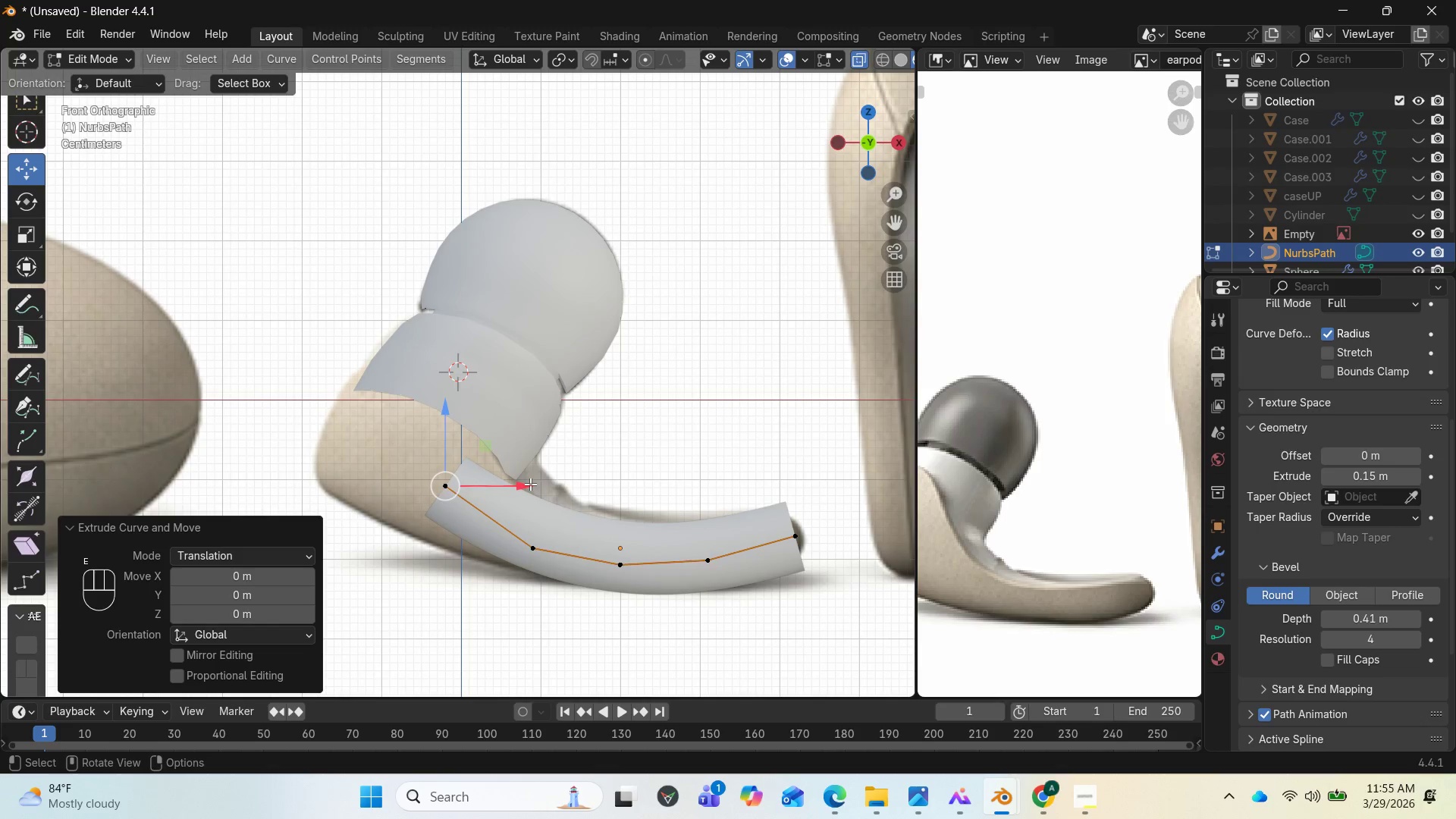 
left_click_drag(start_coordinate=[527, 485], to_coordinate=[484, 484])
 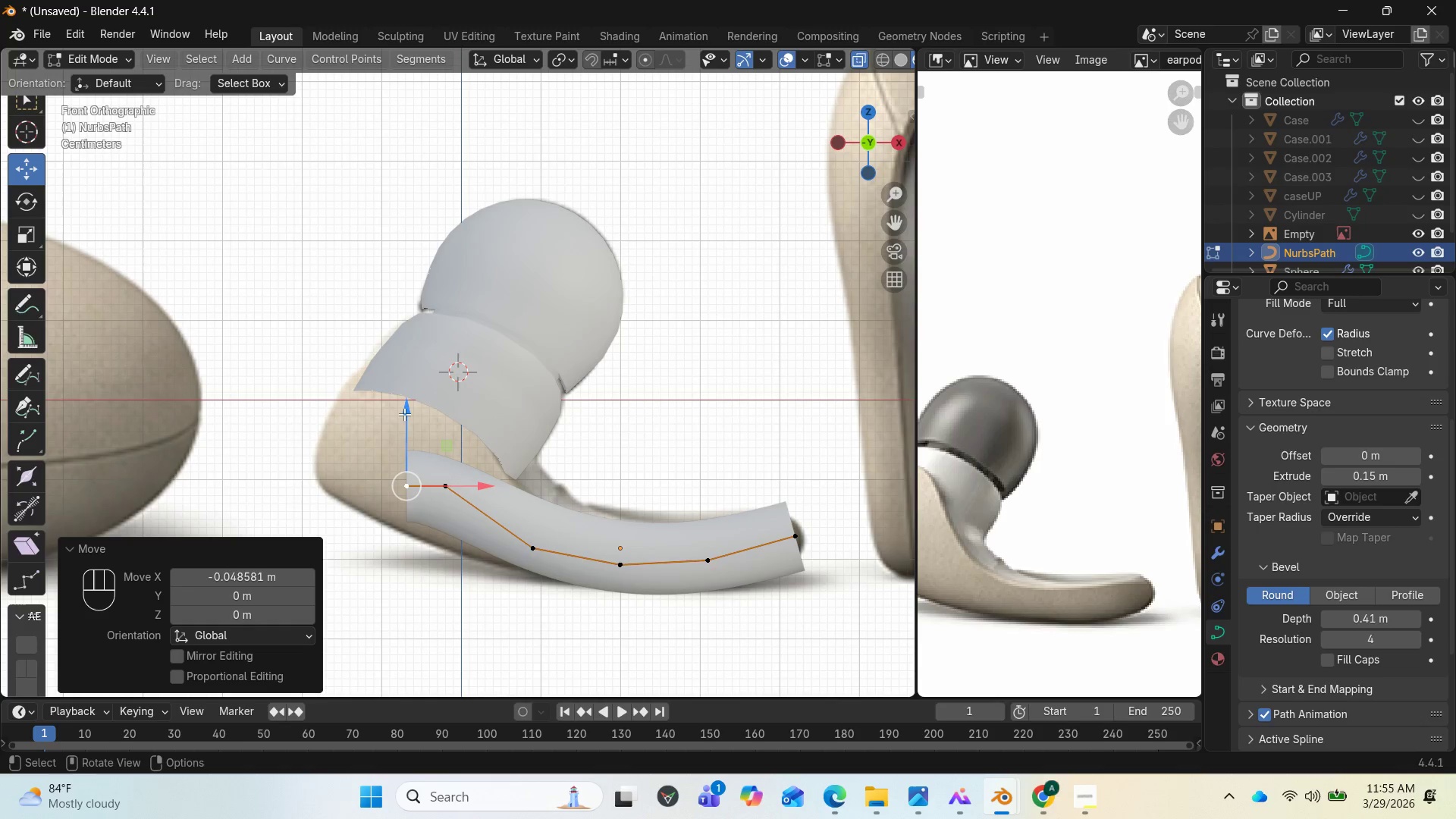 
left_click_drag(start_coordinate=[404, 413], to_coordinate=[403, 376])
 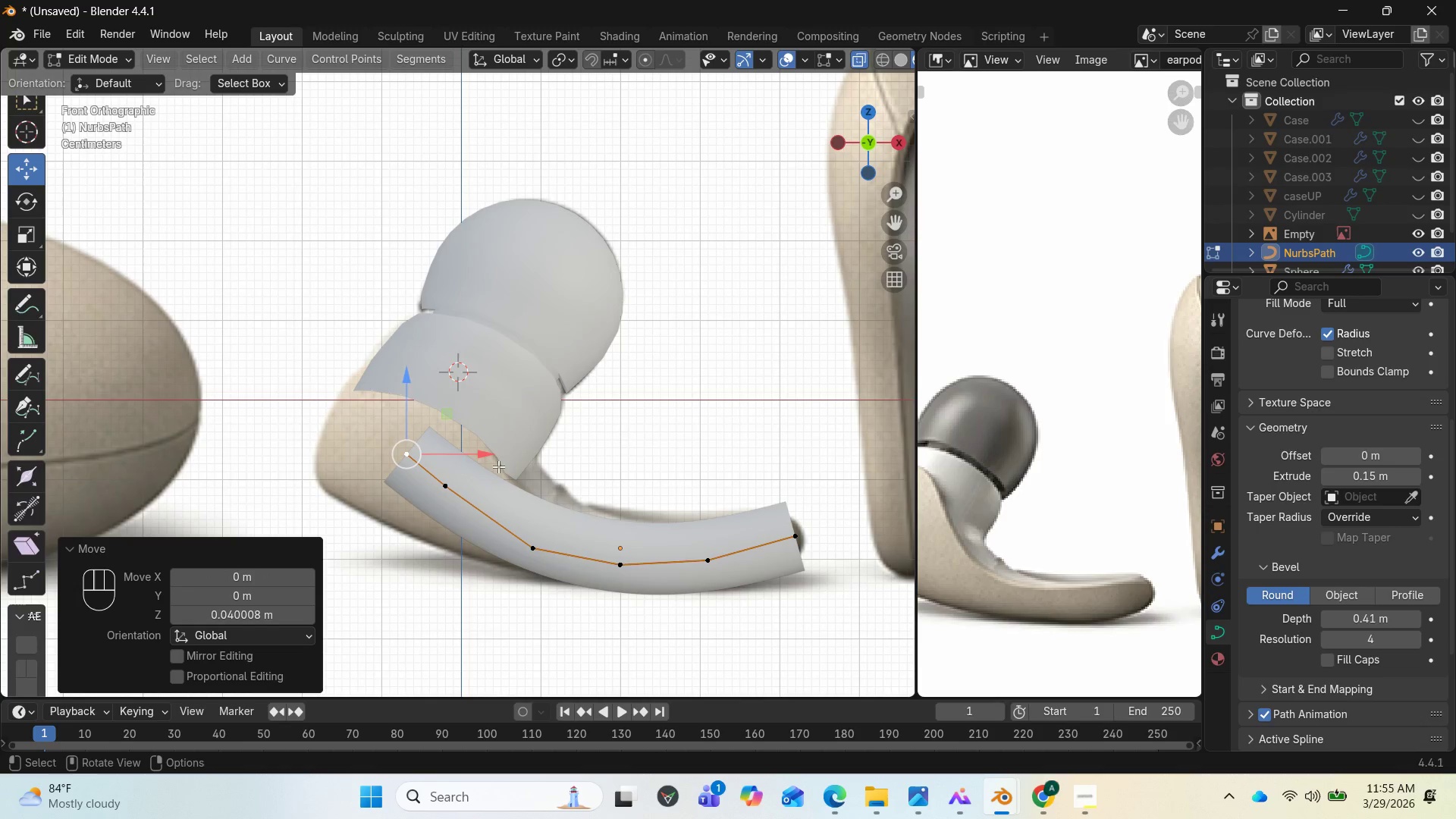 
left_click_drag(start_coordinate=[490, 457], to_coordinate=[444, 445])
 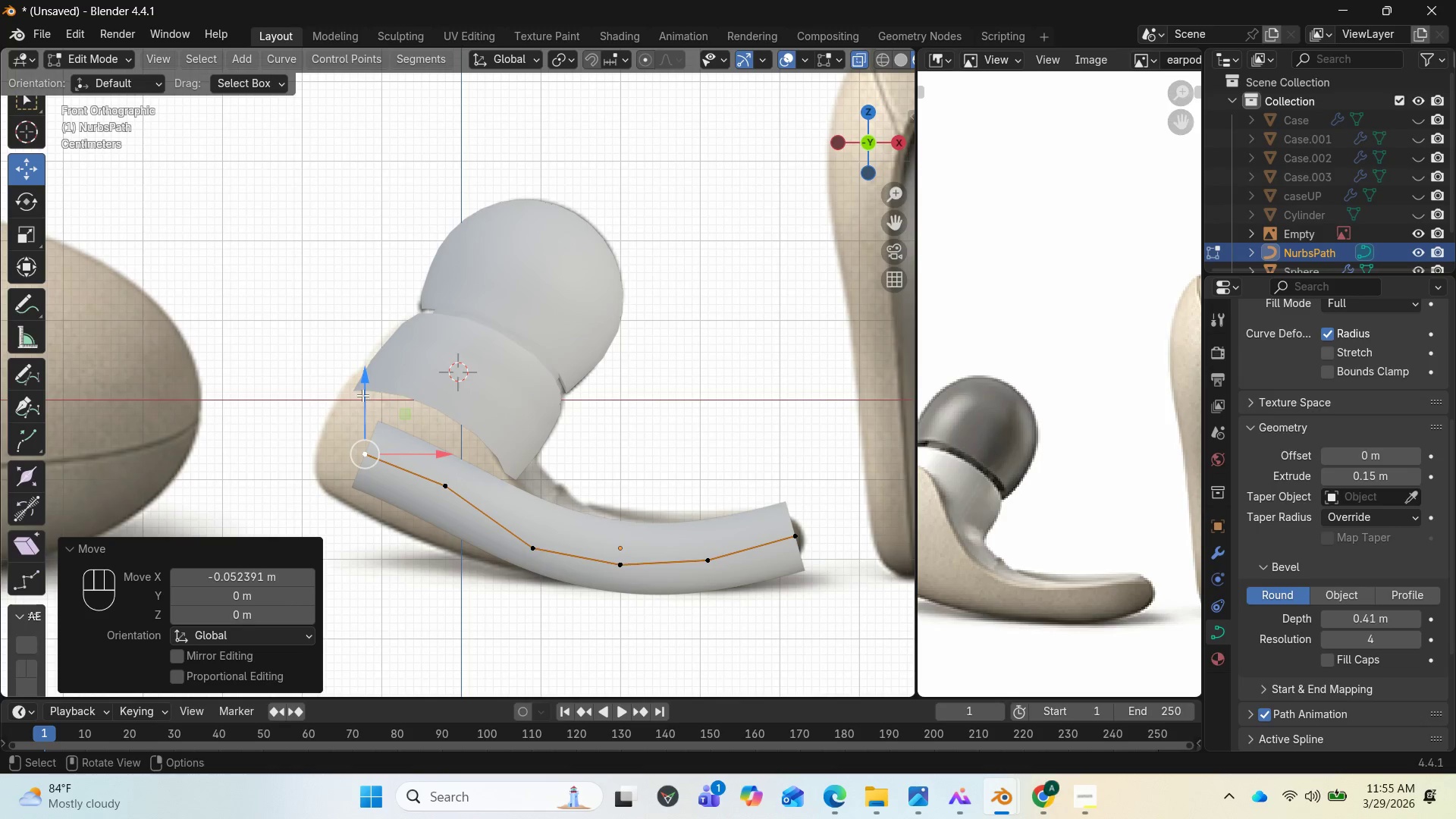 
left_click_drag(start_coordinate=[362, 394], to_coordinate=[362, 367])
 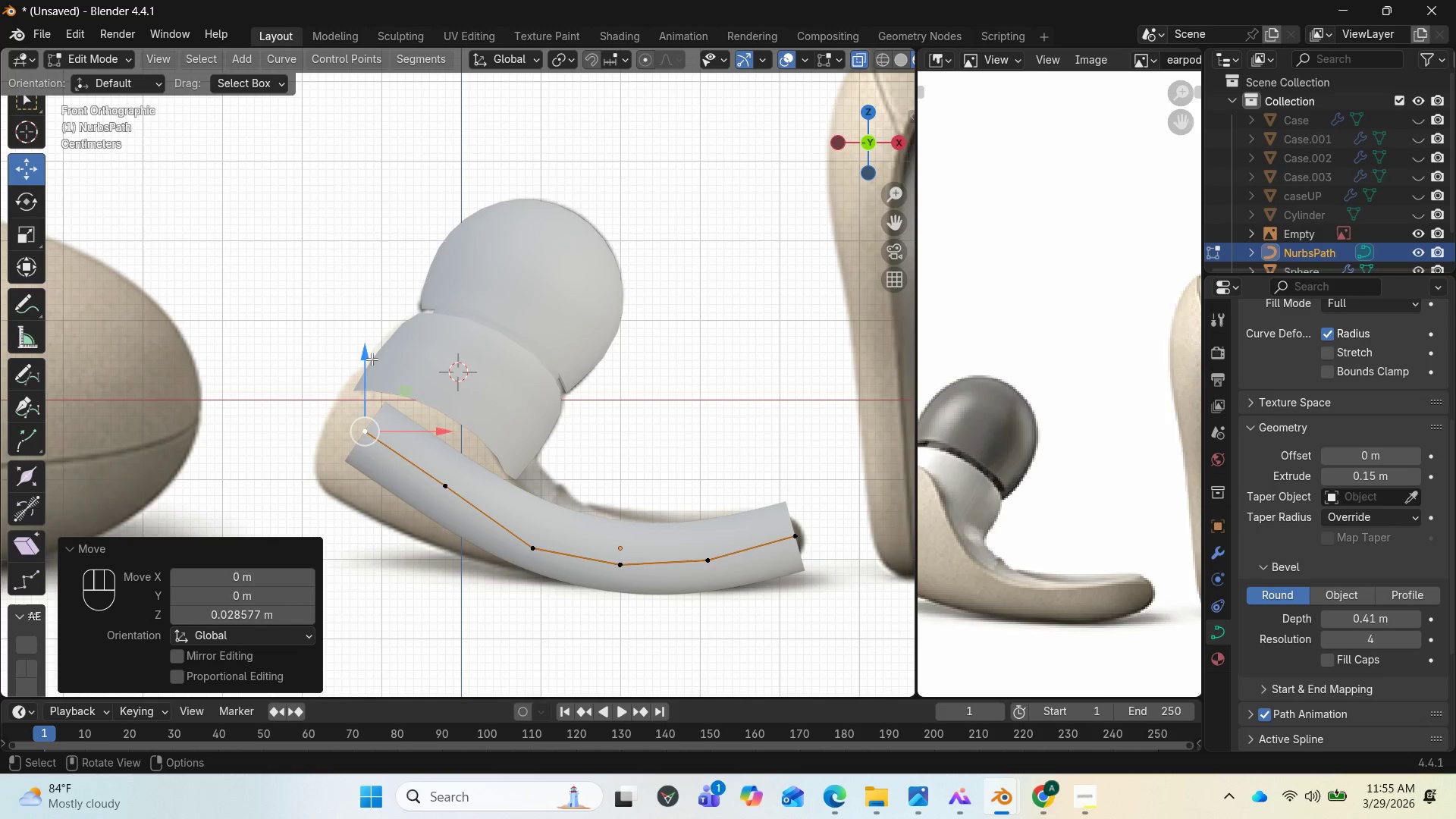 
left_click_drag(start_coordinate=[372, 359], to_coordinate=[360, 384])
 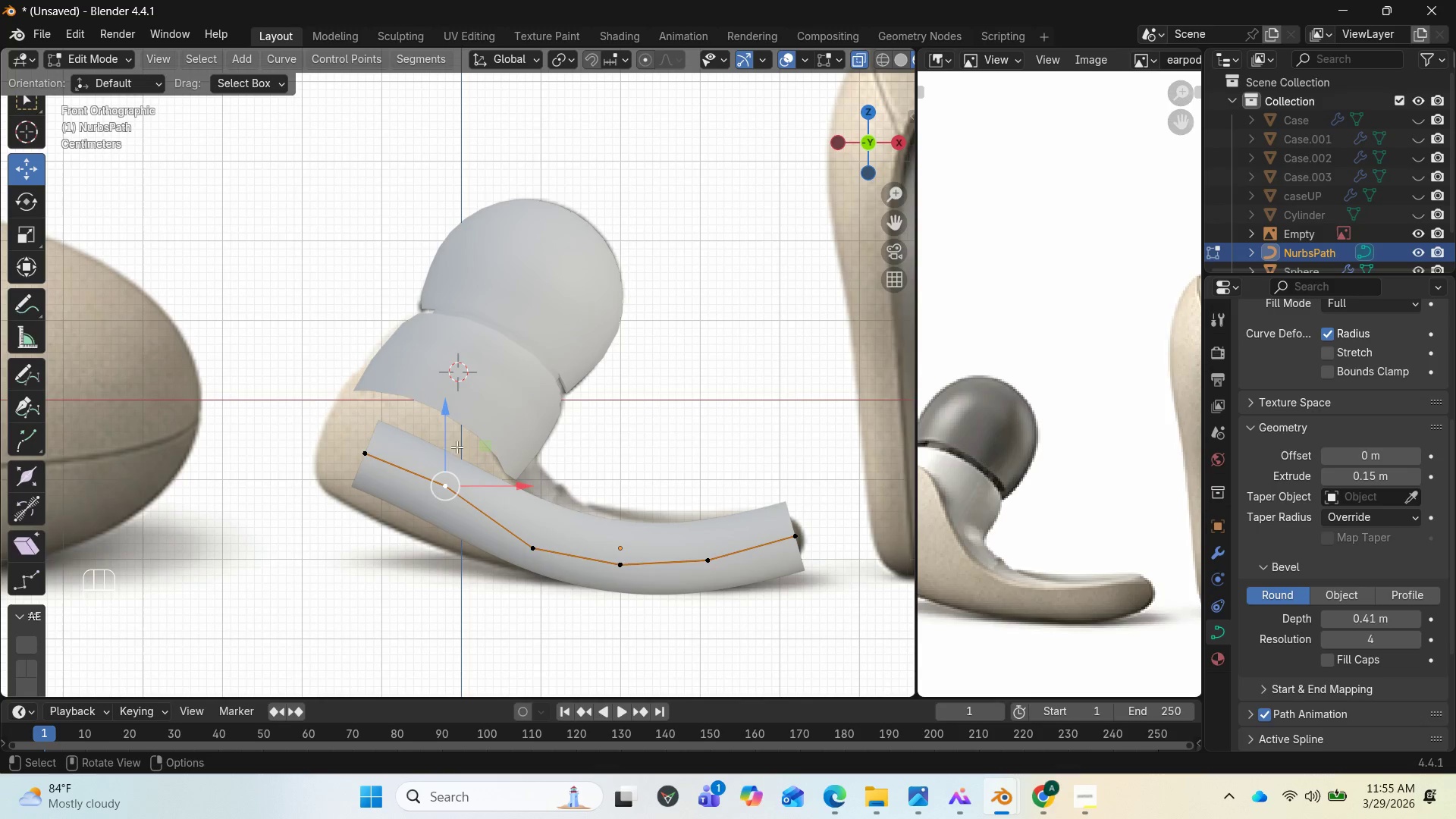 
left_click_drag(start_coordinate=[446, 413], to_coordinate=[424, 449])
 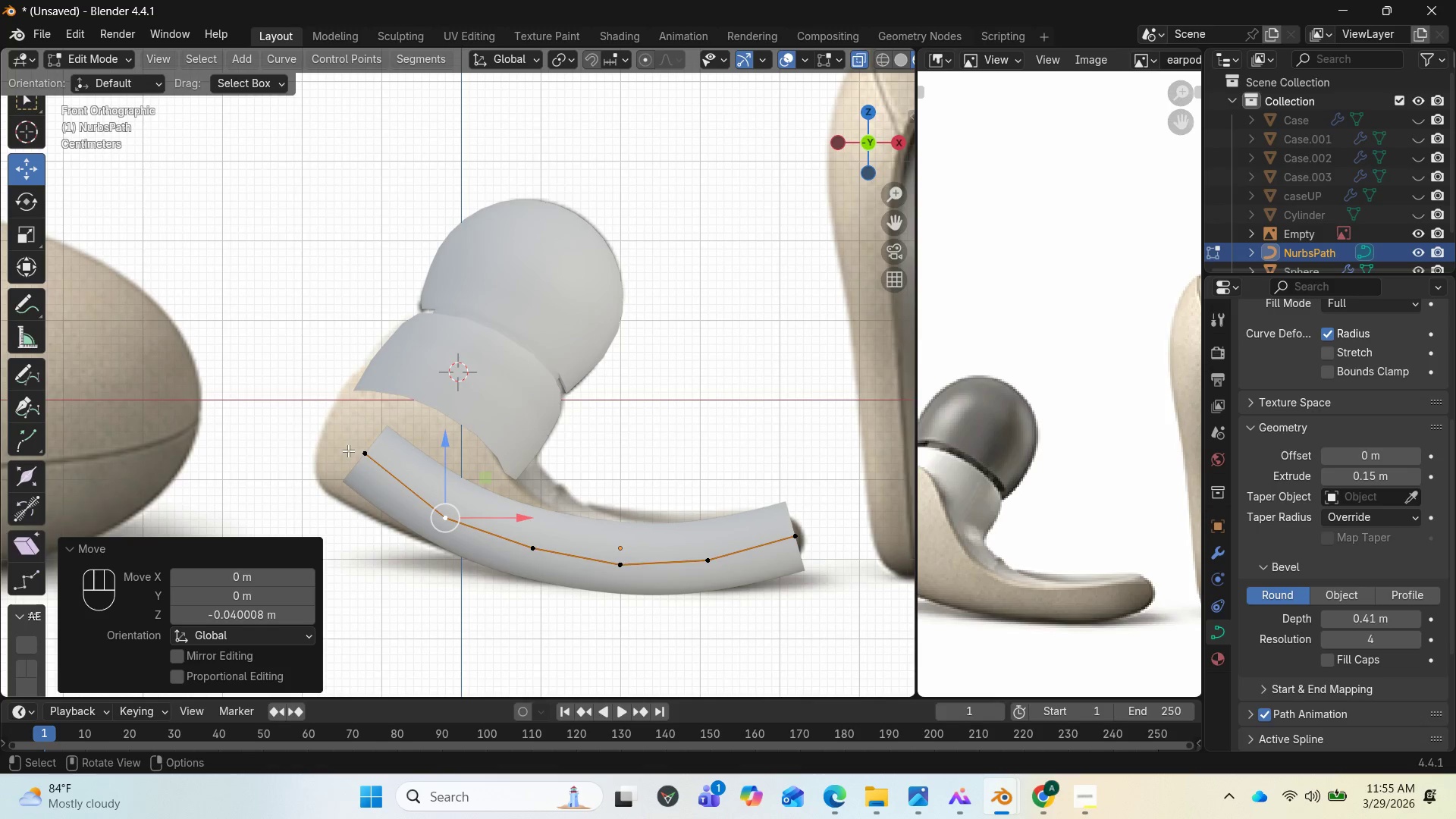 
left_click([366, 452])
 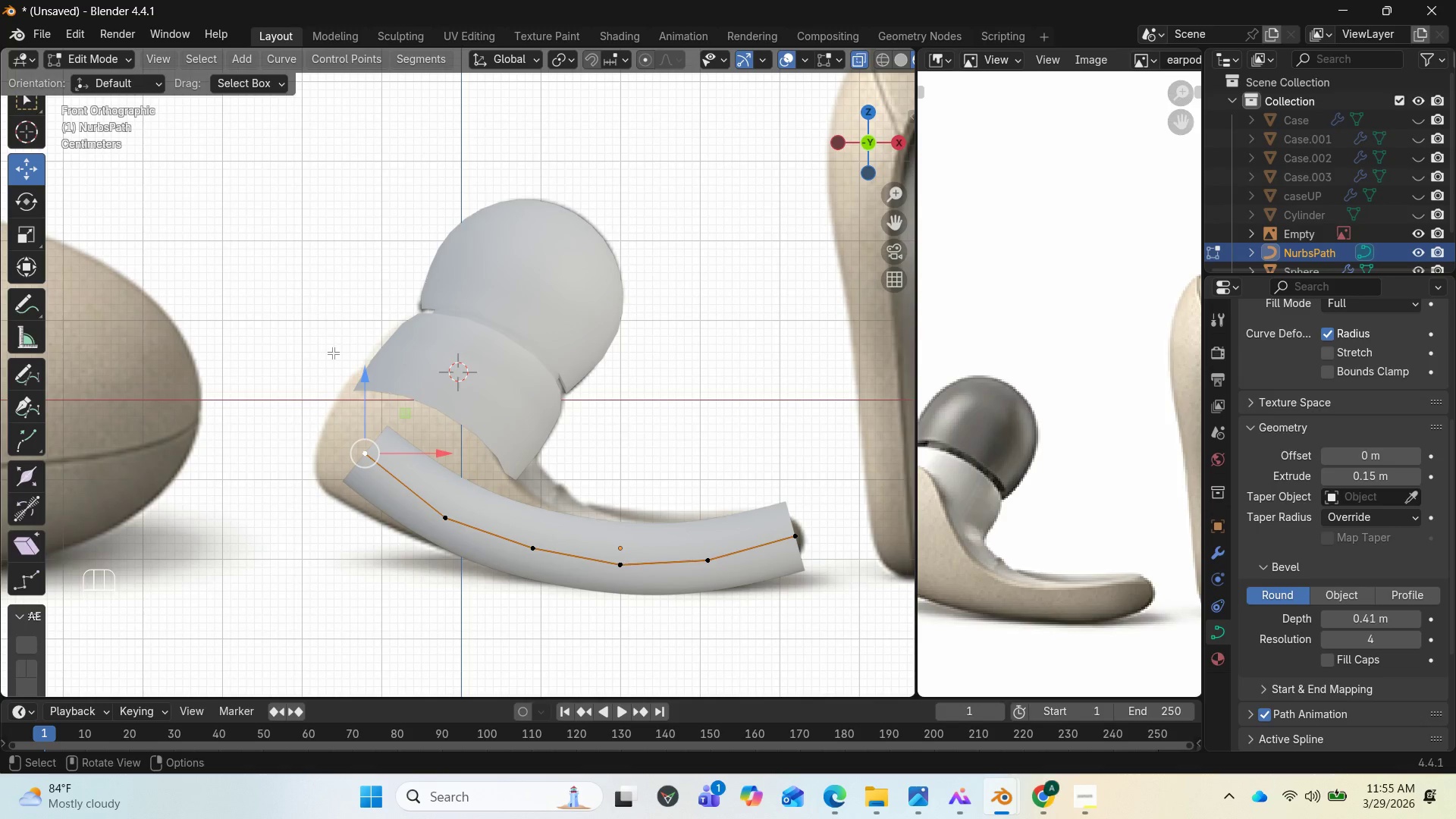 
left_click_drag(start_coordinate=[363, 365], to_coordinate=[362, 381])
 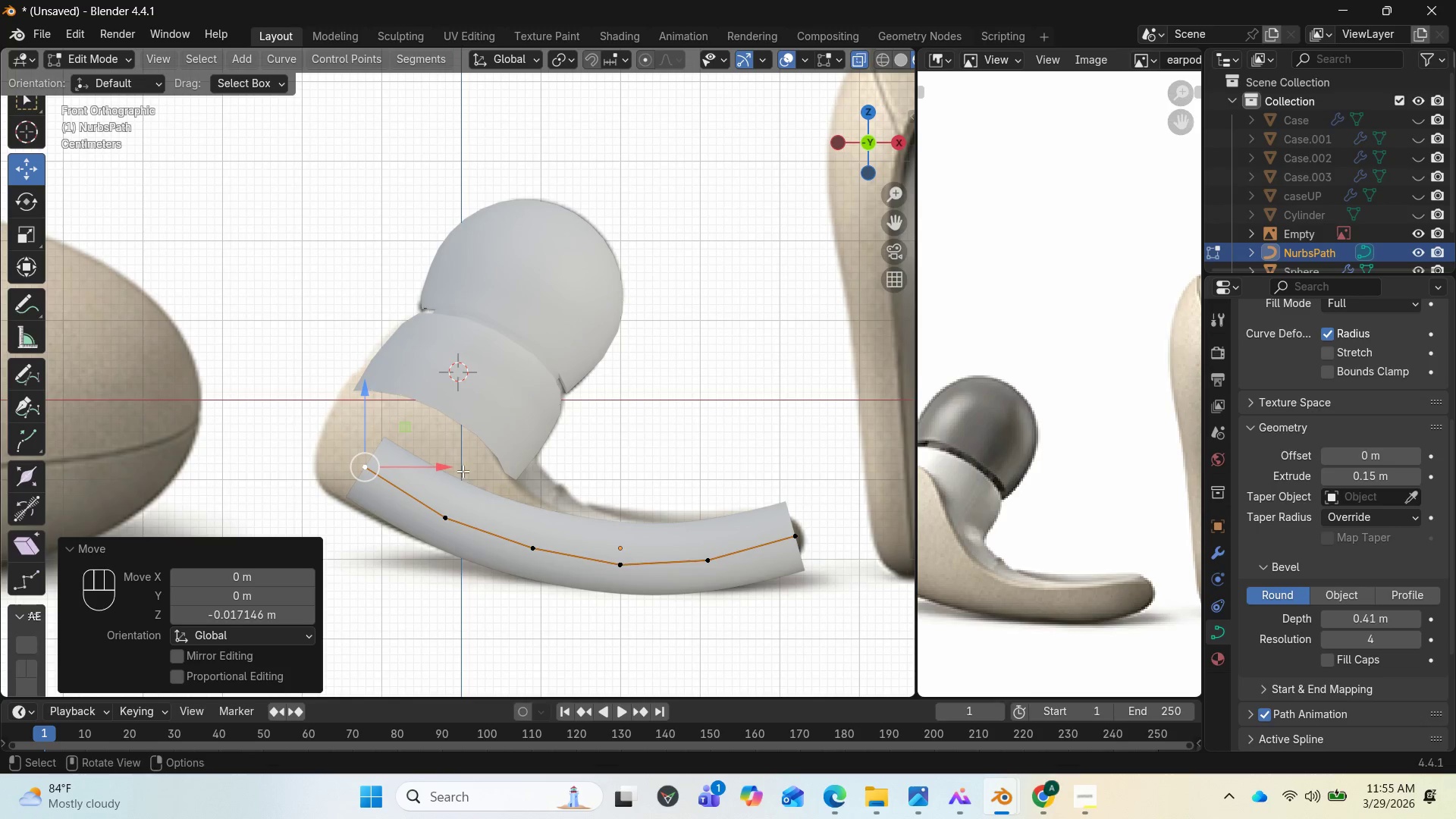 
left_click_drag(start_coordinate=[451, 466], to_coordinate=[438, 466])
 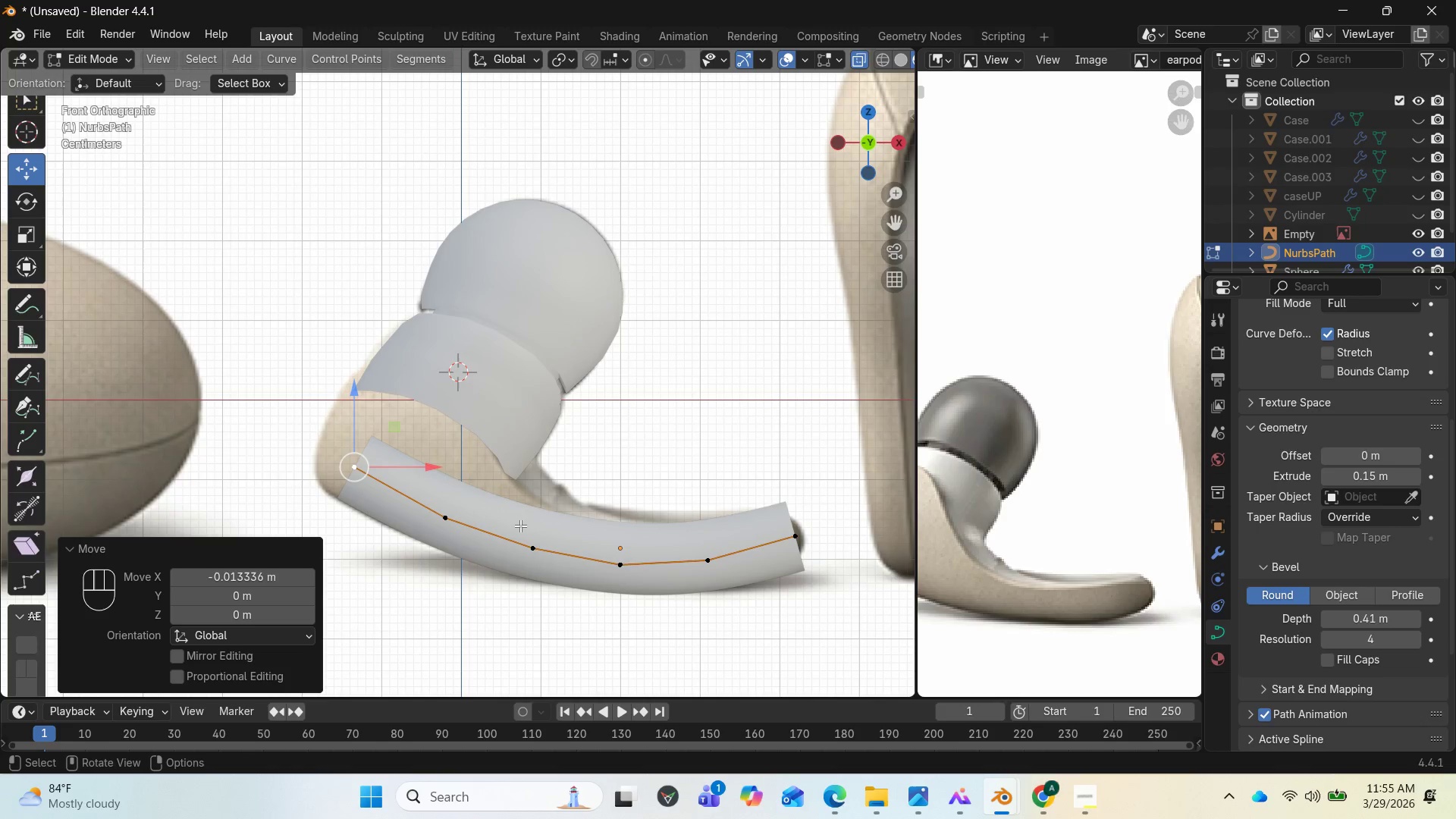 
key(E)
 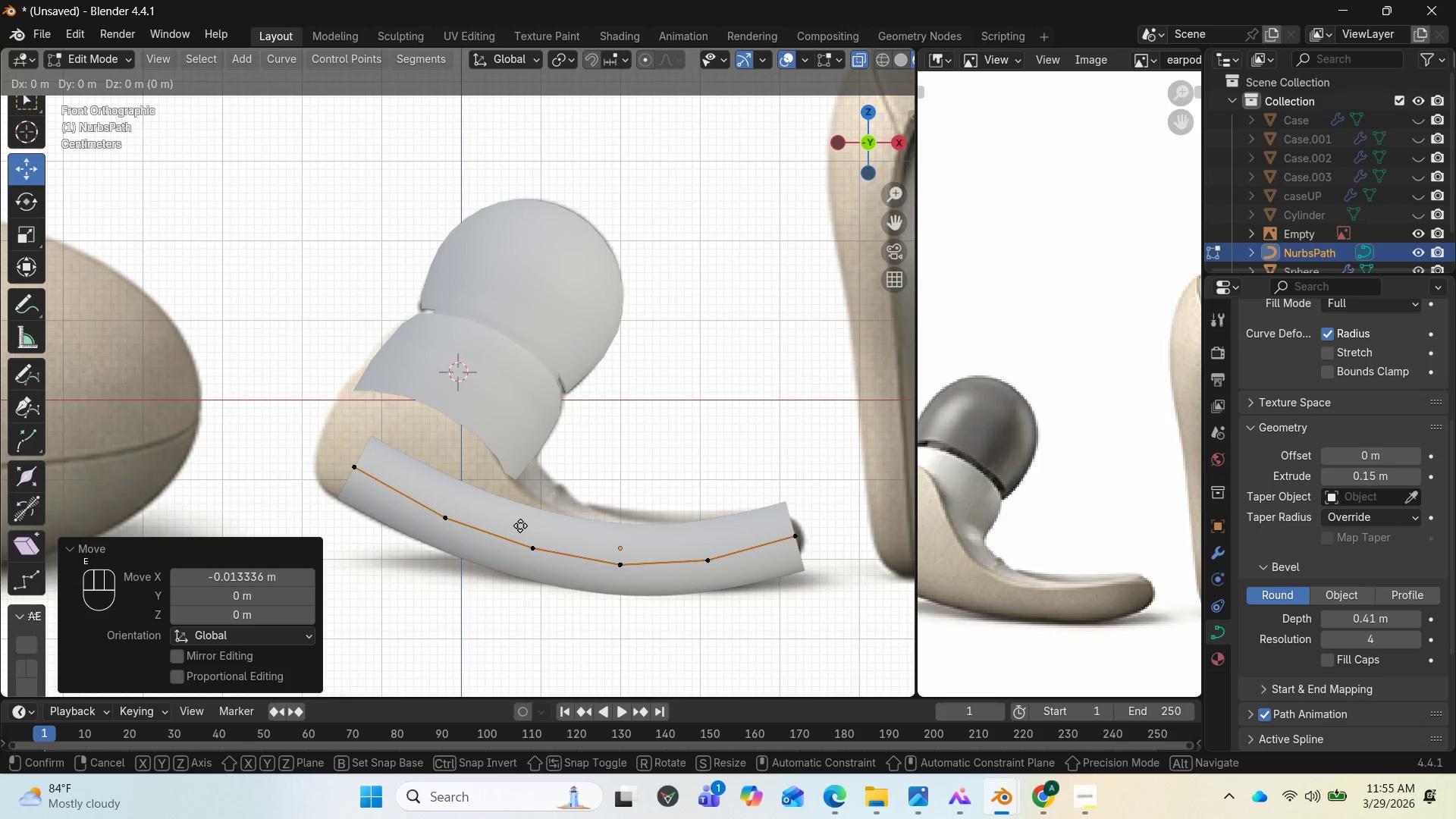 
left_click([520, 526])
 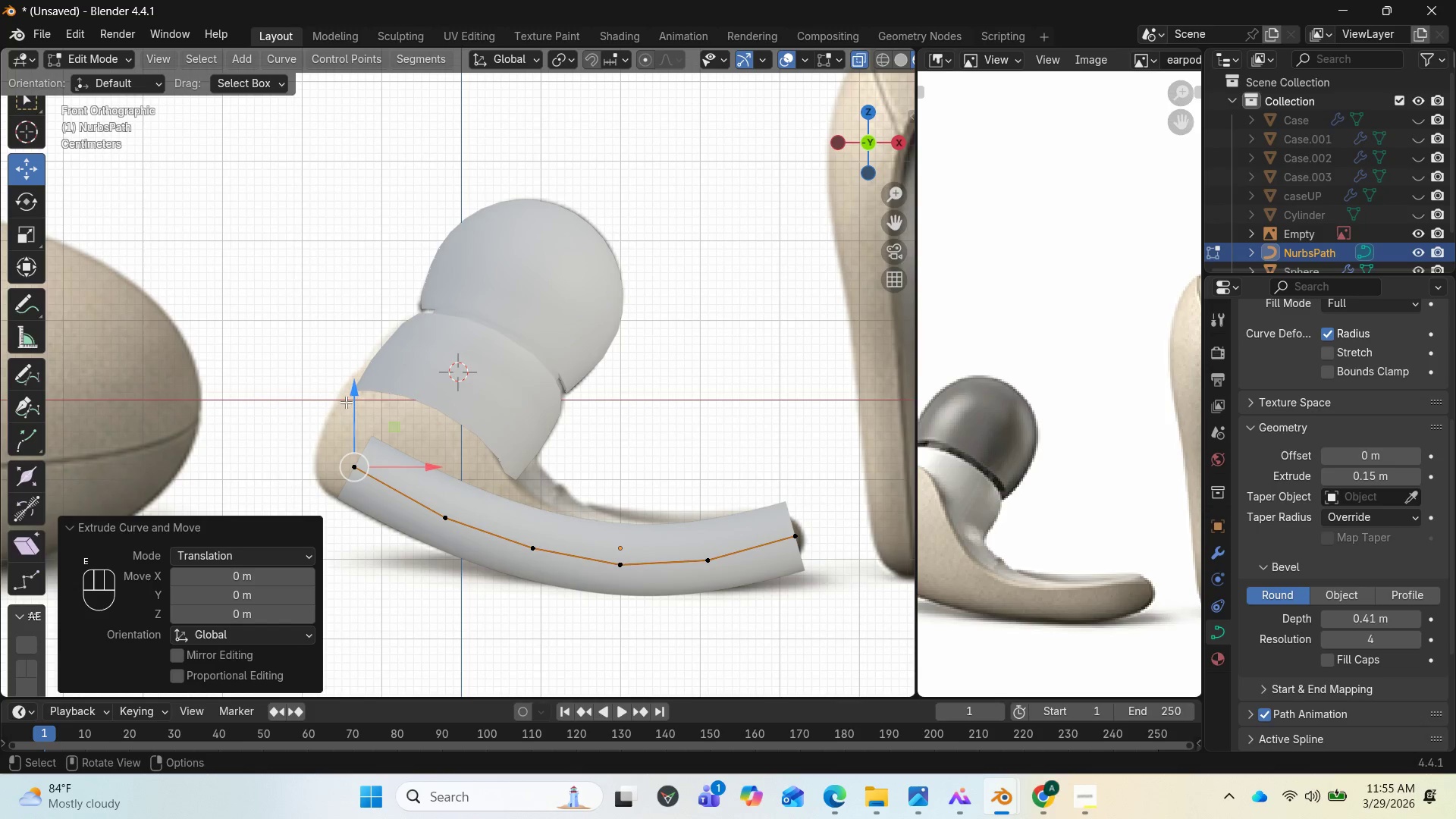 
left_click_drag(start_coordinate=[349, 397], to_coordinate=[354, 366])
 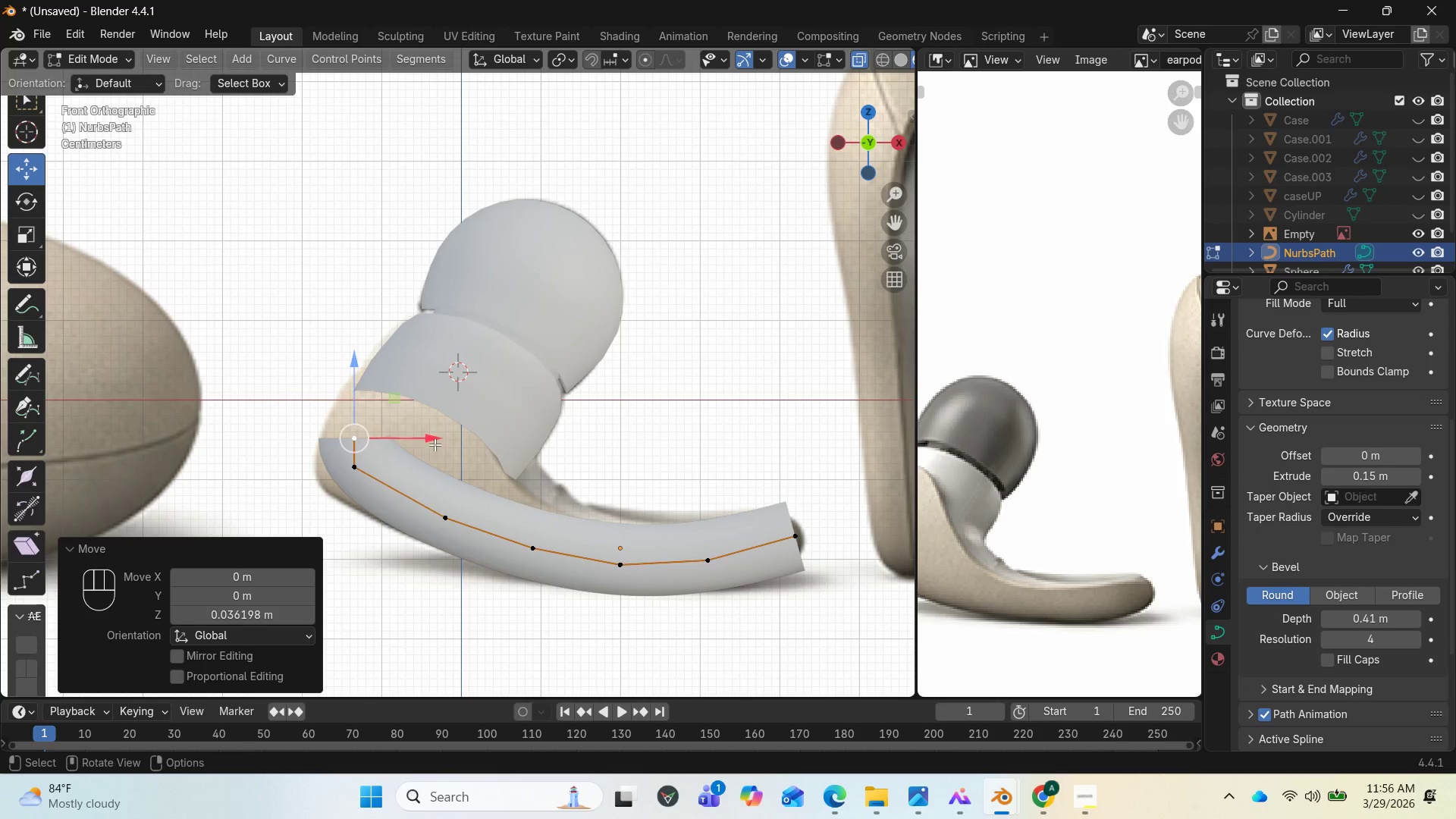 
left_click_drag(start_coordinate=[433, 443], to_coordinate=[404, 443])
 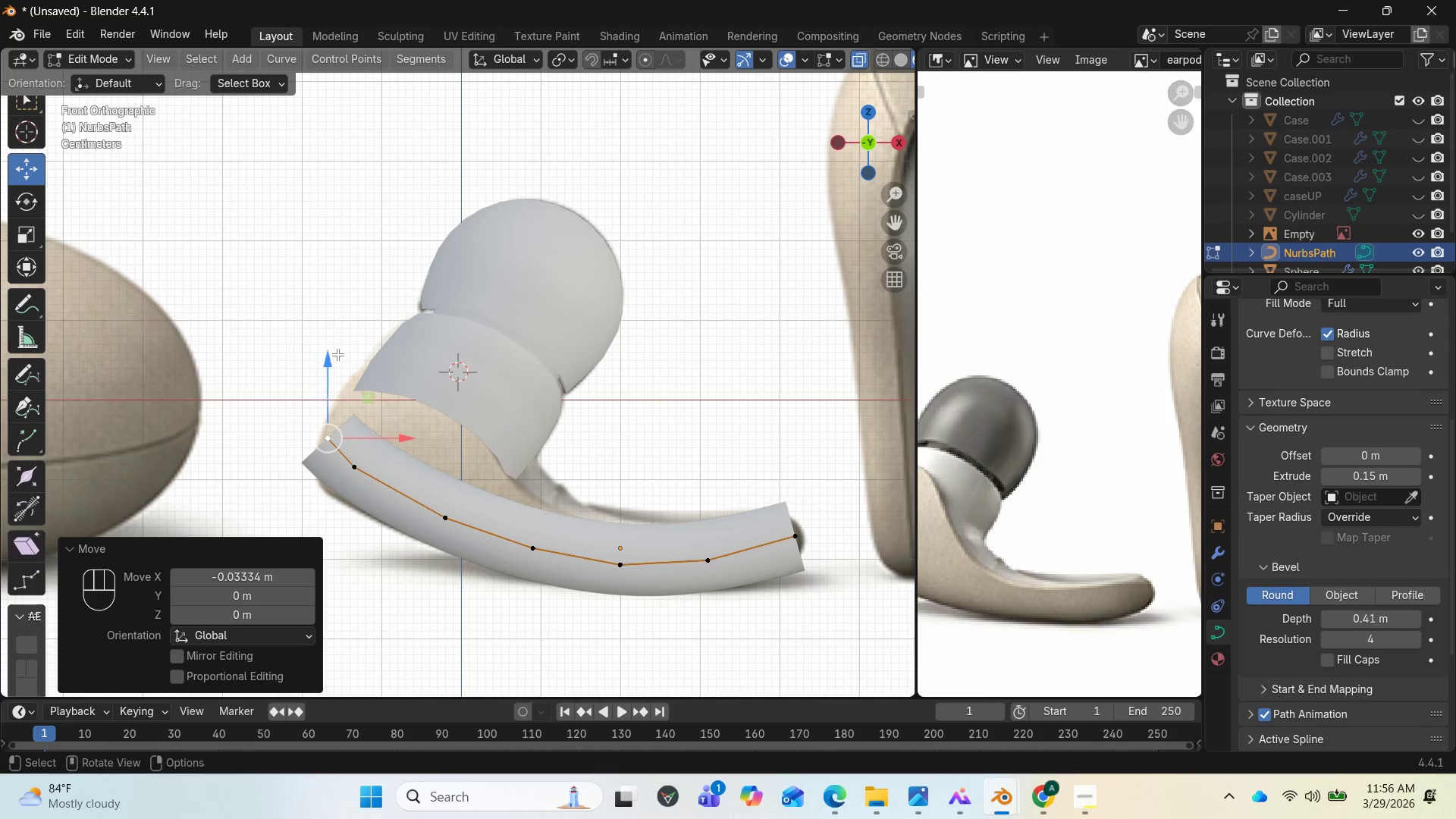 
left_click_drag(start_coordinate=[331, 359], to_coordinate=[412, 310])
 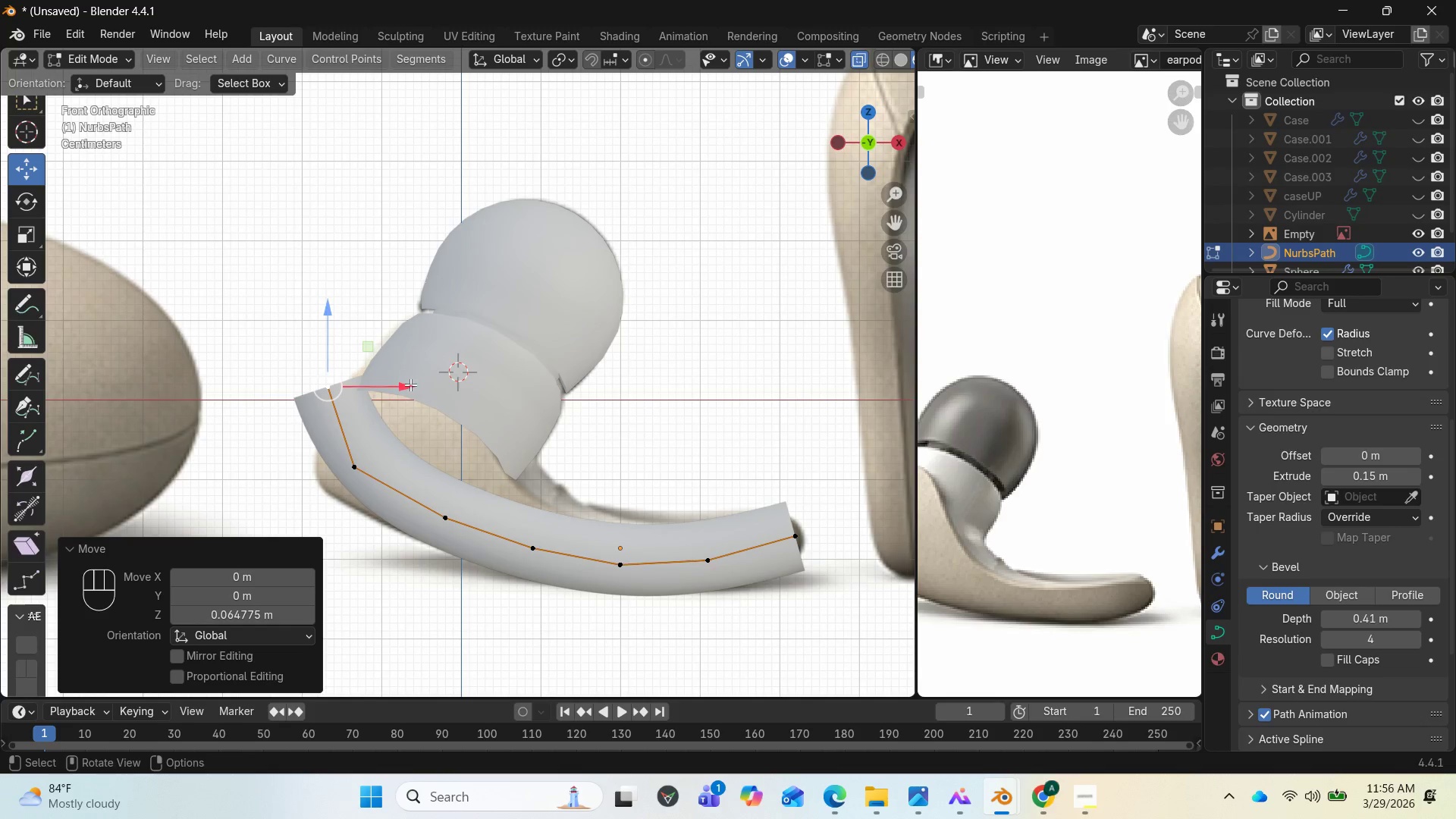 
left_click_drag(start_coordinate=[406, 385], to_coordinate=[468, 413])
 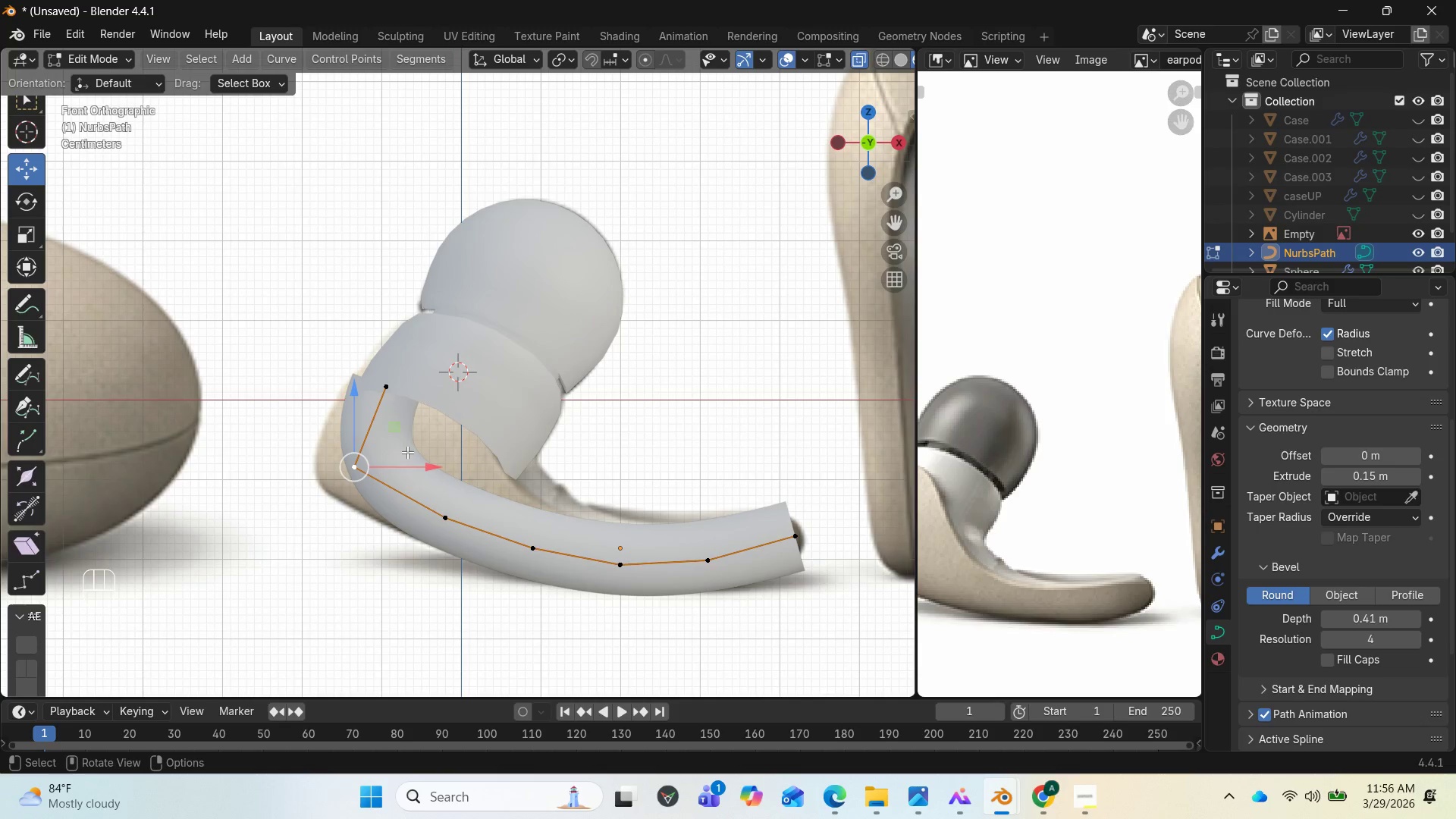 
left_click_drag(start_coordinate=[419, 464], to_coordinate=[388, 482])
 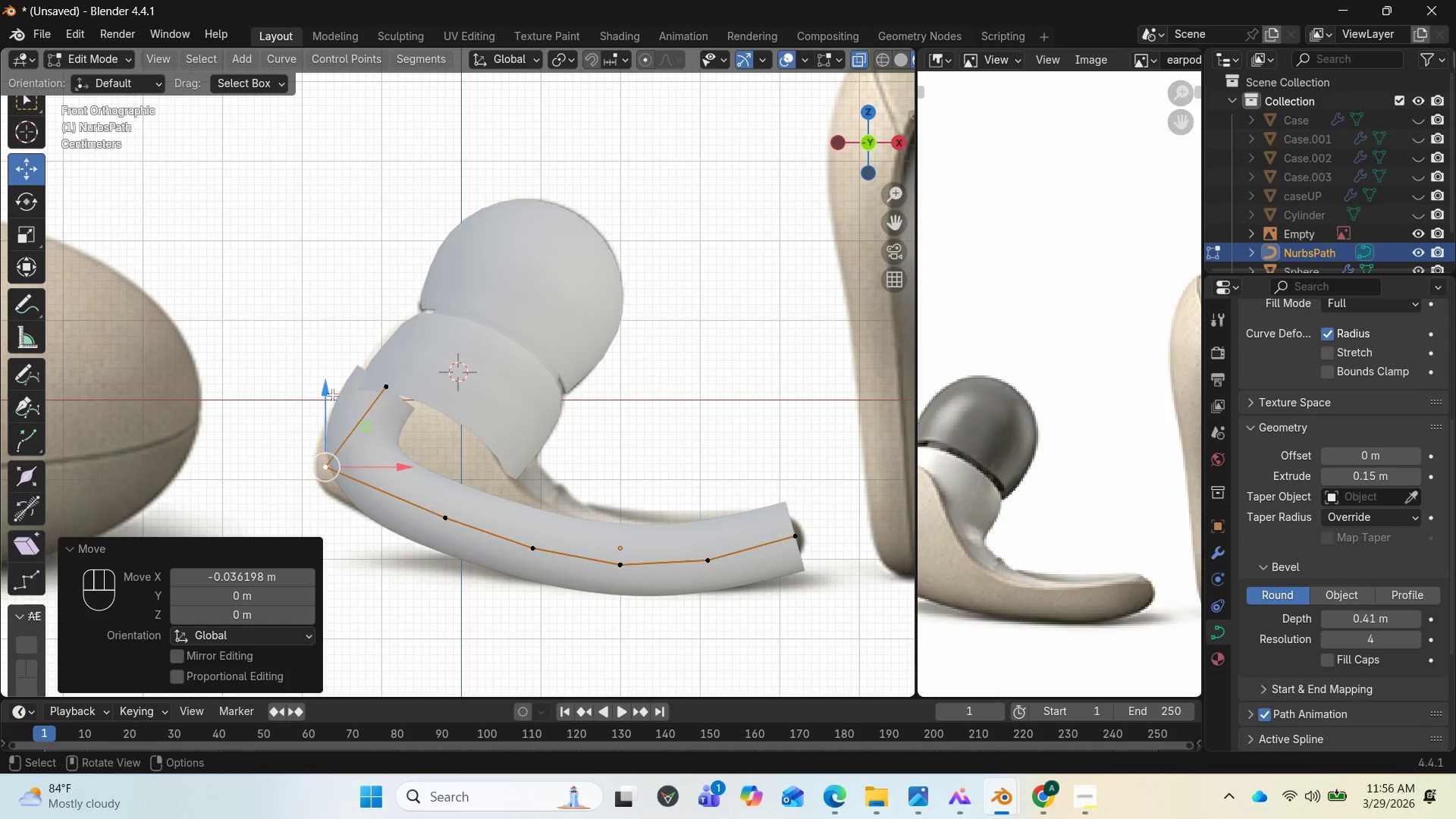 
left_click_drag(start_coordinate=[331, 392], to_coordinate=[326, 408])
 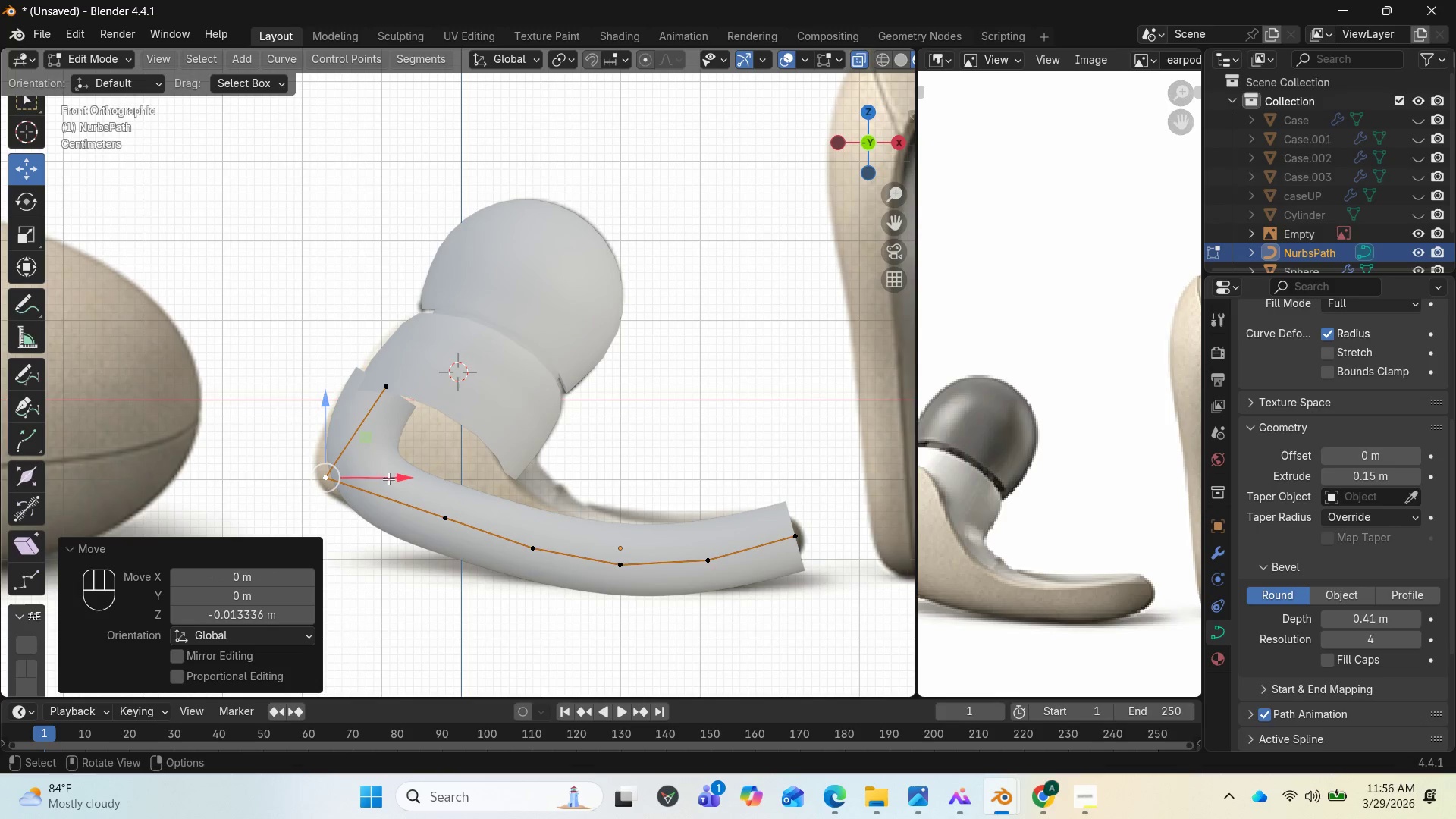 
left_click_drag(start_coordinate=[391, 477], to_coordinate=[364, 482])
 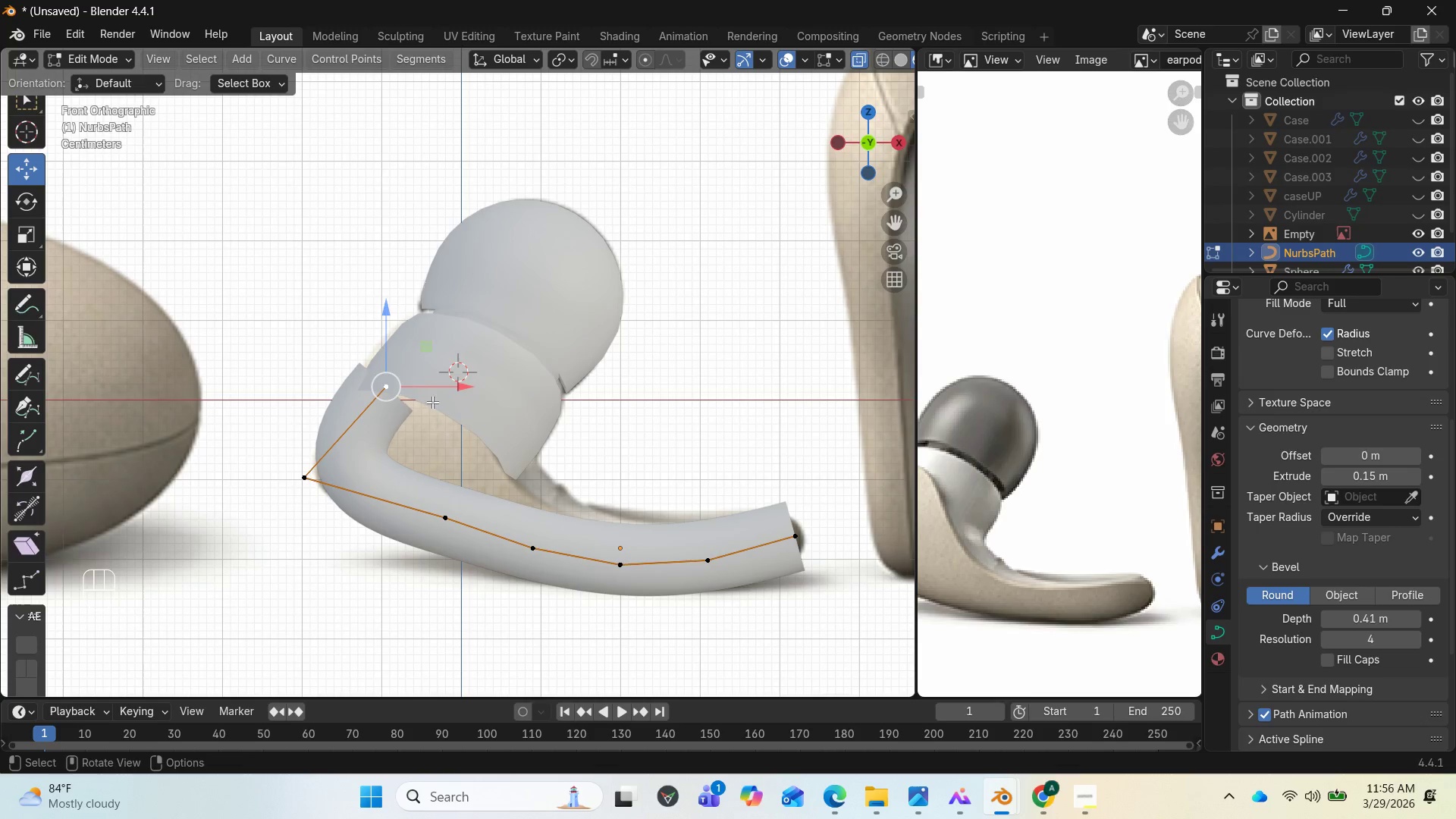 
left_click_drag(start_coordinate=[457, 389], to_coordinate=[466, 392])
 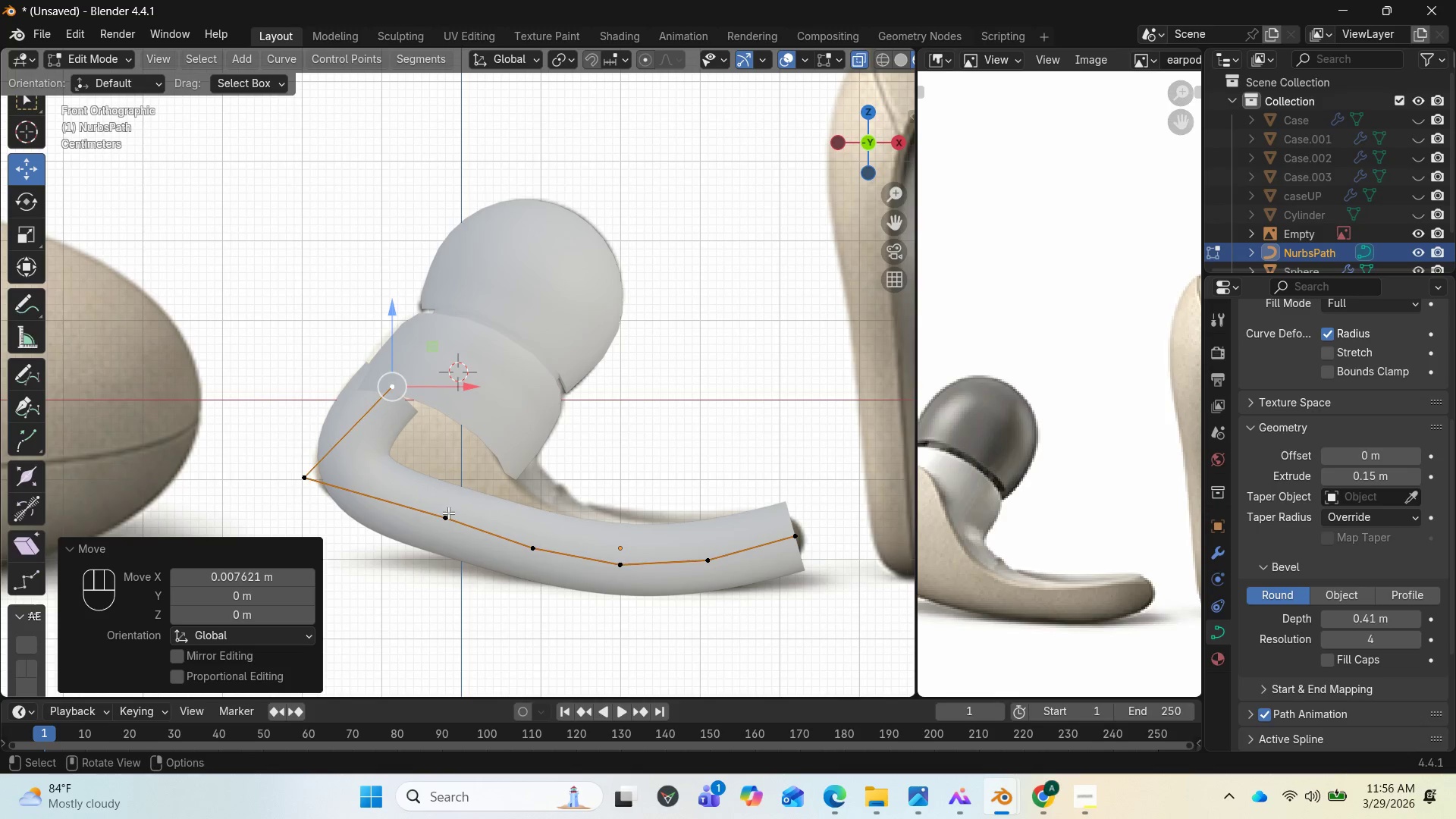 
key(Tab)
 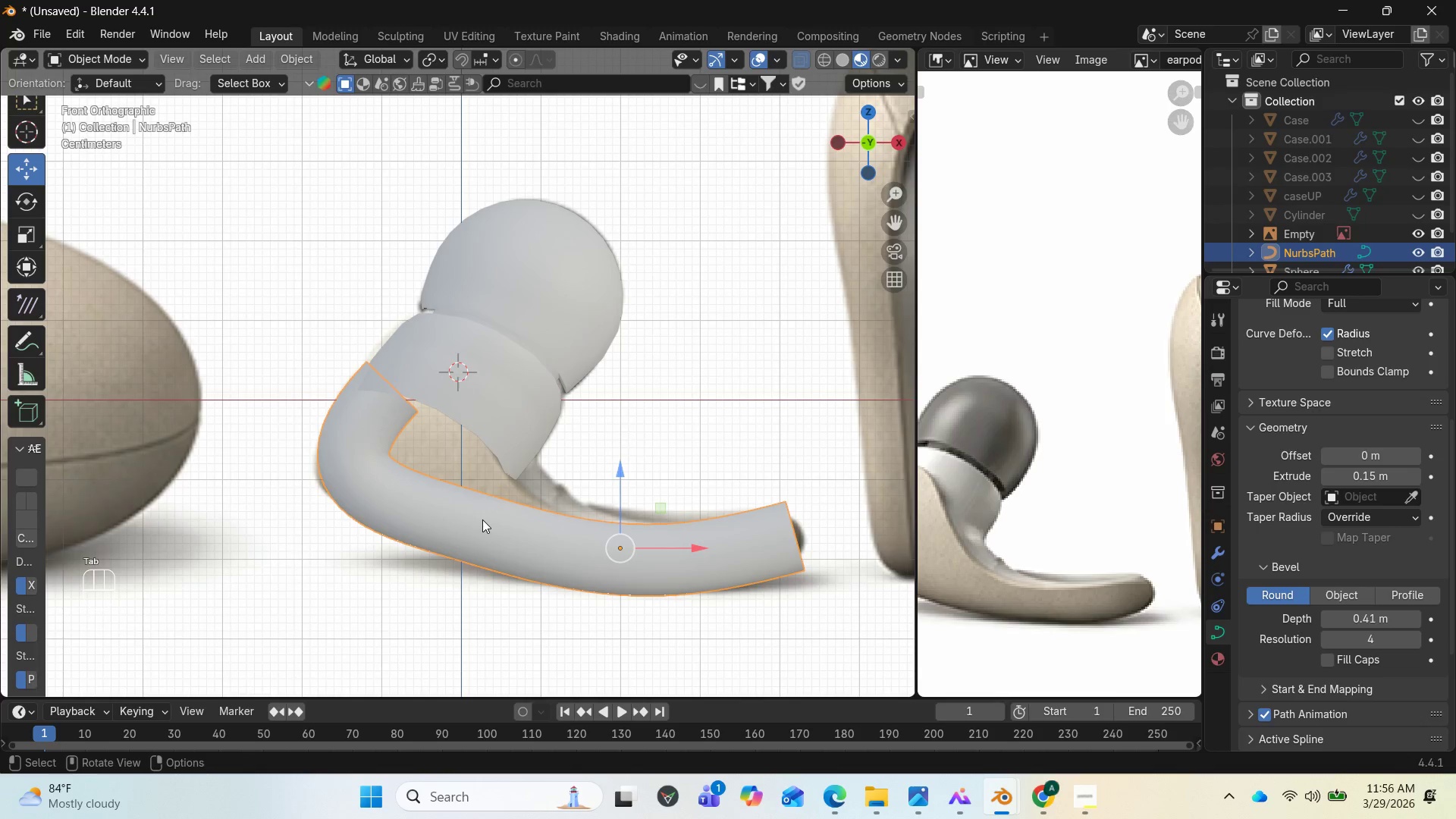 
right_click([482, 519])
 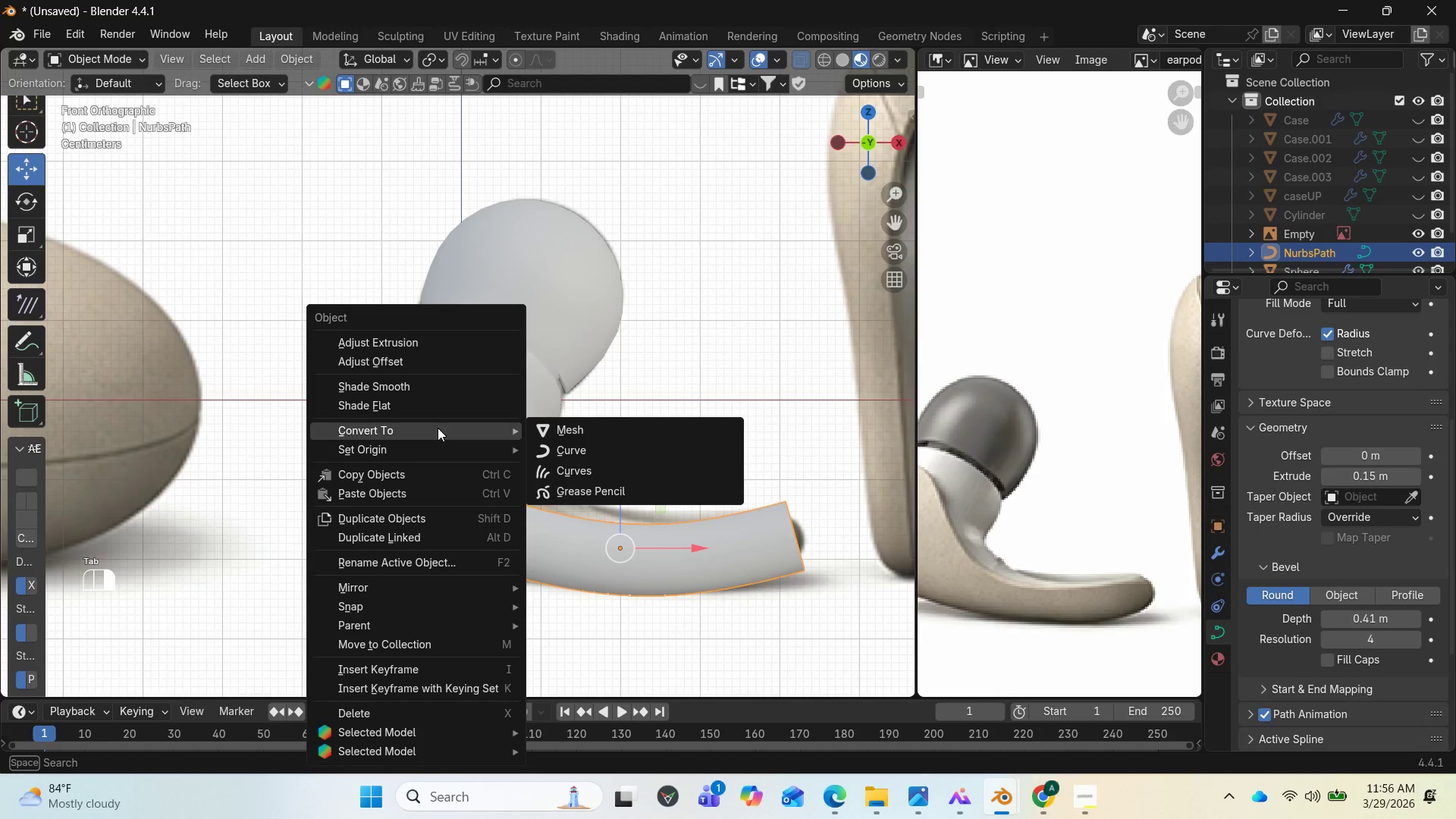 
mouse_move([453, 433])
 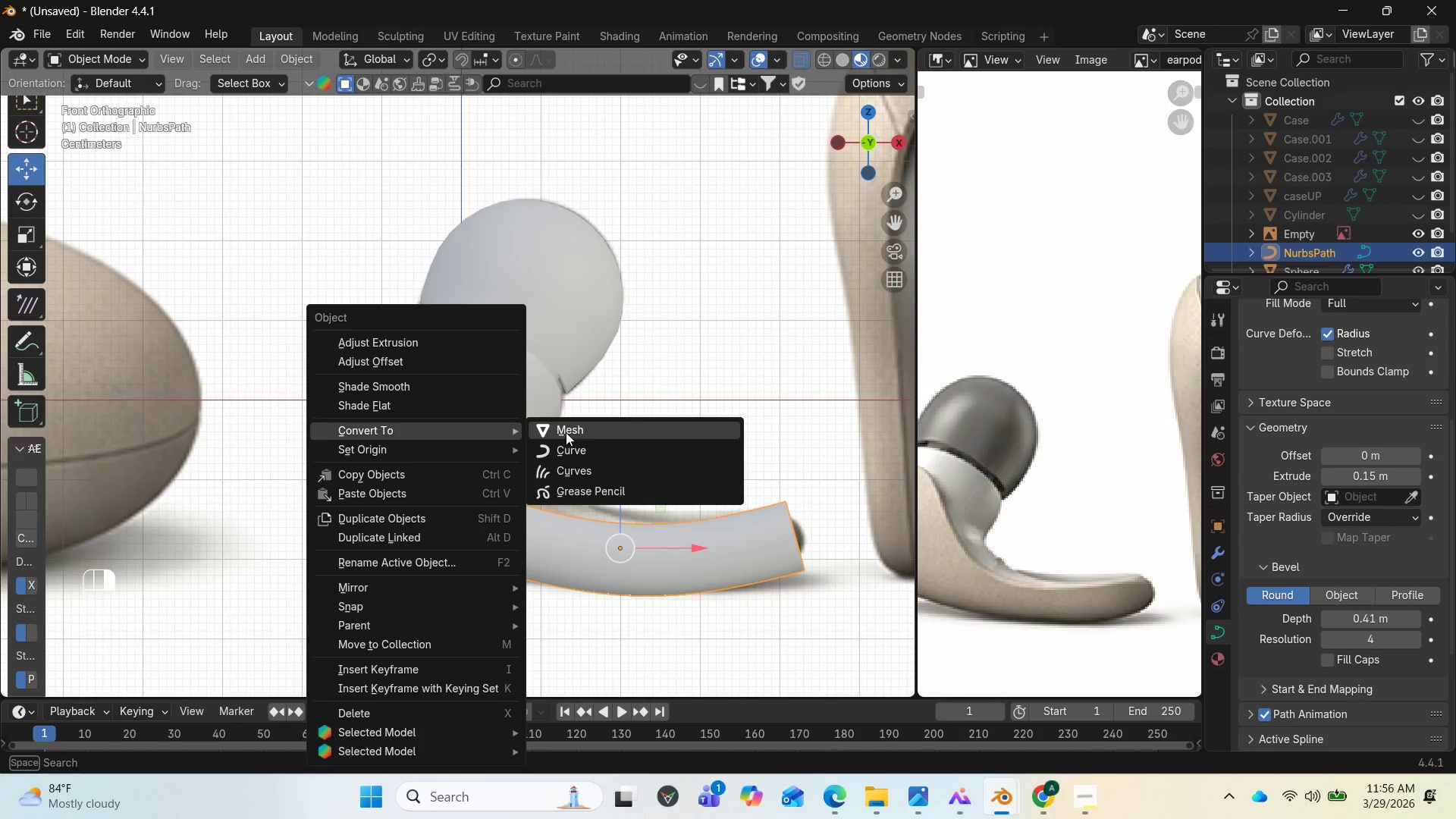 
left_click([566, 432])
 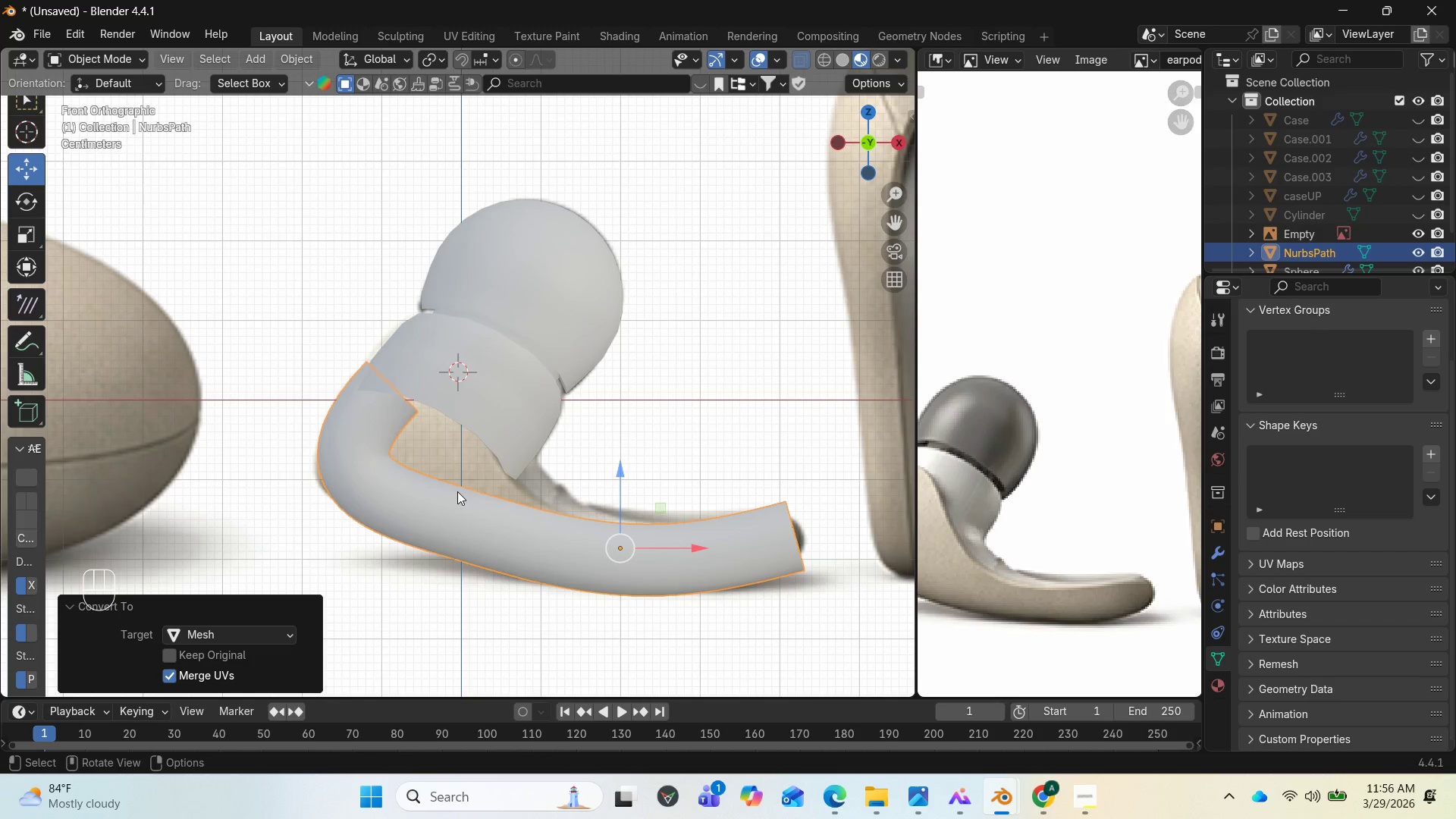 
key(Tab)
 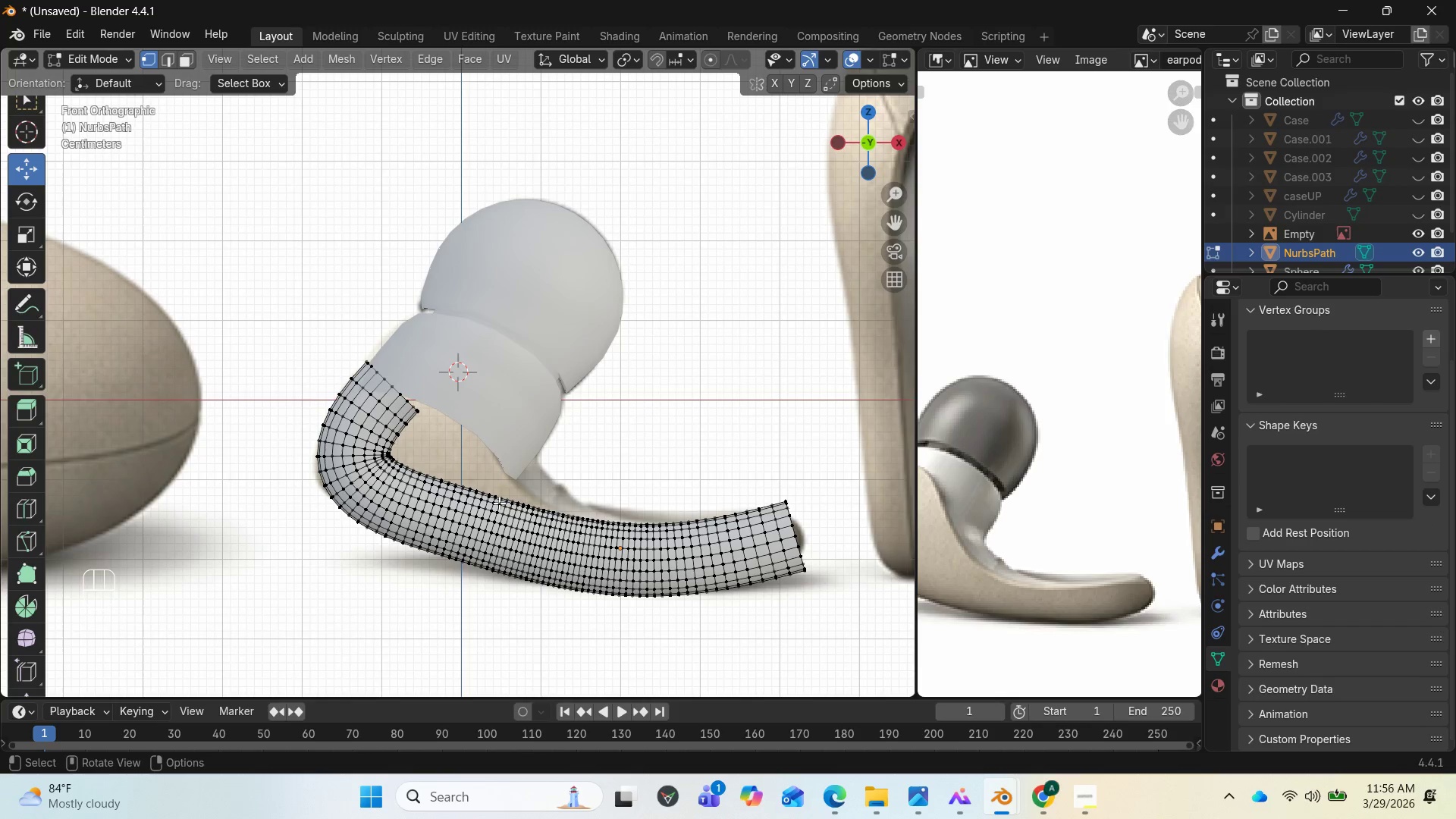 
key(Control+Z)
 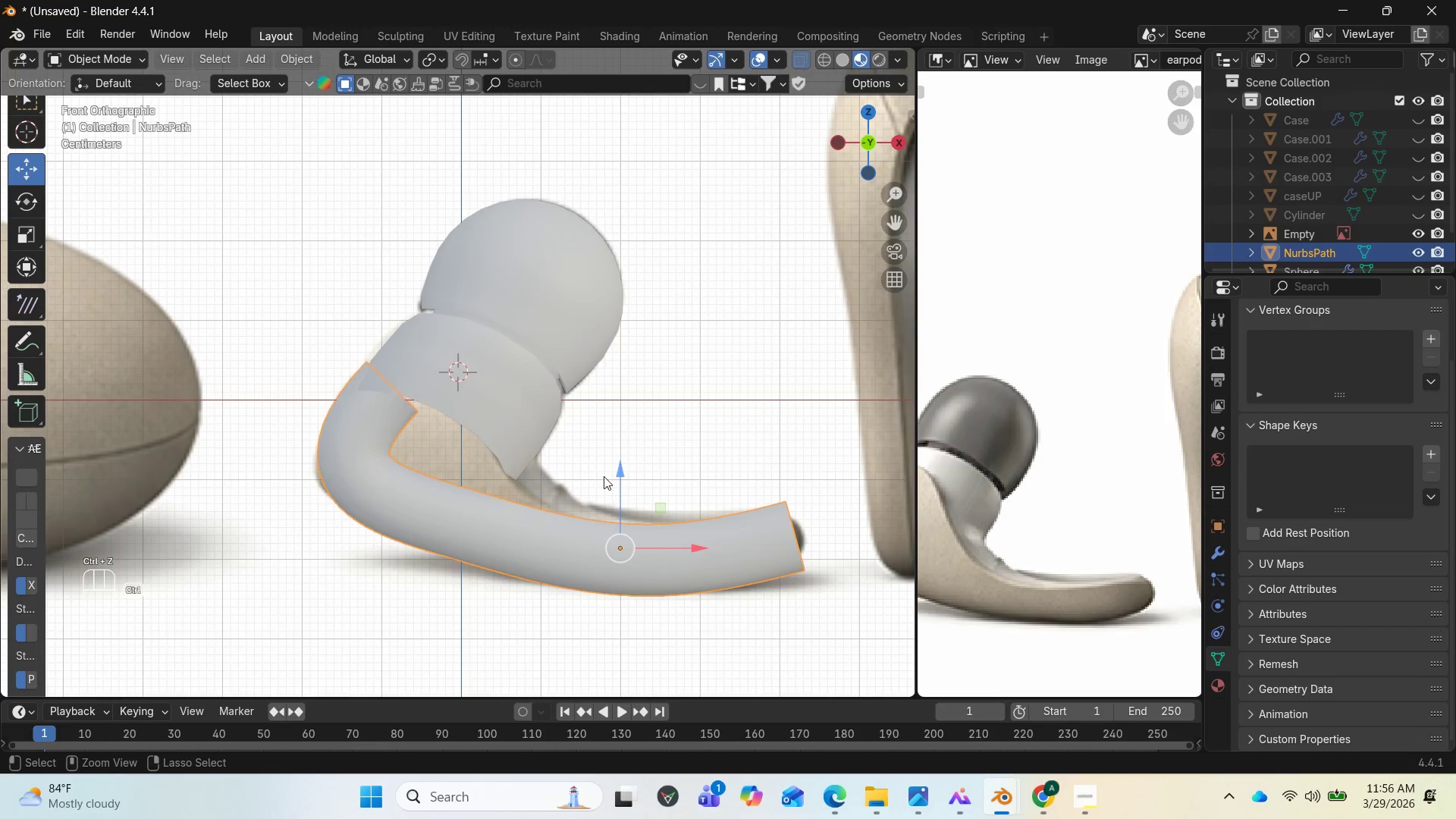 
key(Control+Z)
 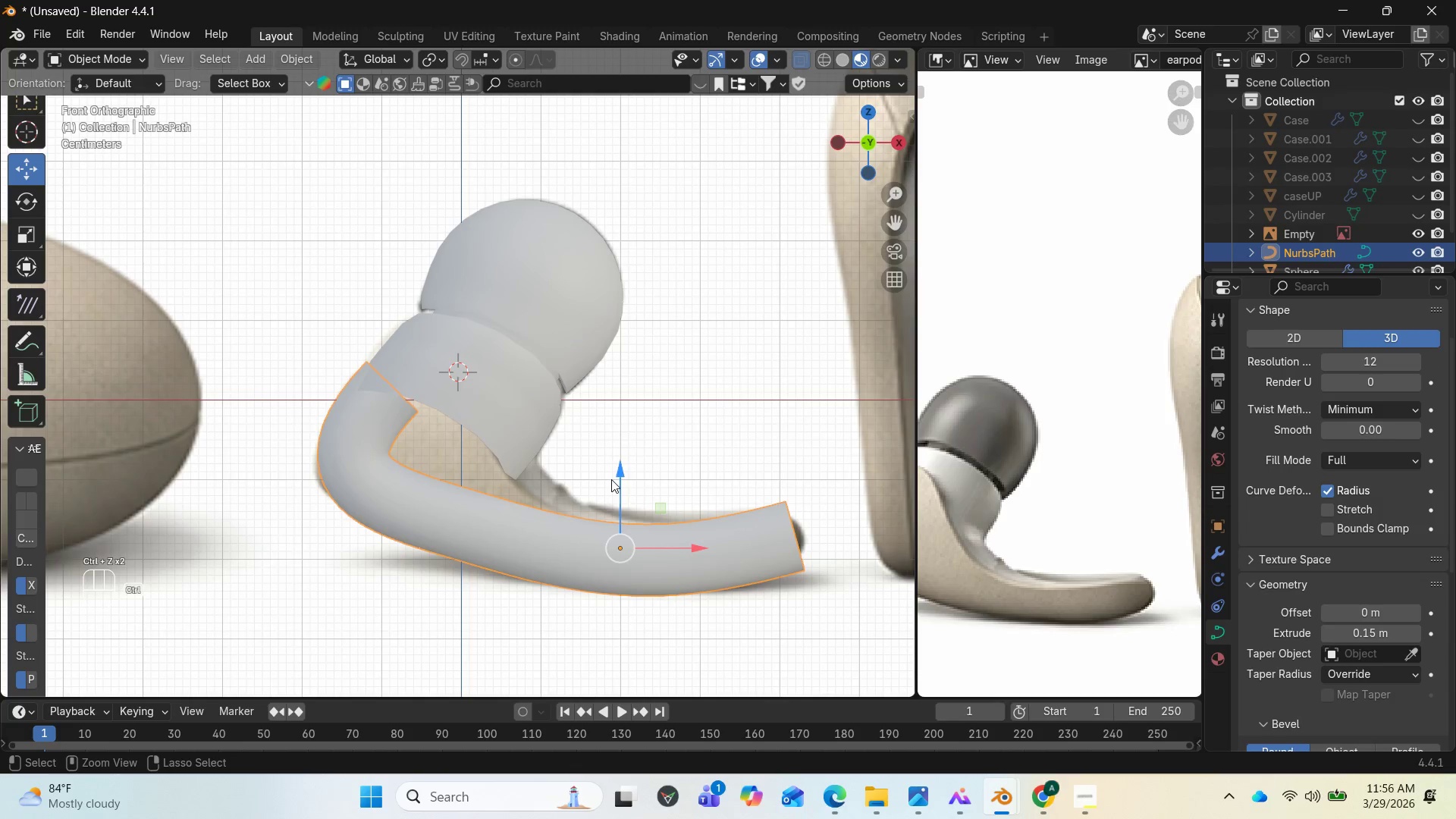 
key(Control+Z)
 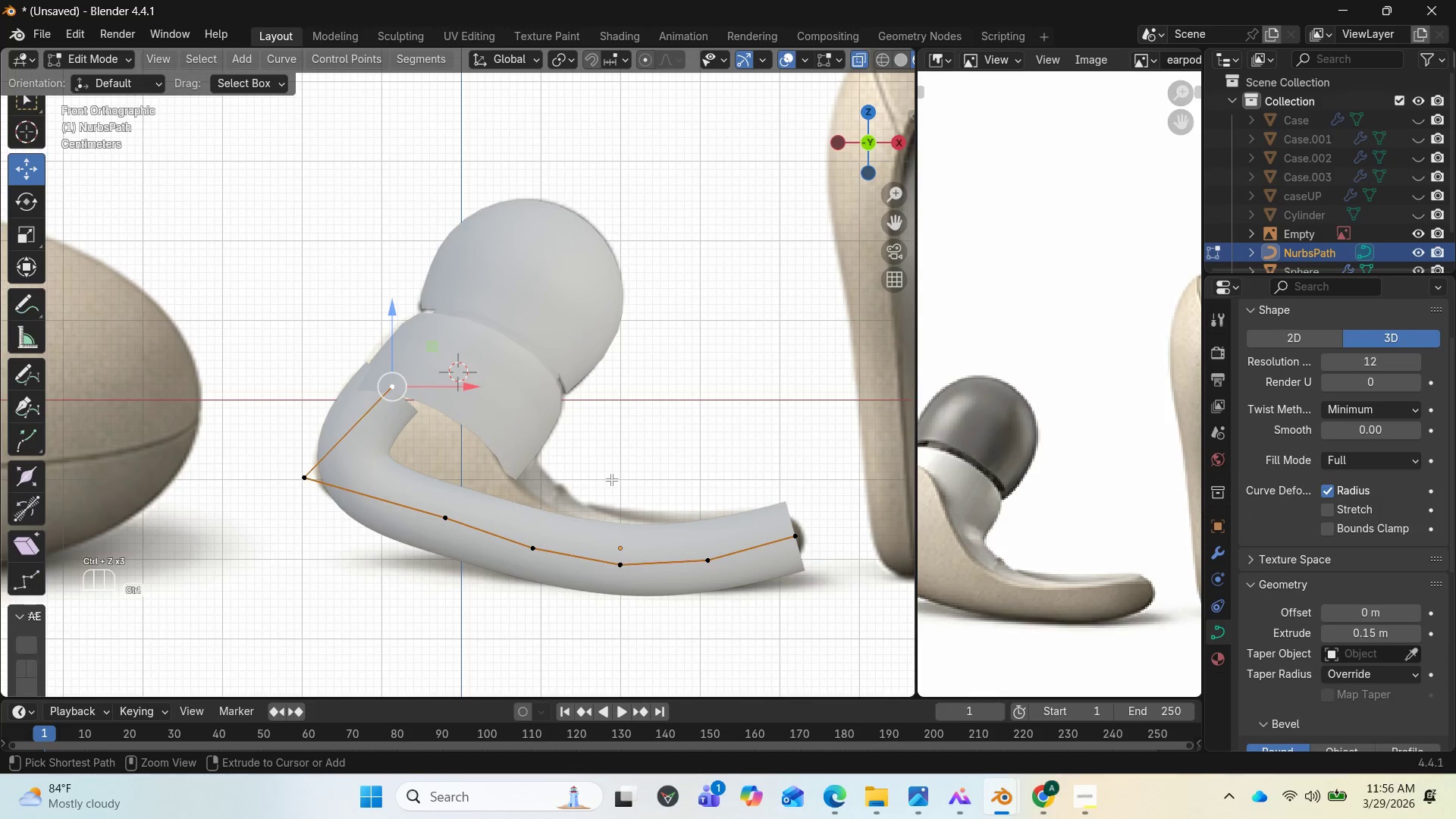 
key(Control+Z)
 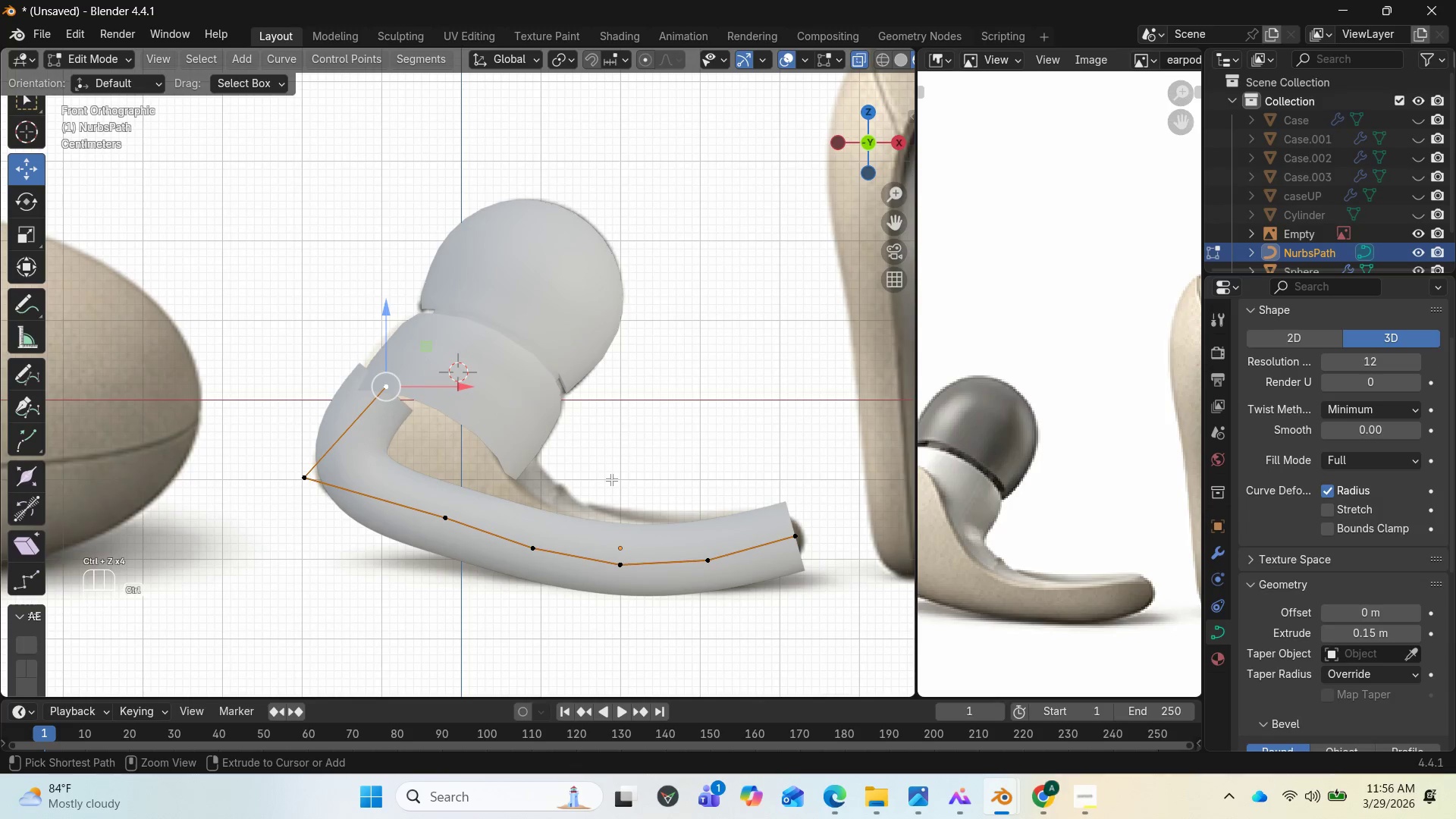 
key(Control+Z)
 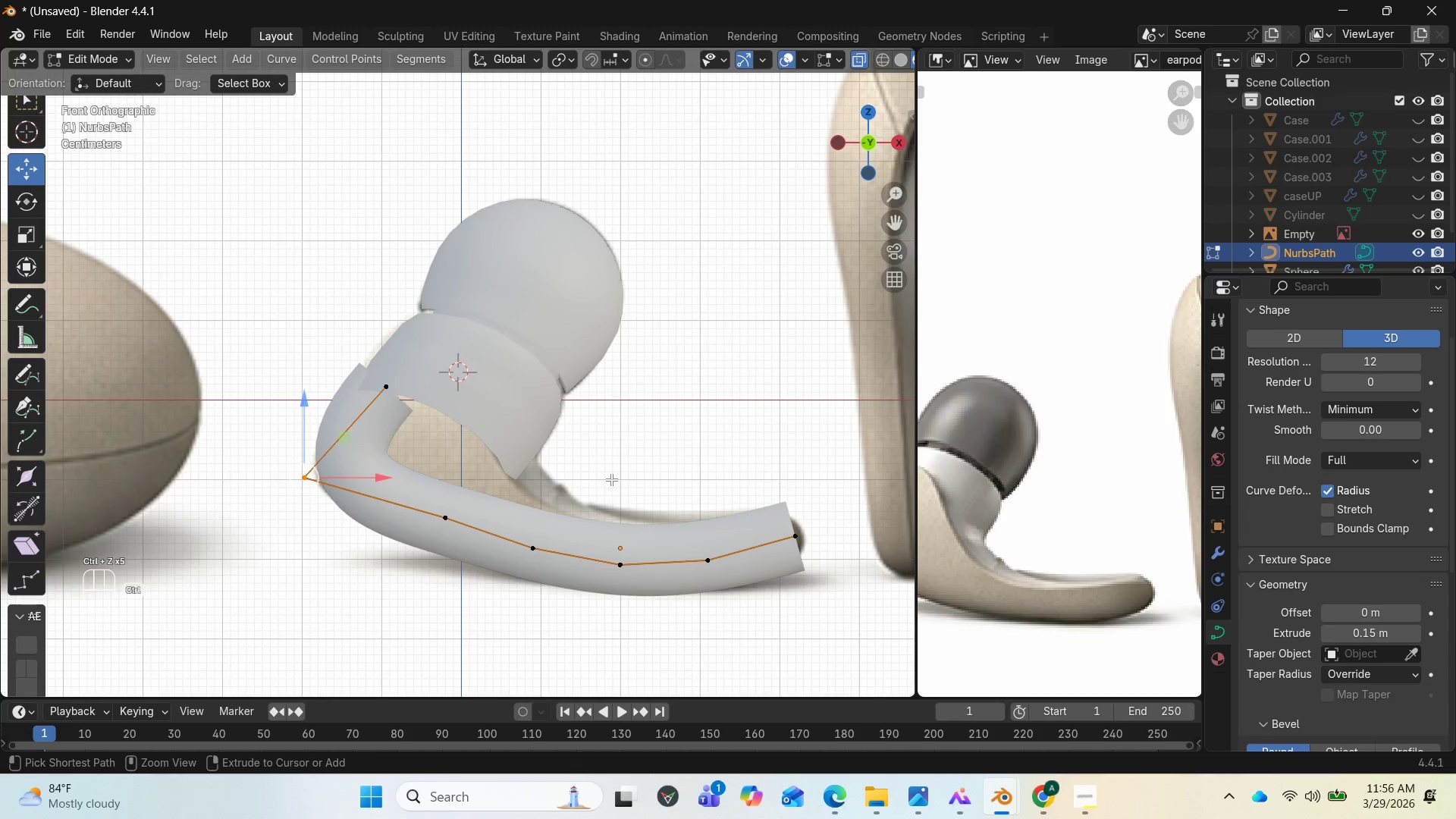 
key(Control+Z)
 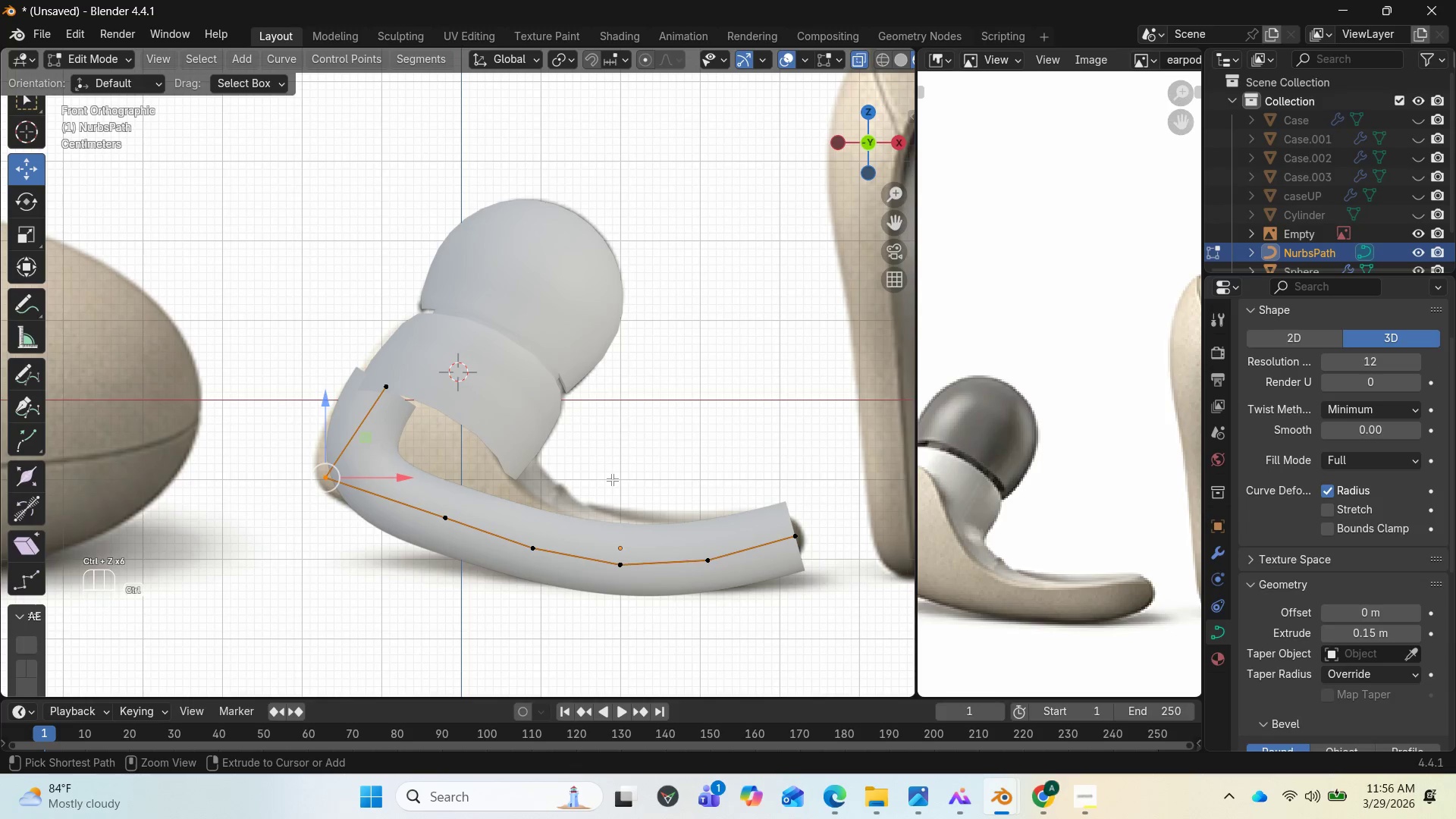 
key(Control+Z)
 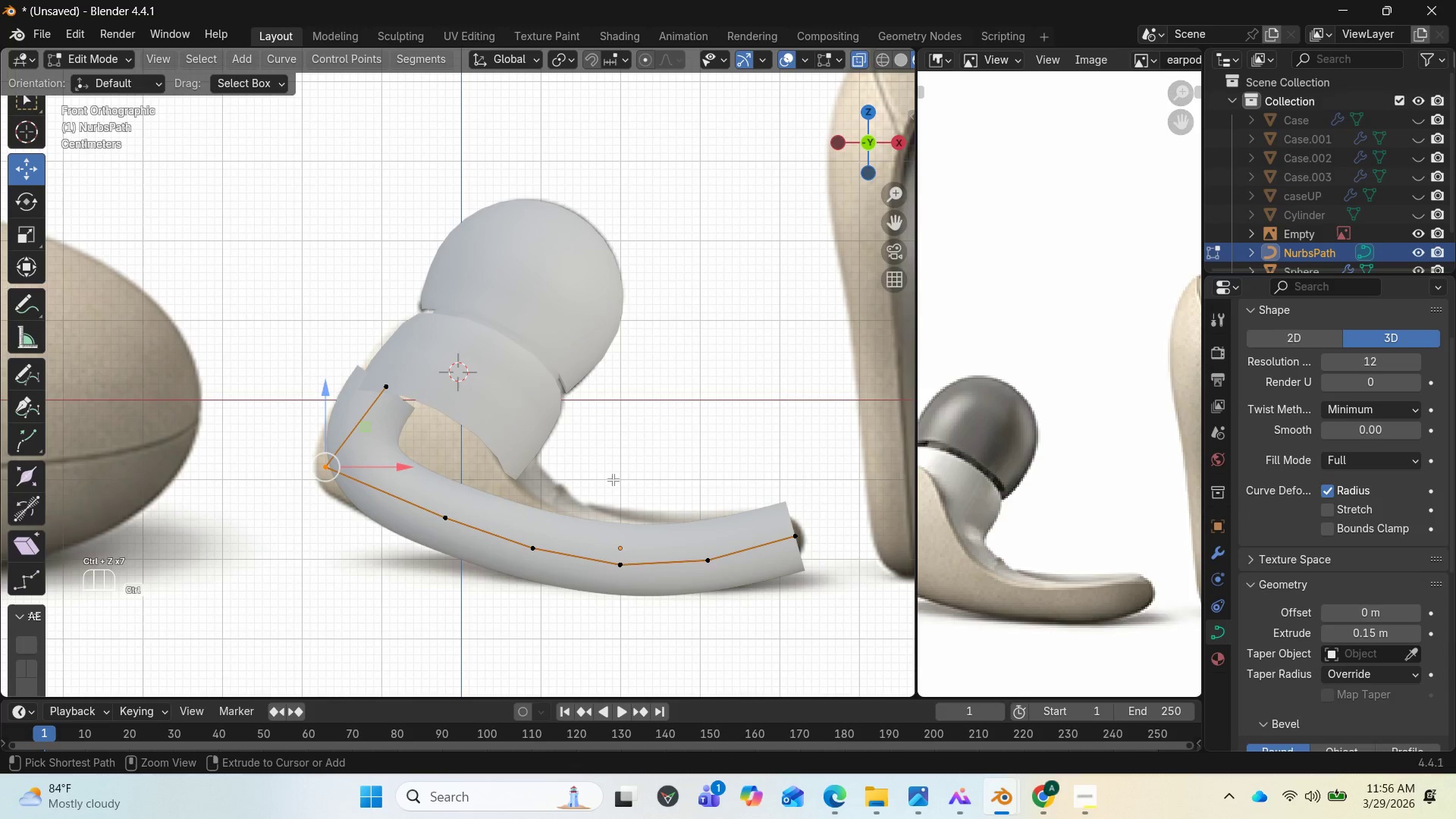 
key(Control+Z)
 